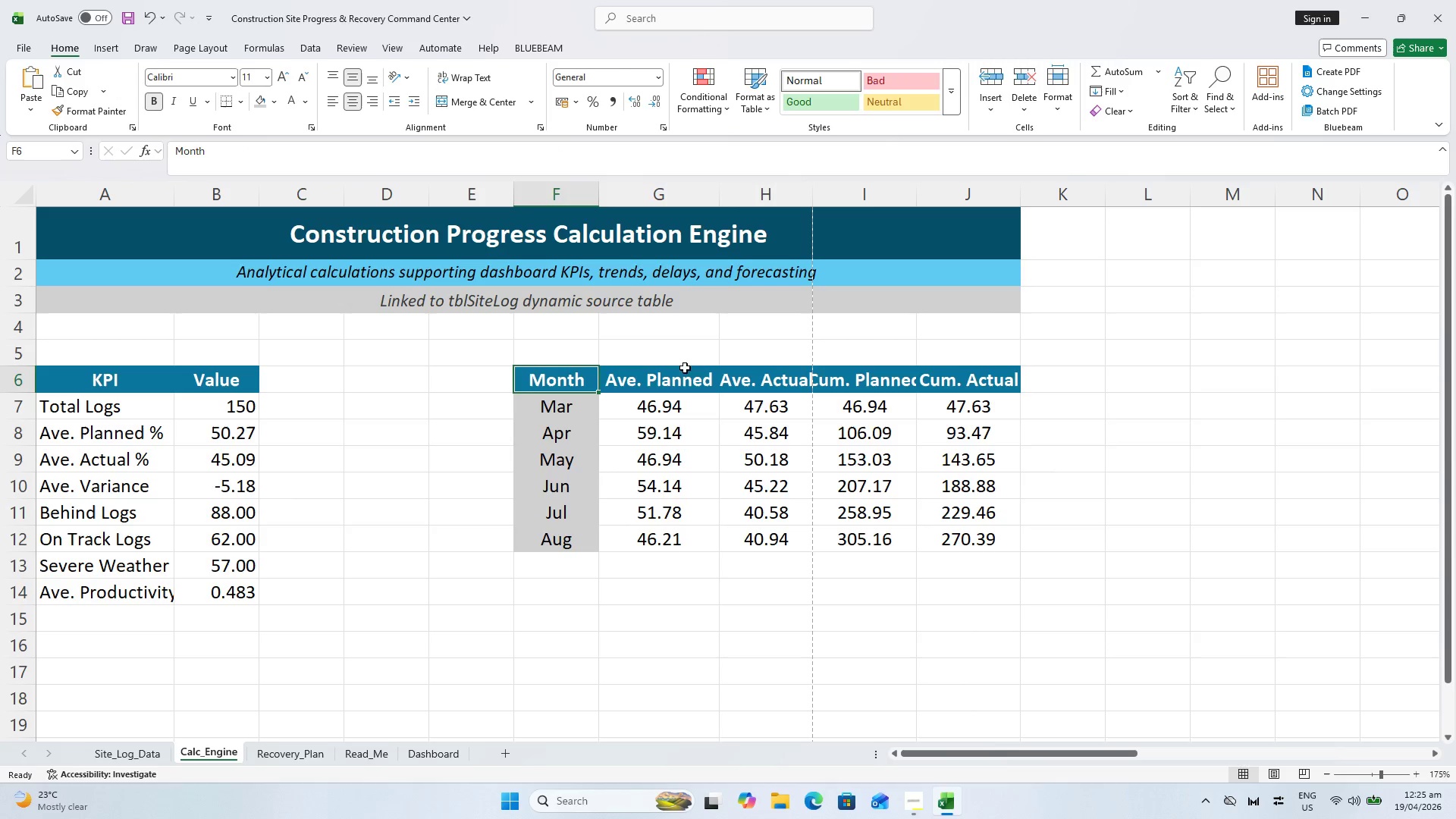 
hold_key(key=ShiftLeft, duration=1.2)
left_click([971, 395])
 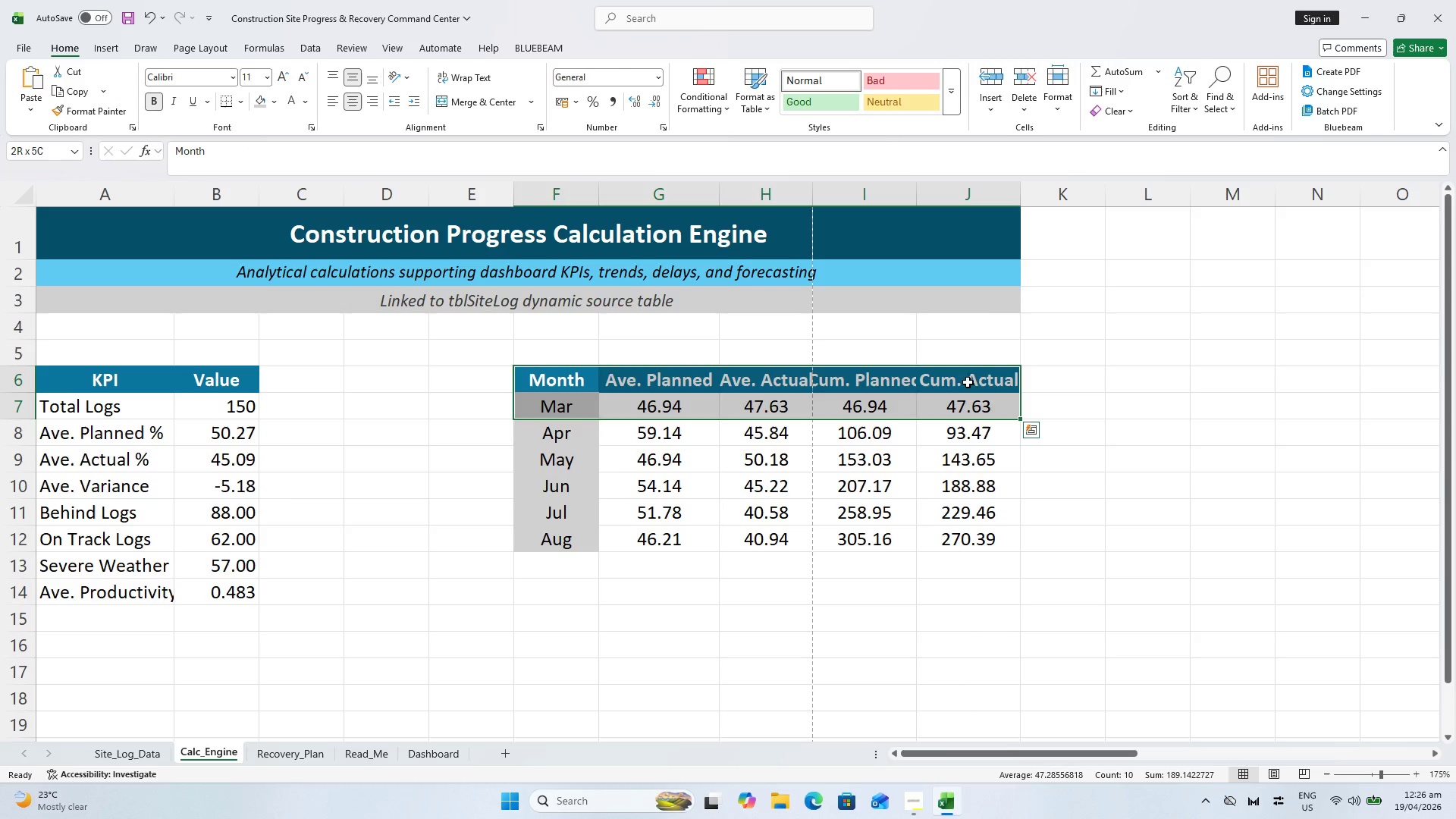 
left_click([967, 380])
 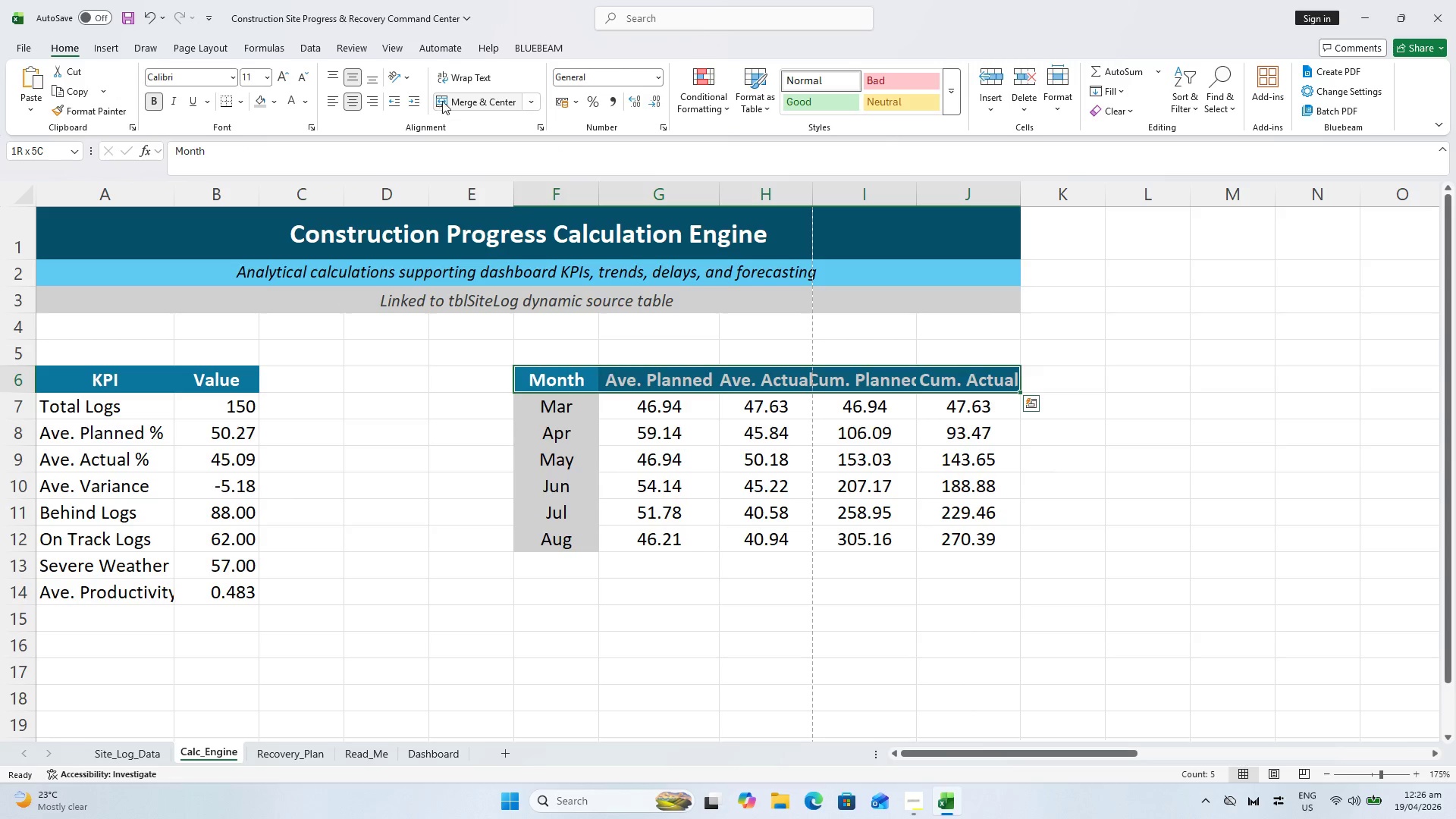 
left_click([447, 77])
 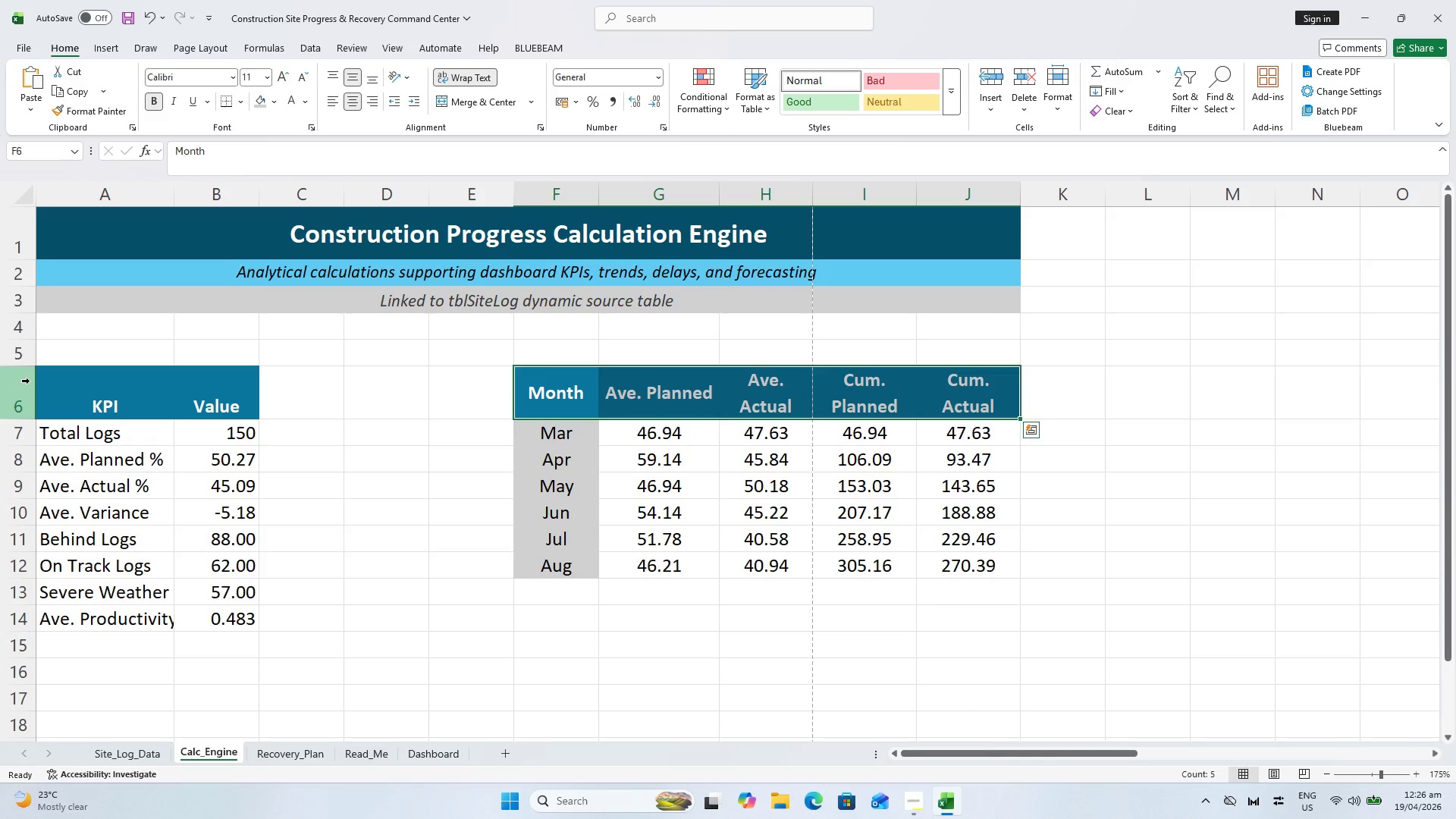 
left_click_drag(start_coordinate=[80, 384], to_coordinate=[198, 403])
 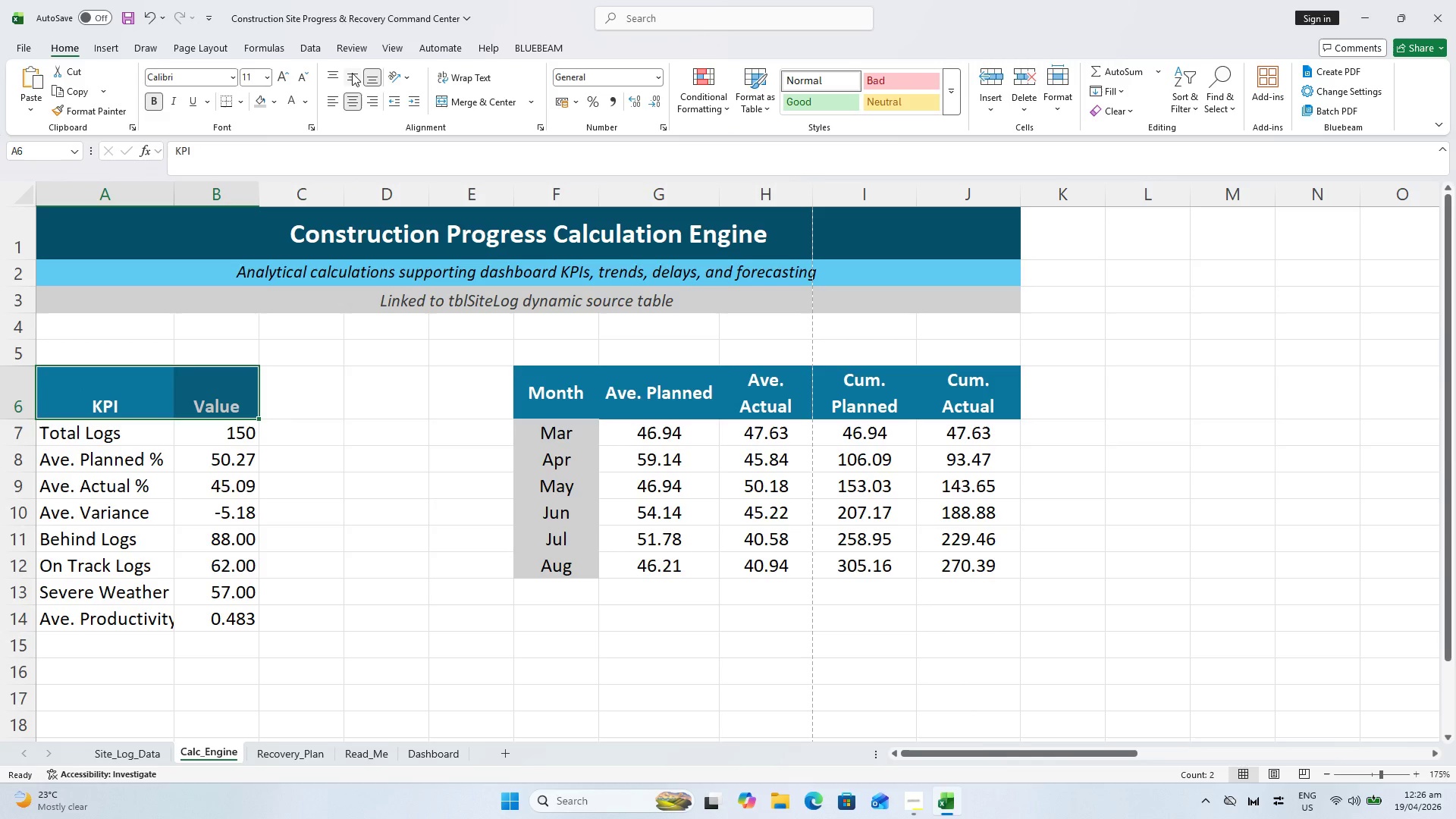 
left_click([352, 73])
 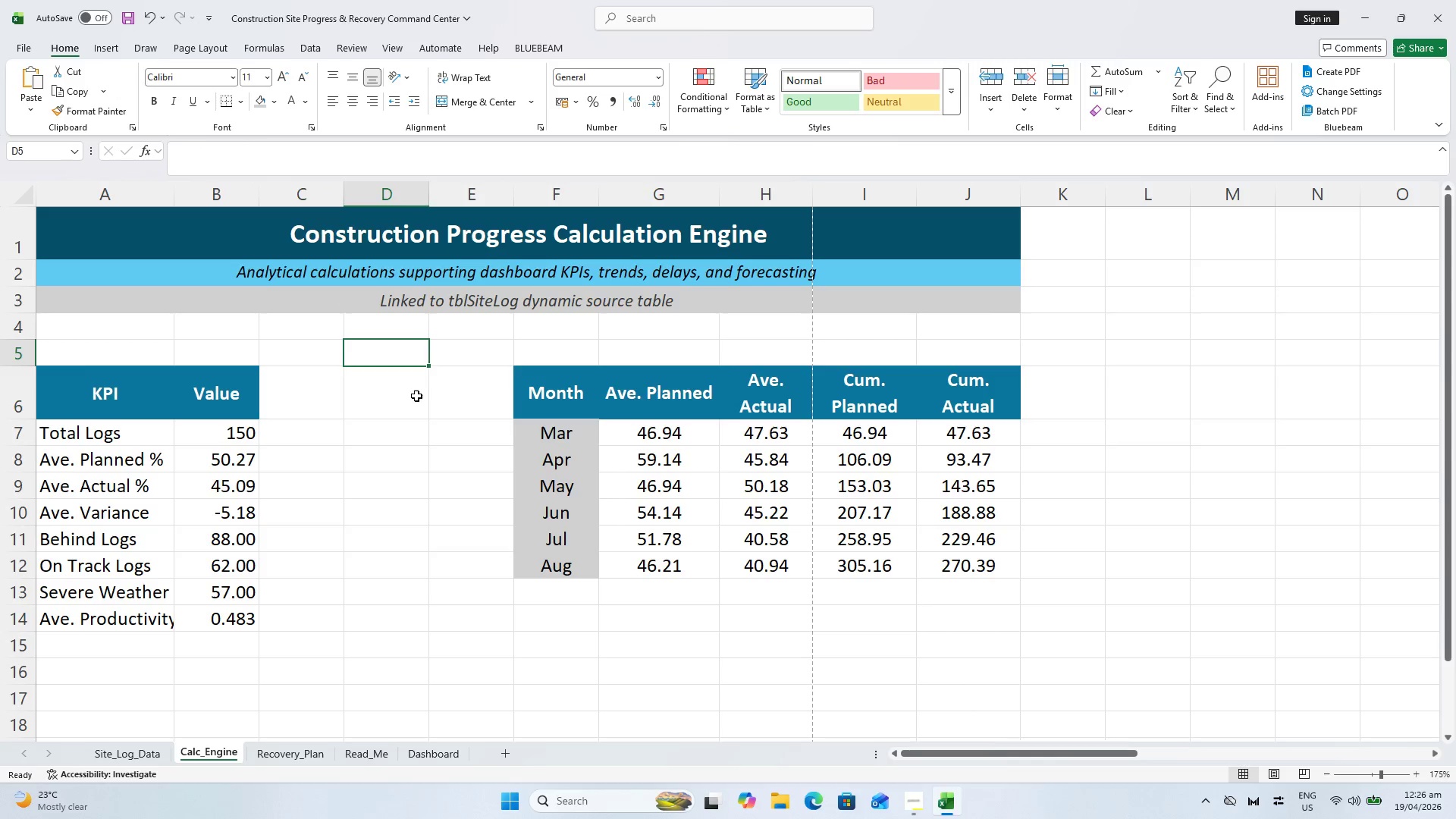 
left_click([134, 388])
 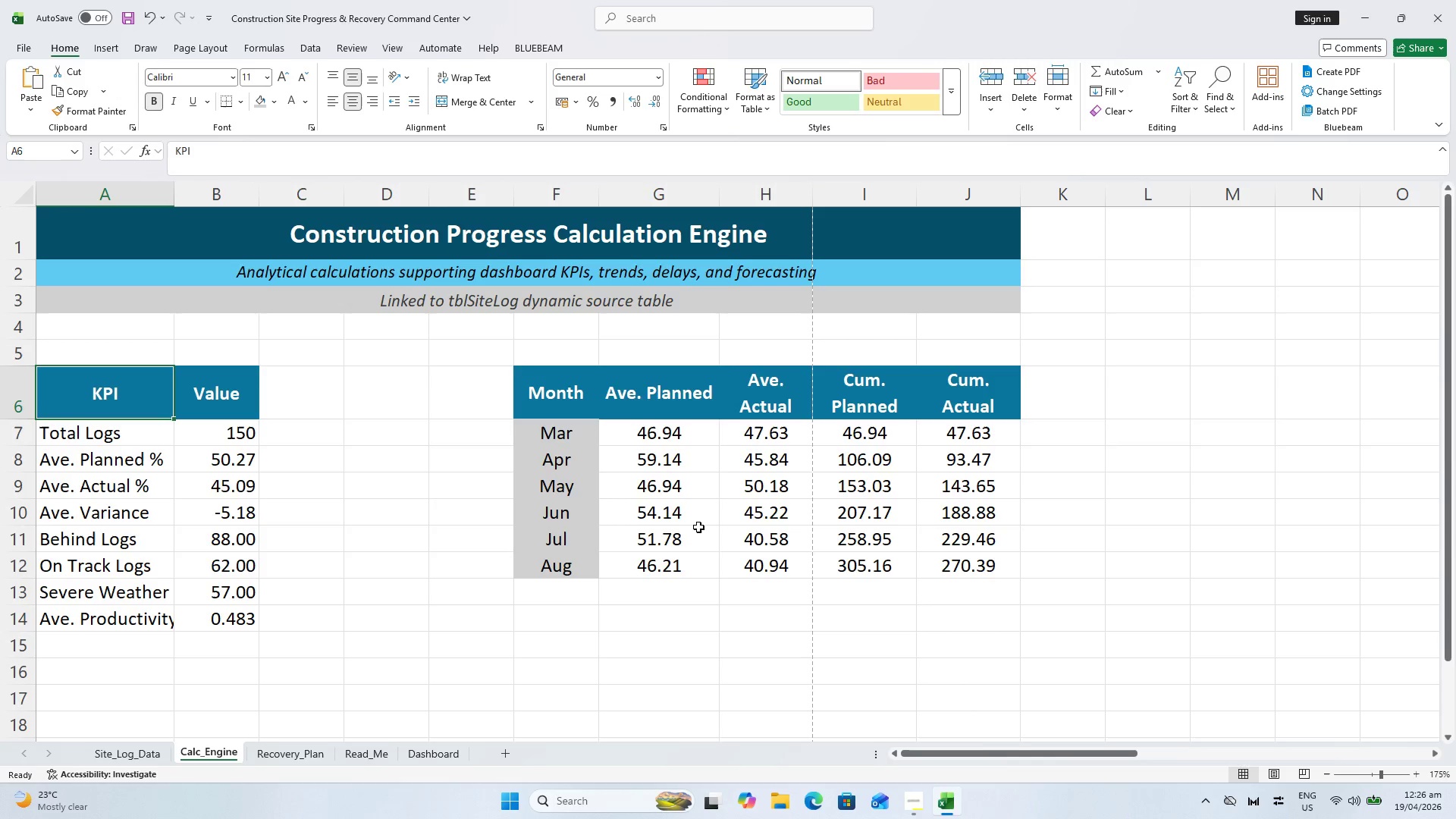 
key(Control+S)
 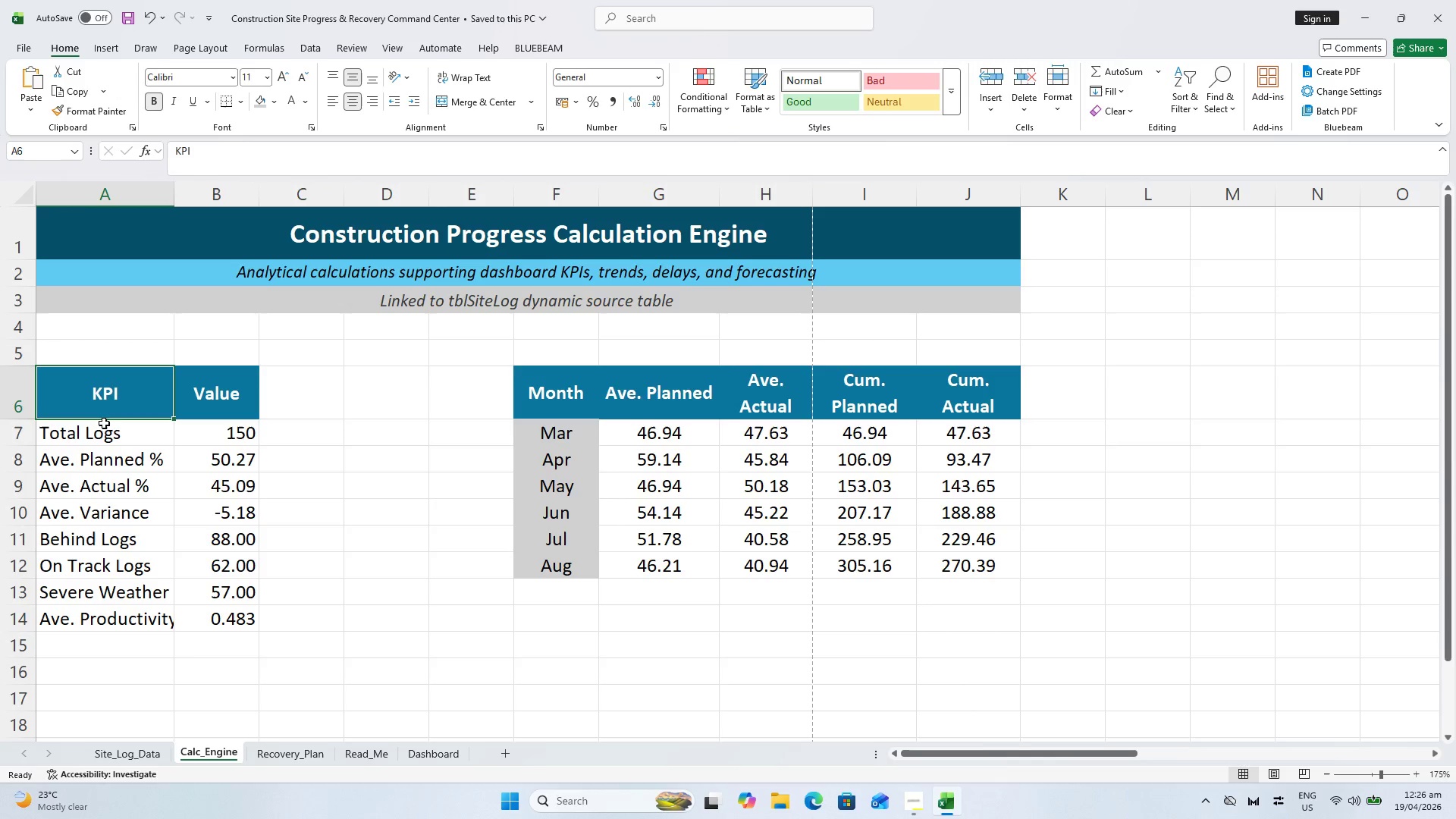 
hold_key(key=ShiftLeft, duration=1.0)
 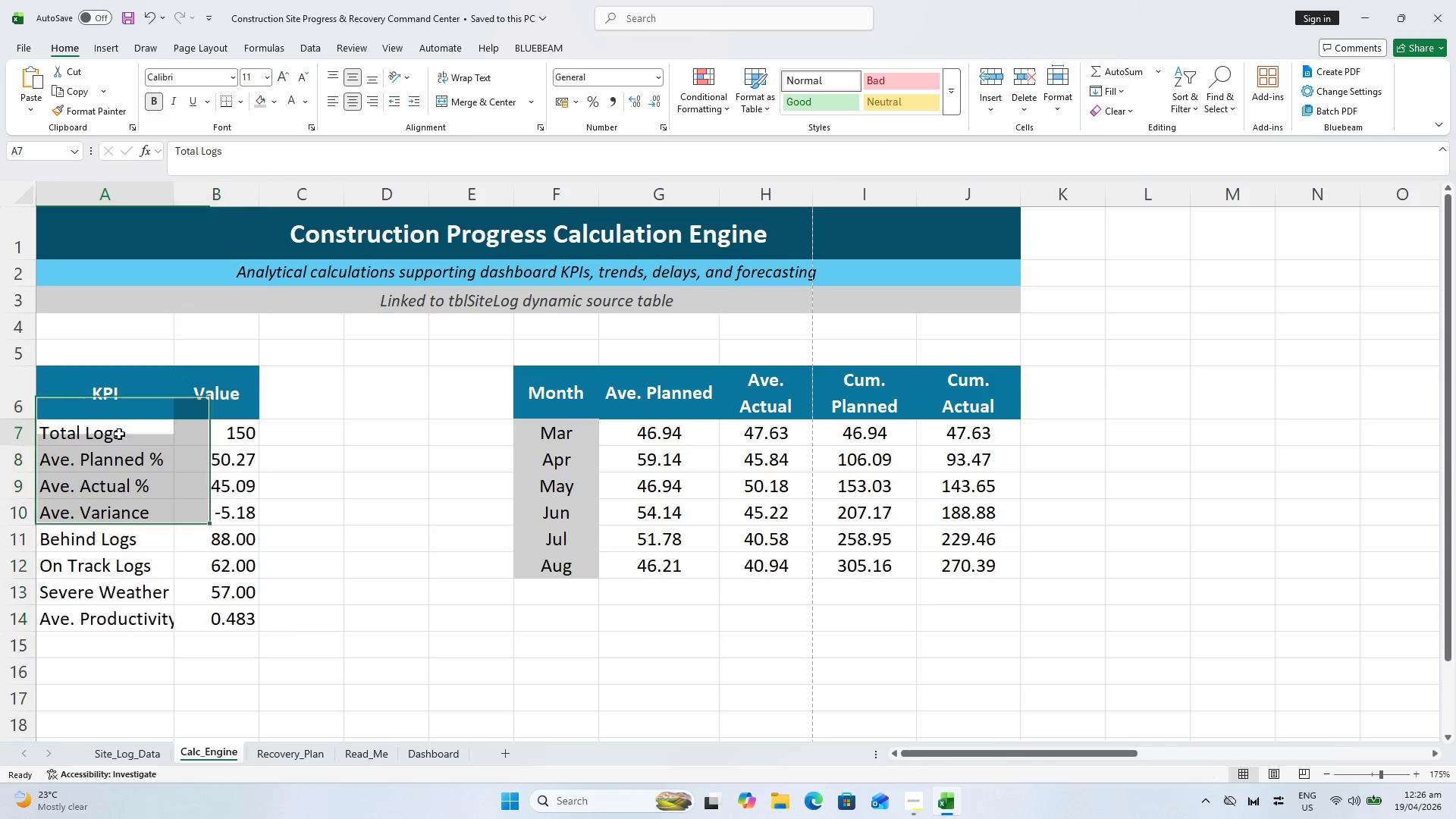 
hold_key(key=ShiftLeft, duration=0.77)
 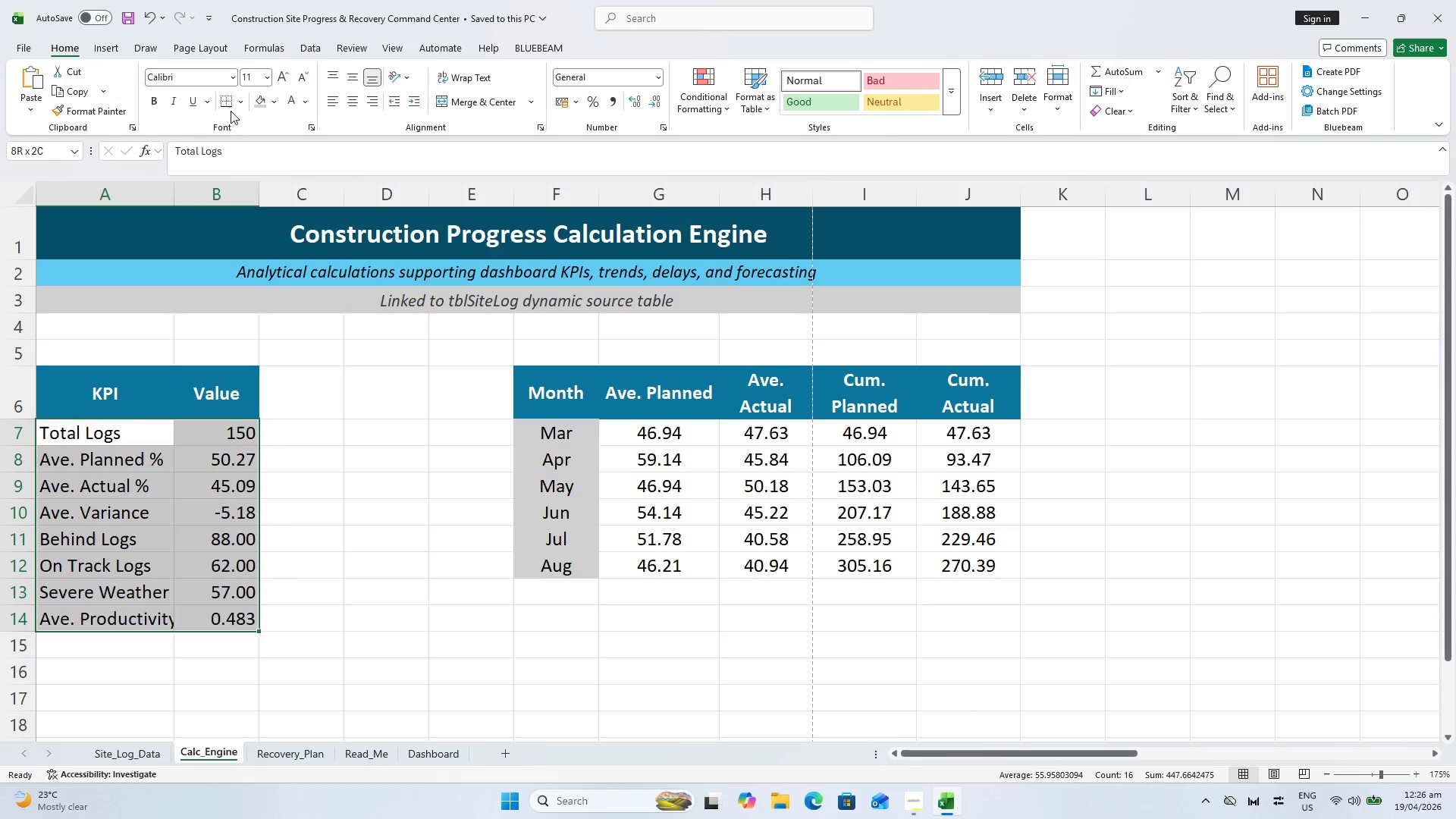 
left_click([238, 105])
 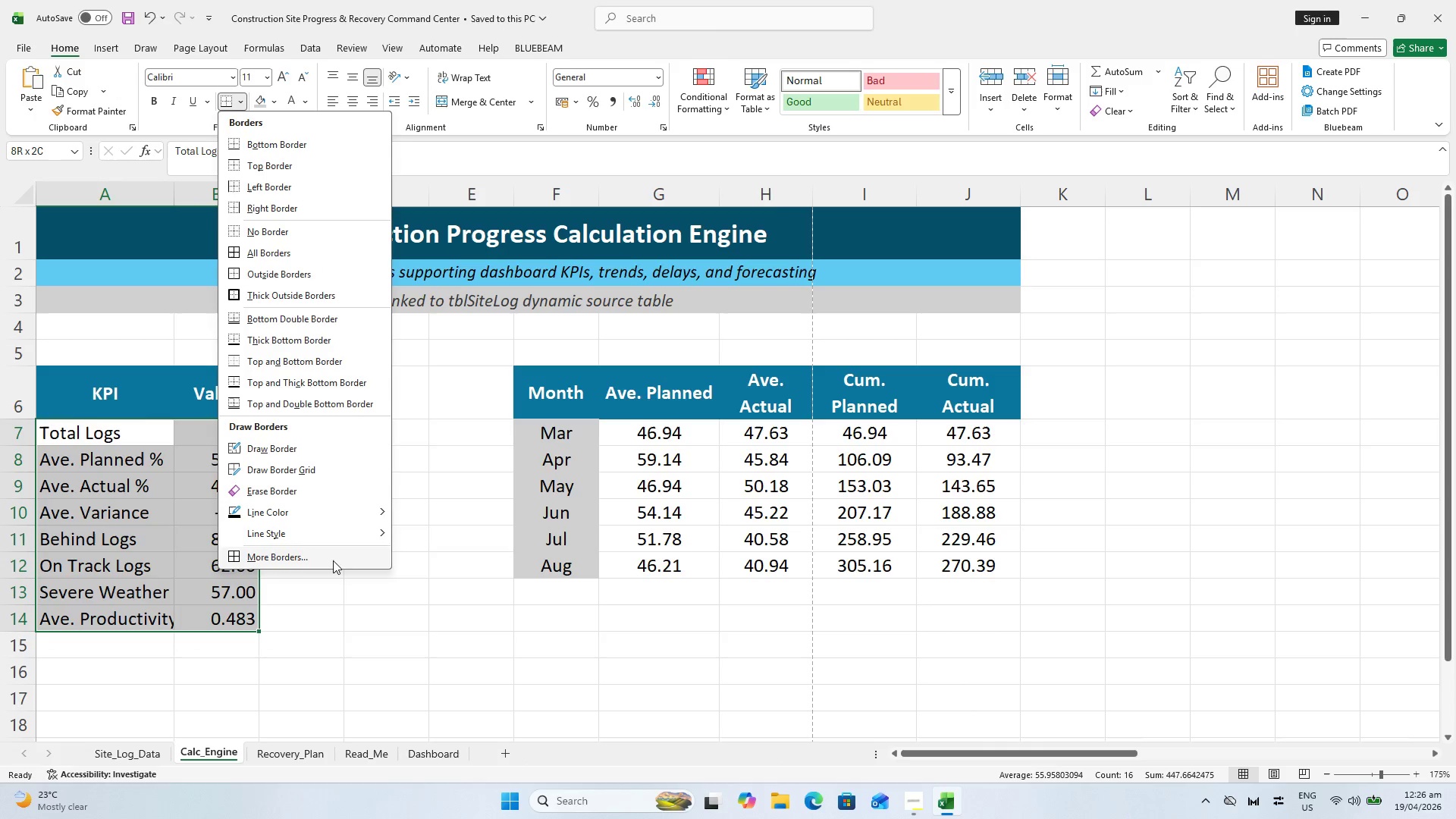 
left_click([327, 558])
 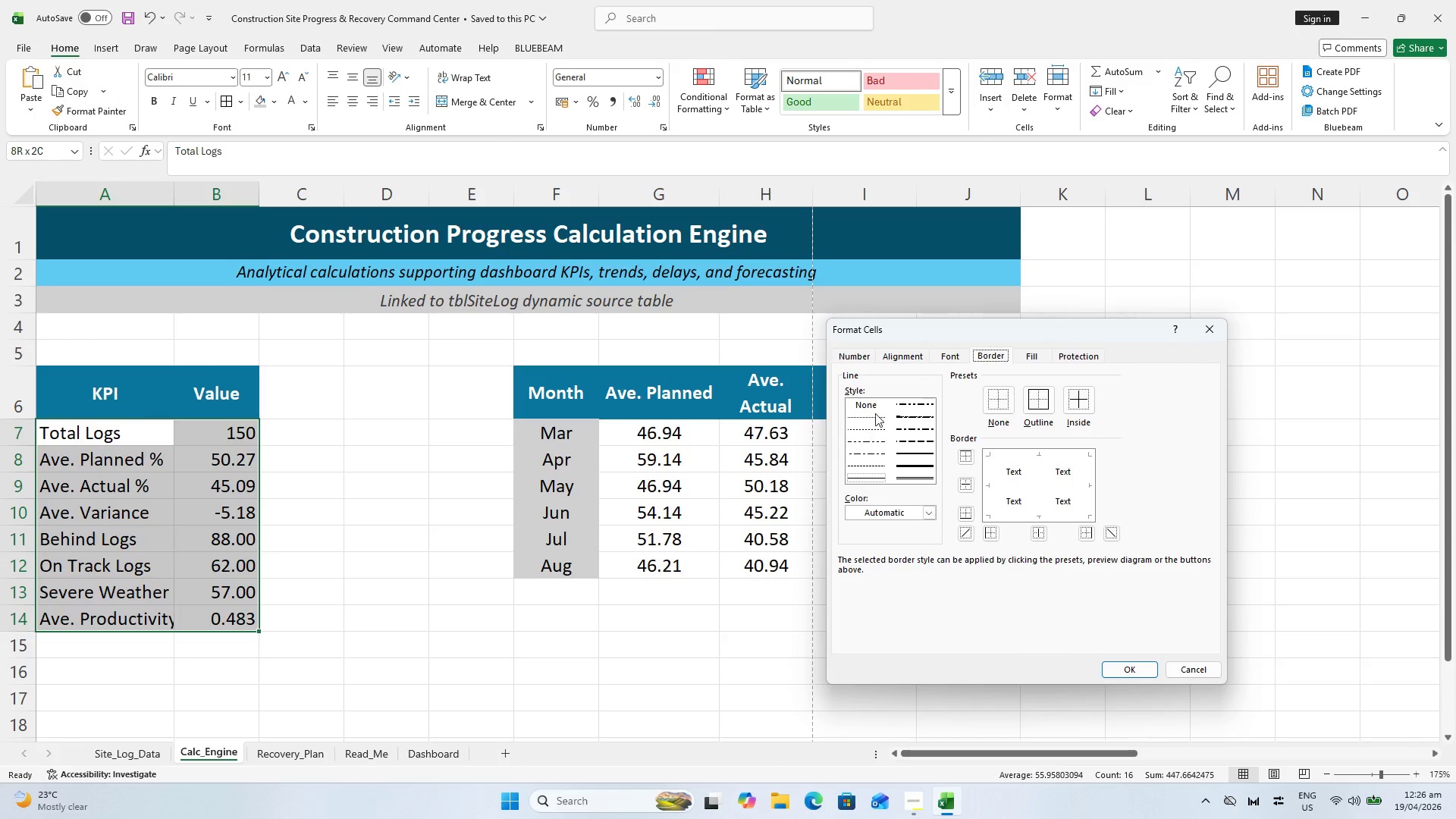 
left_click([877, 417])
 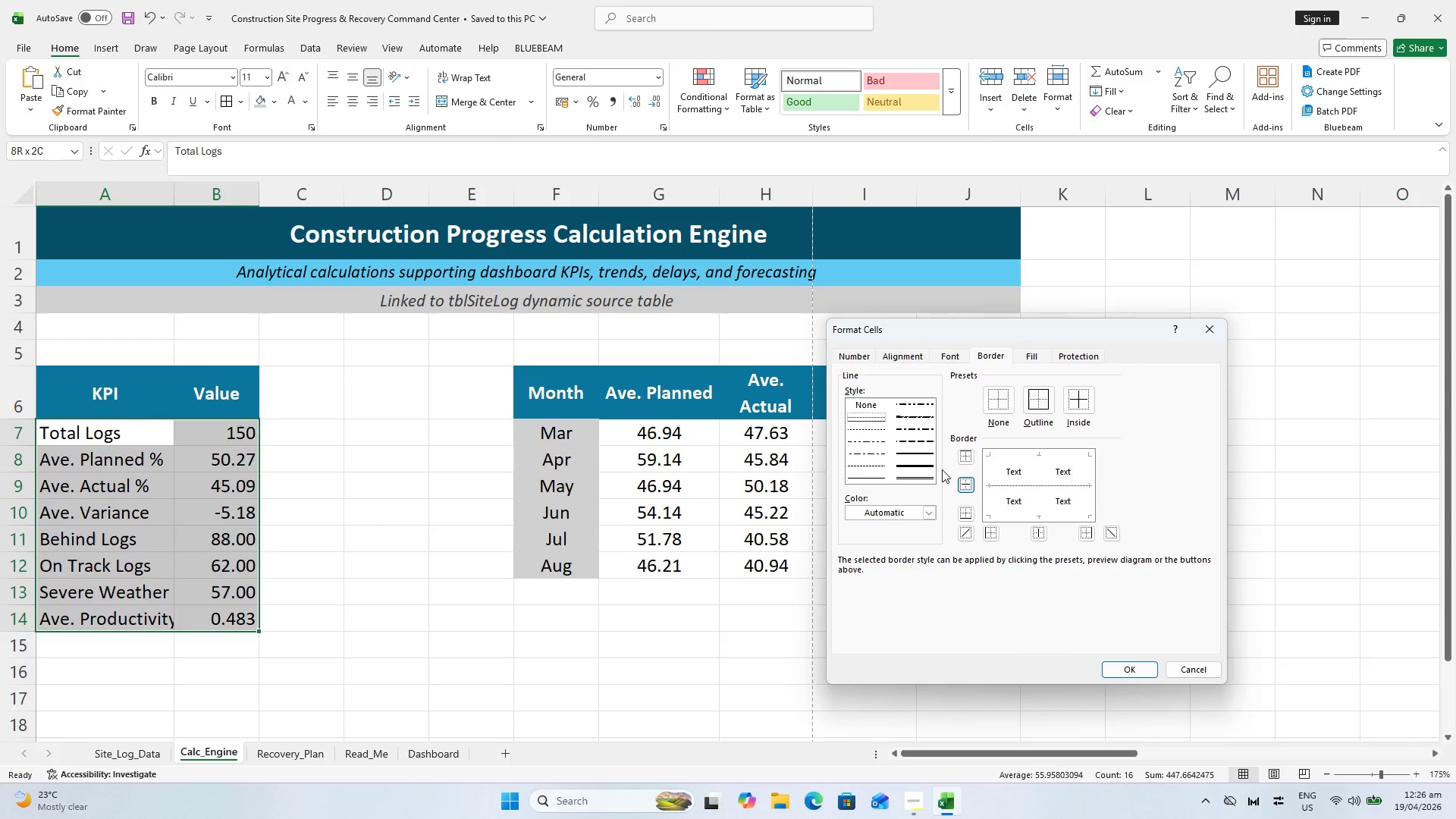 
left_click([924, 470])
 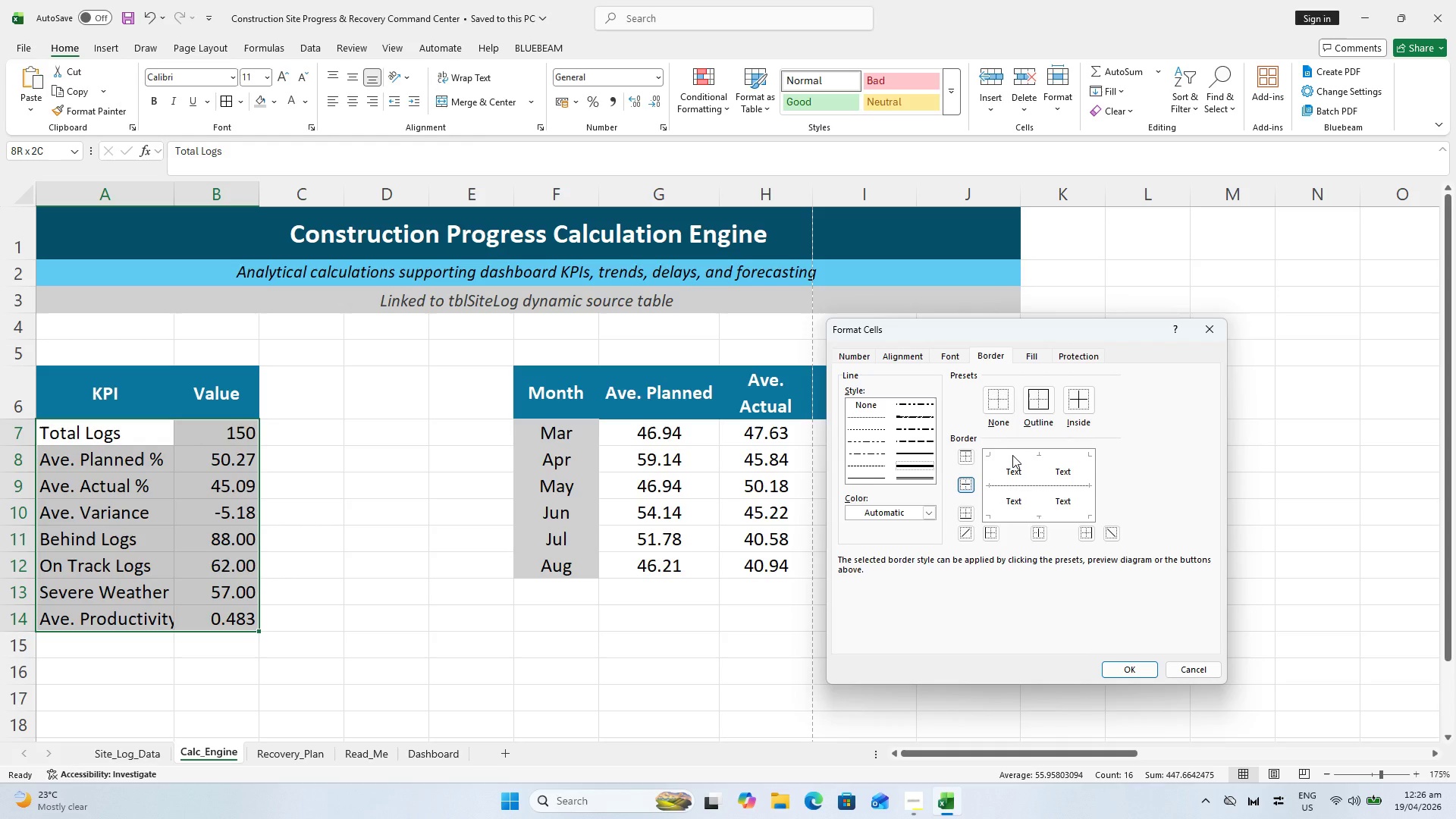 
wait(10.36)
 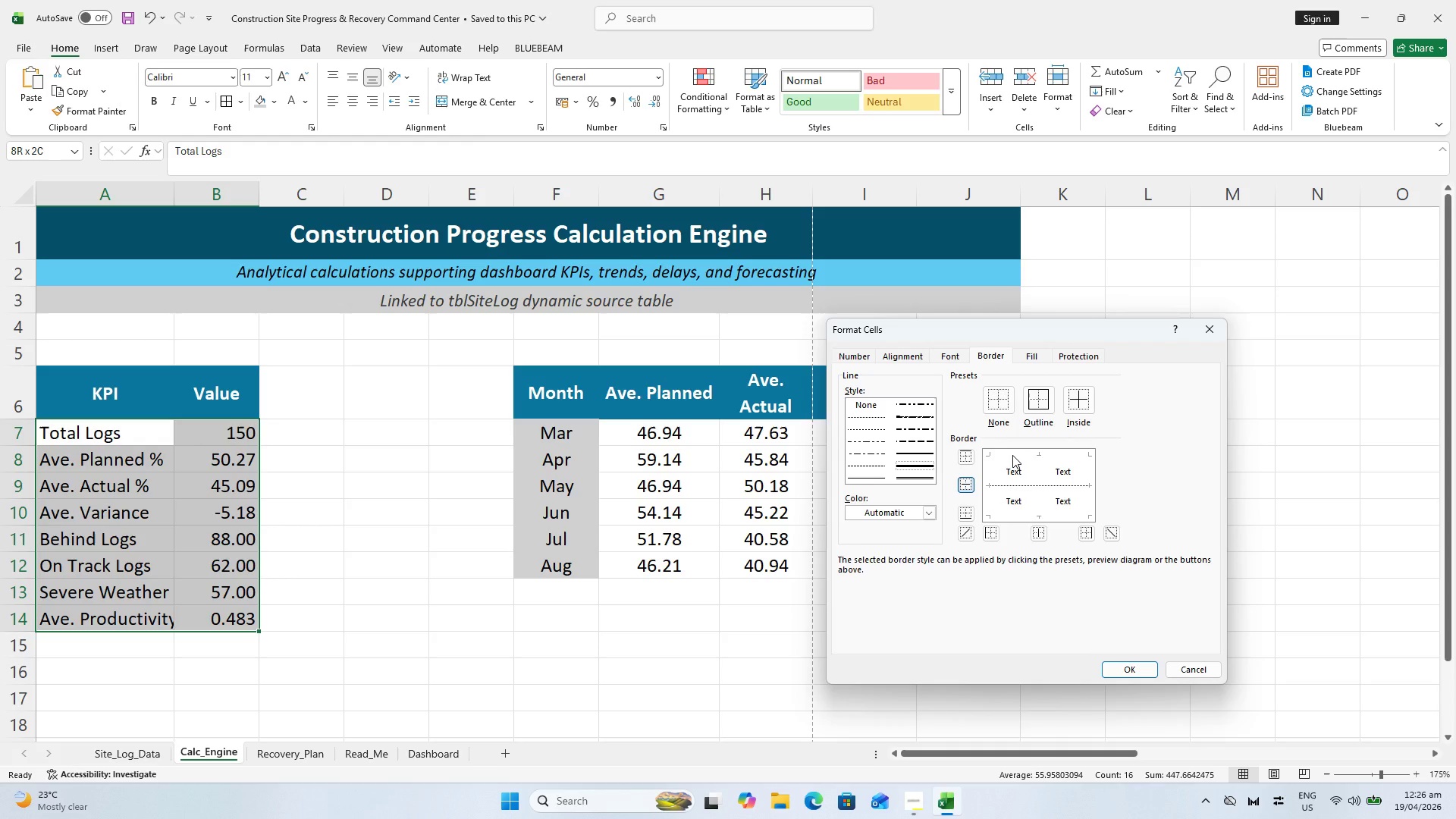 
left_click([1012, 460])
 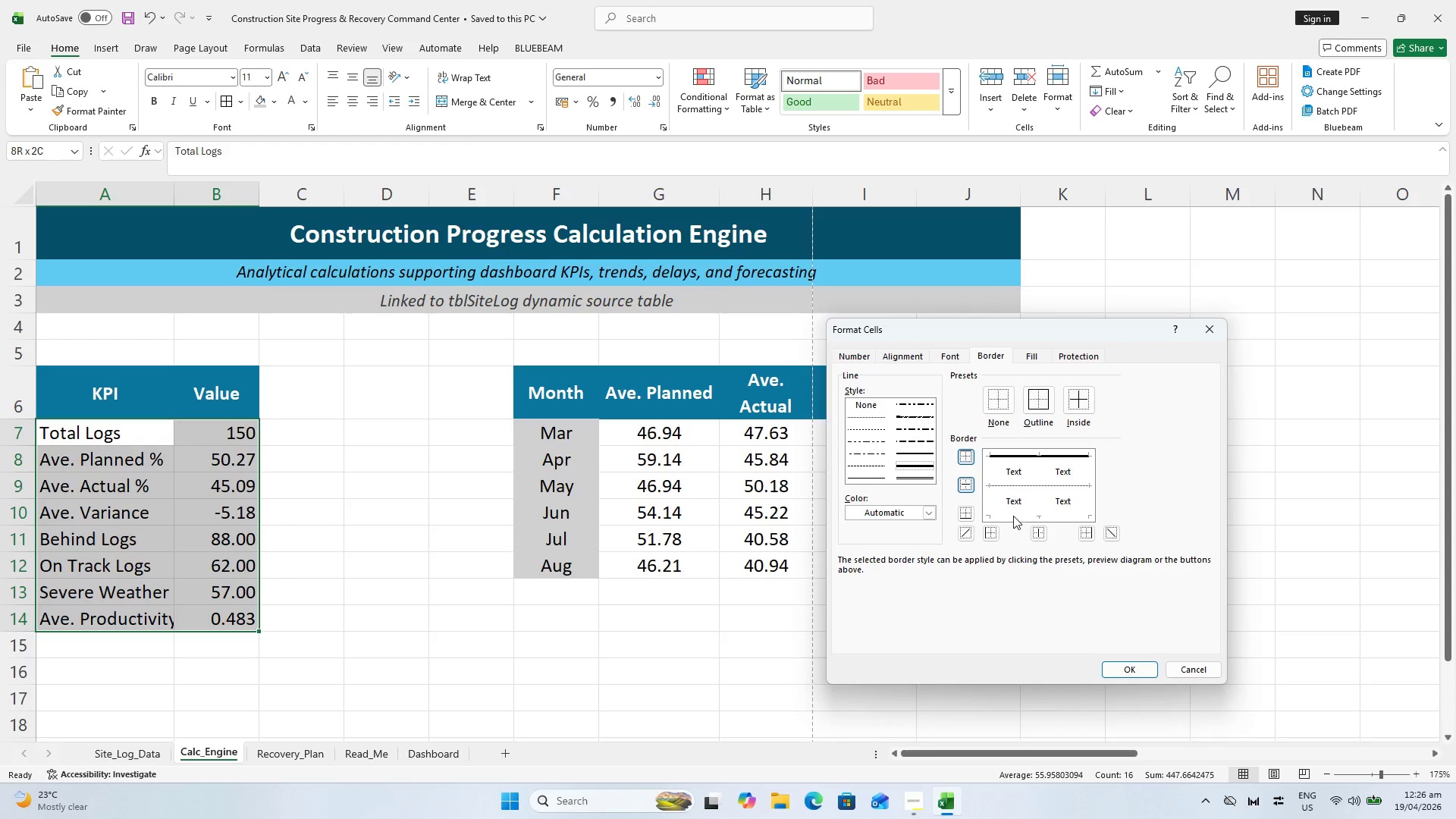 
left_click([1013, 510])
 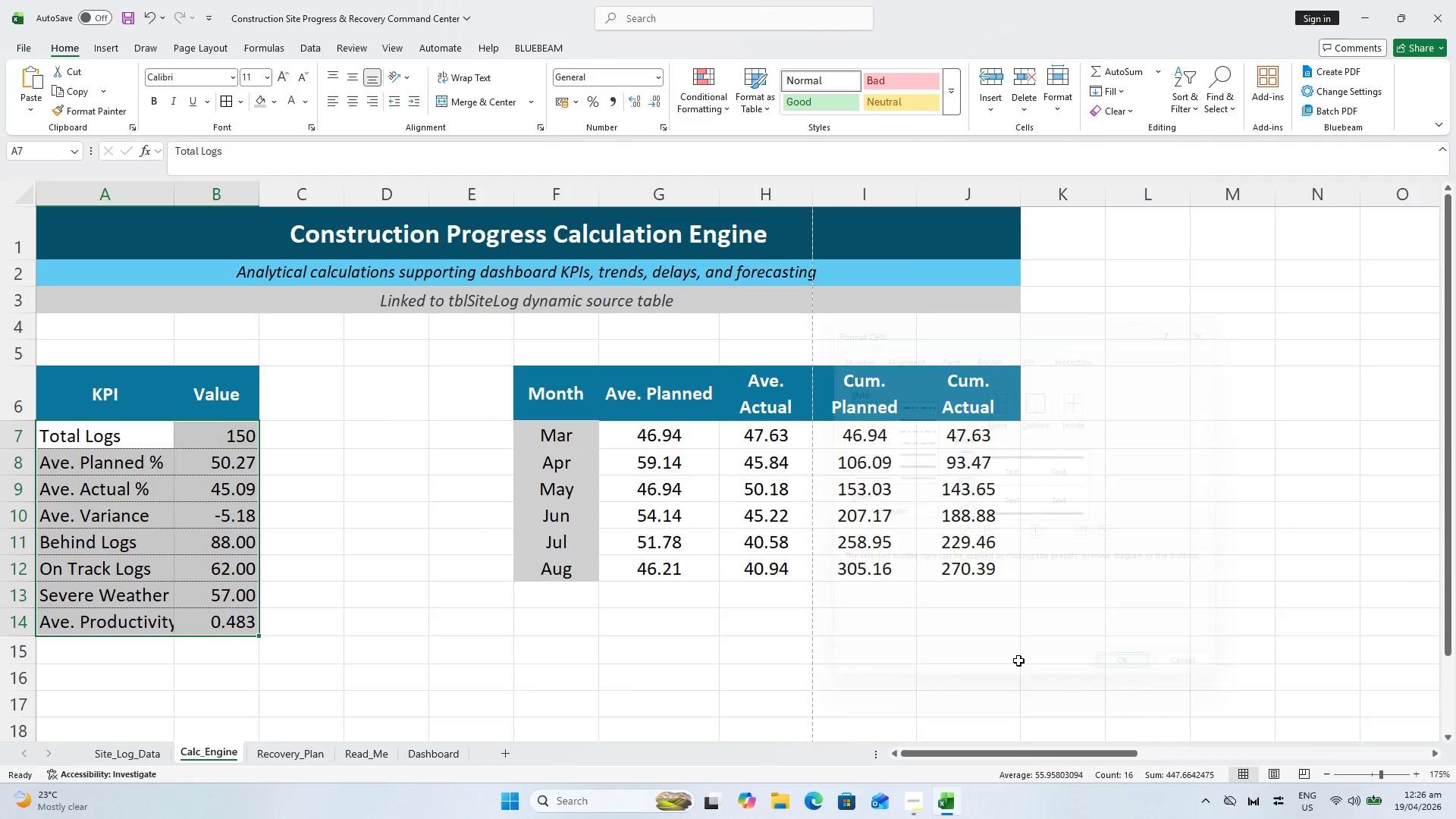 
wait(12.42)
 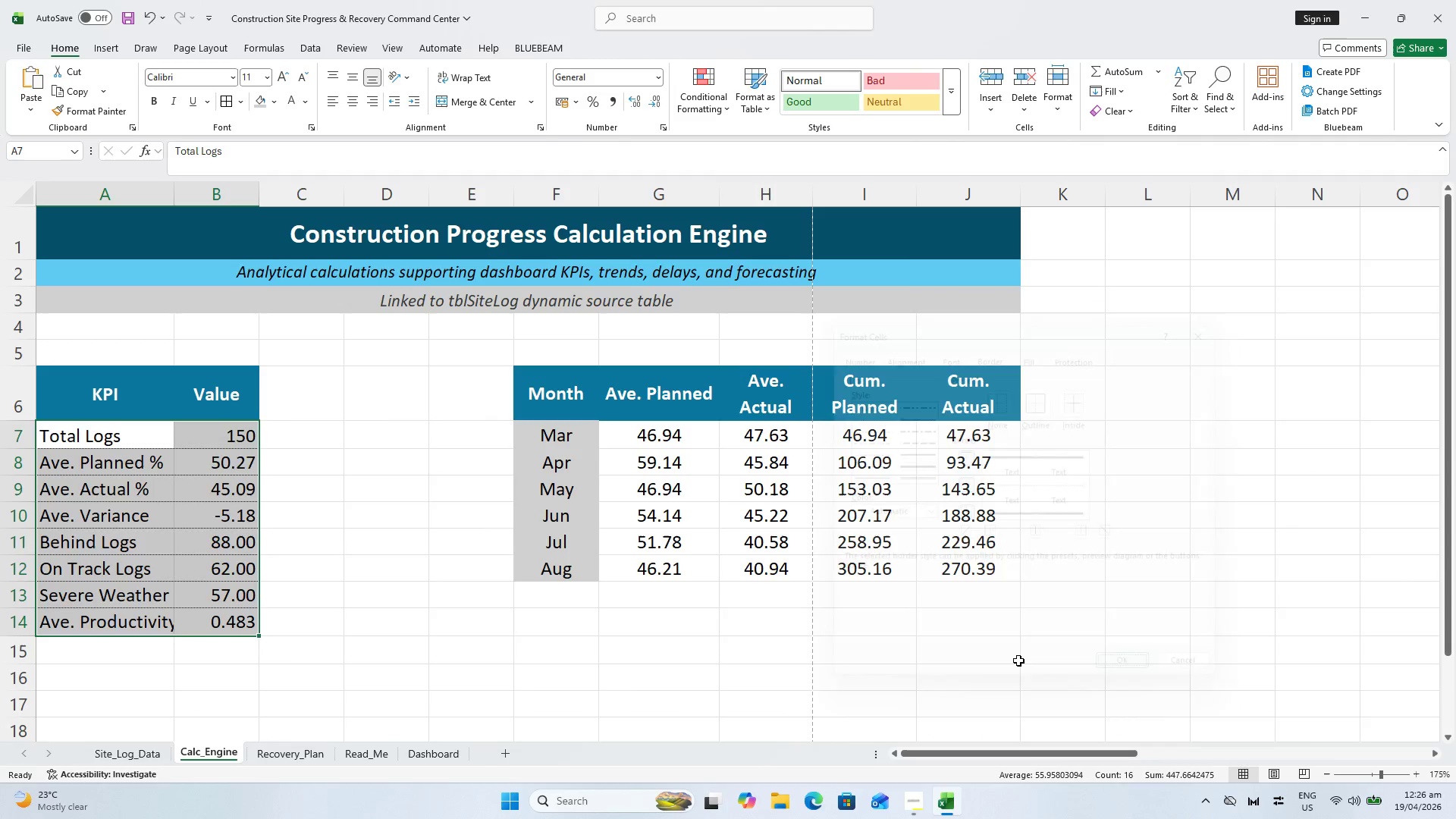 
left_click([176, 194])
 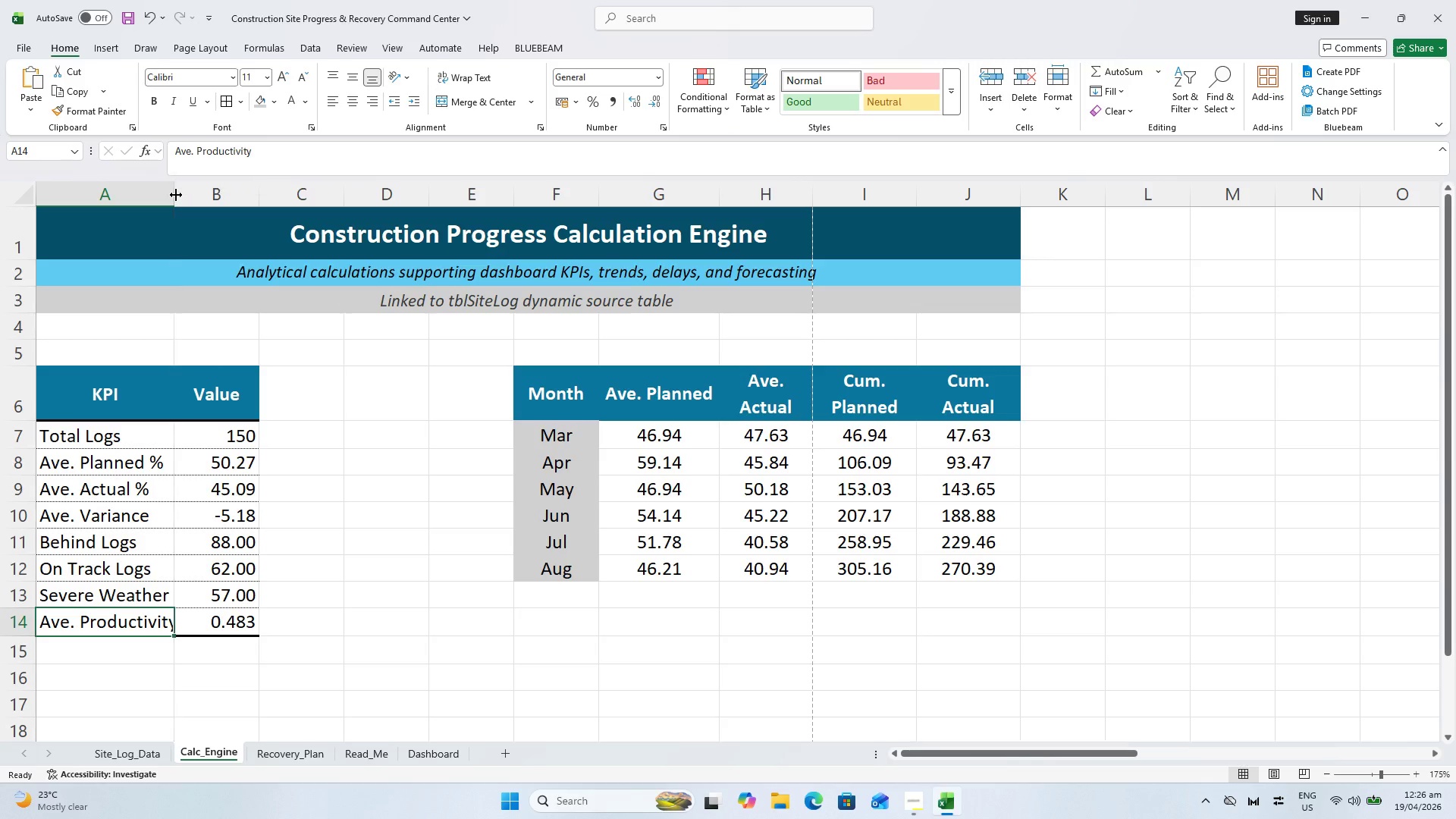 
double_click([176, 195])
 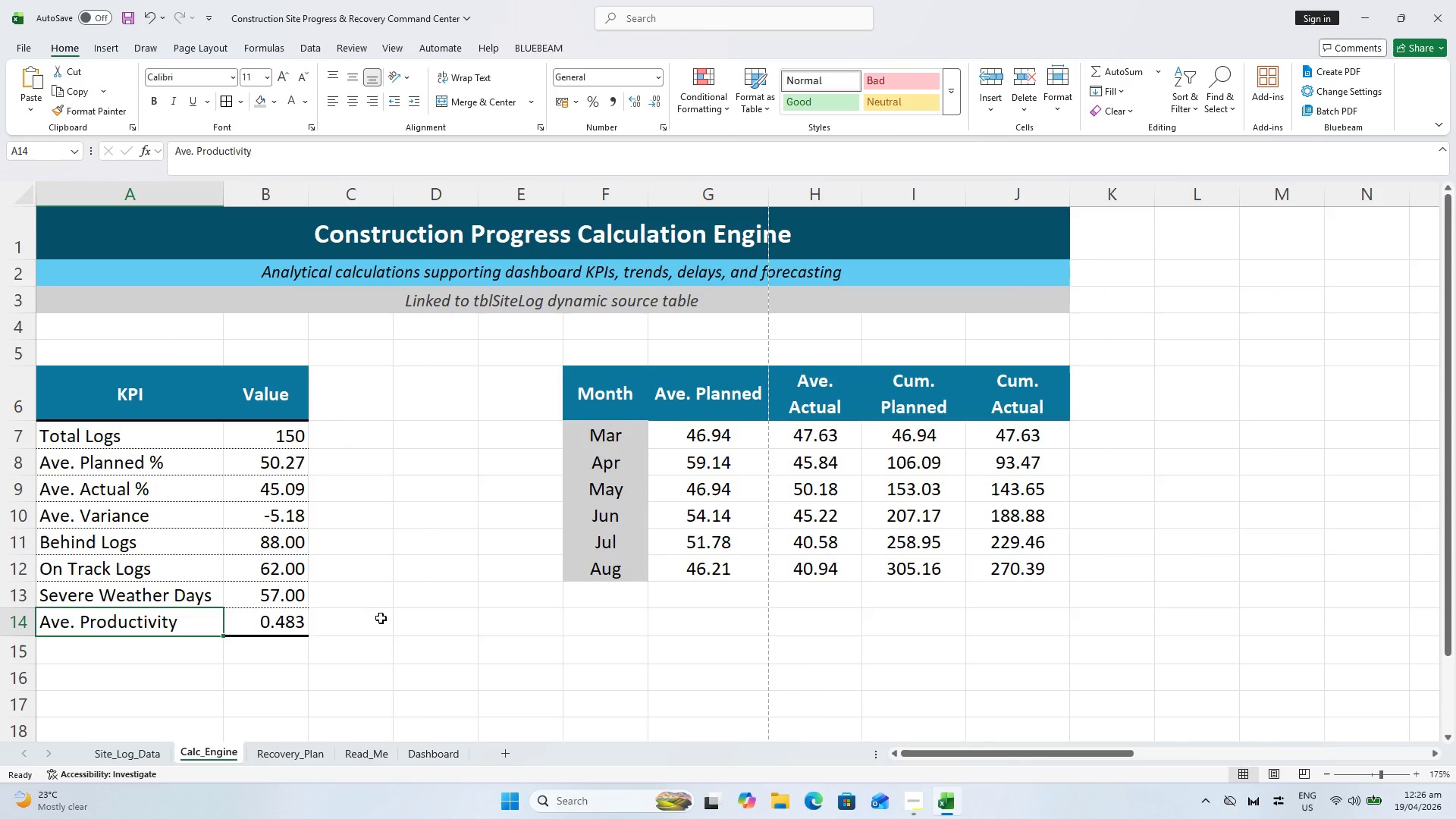 
left_click([403, 643])
 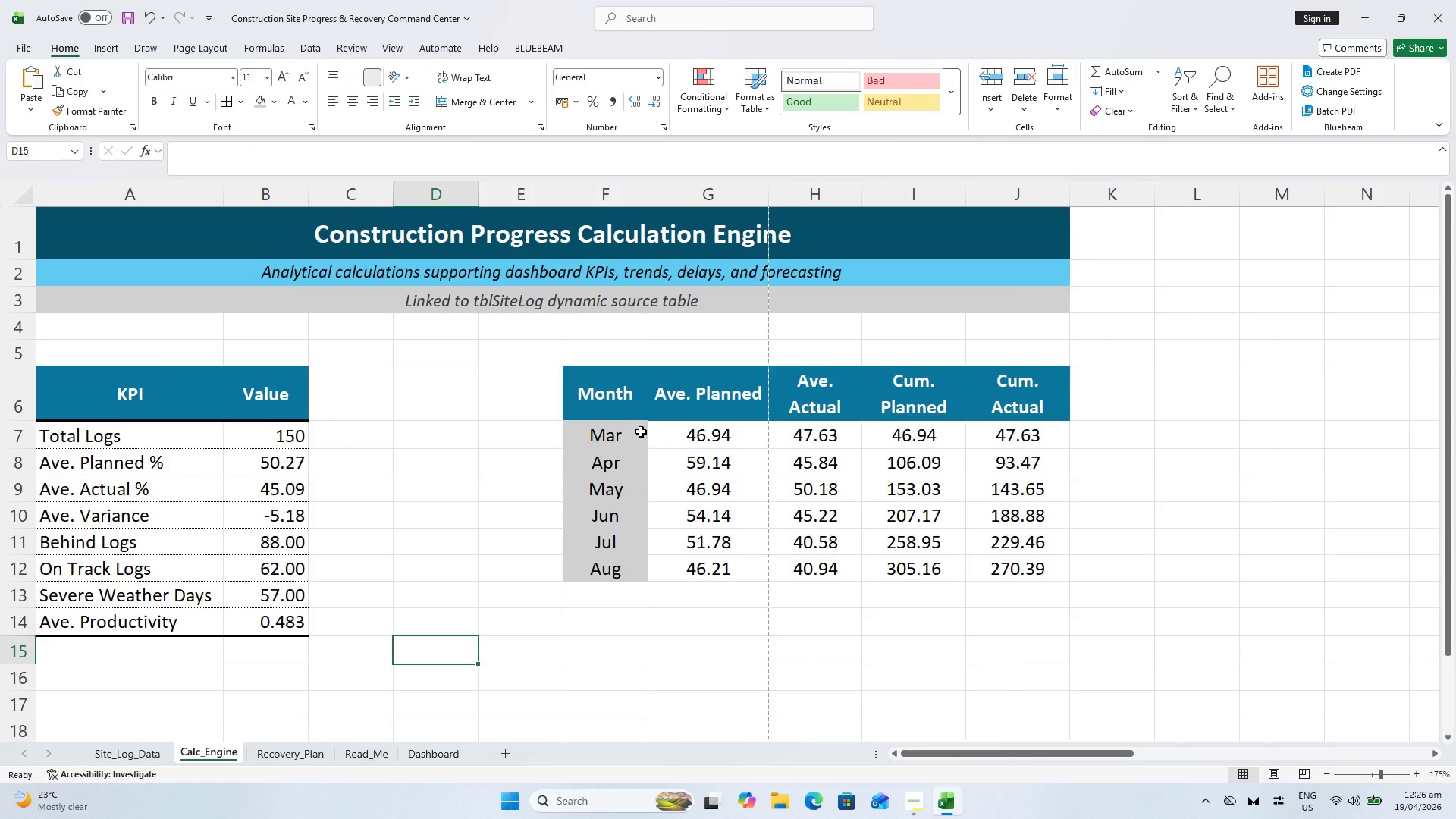 
left_click([622, 441])
 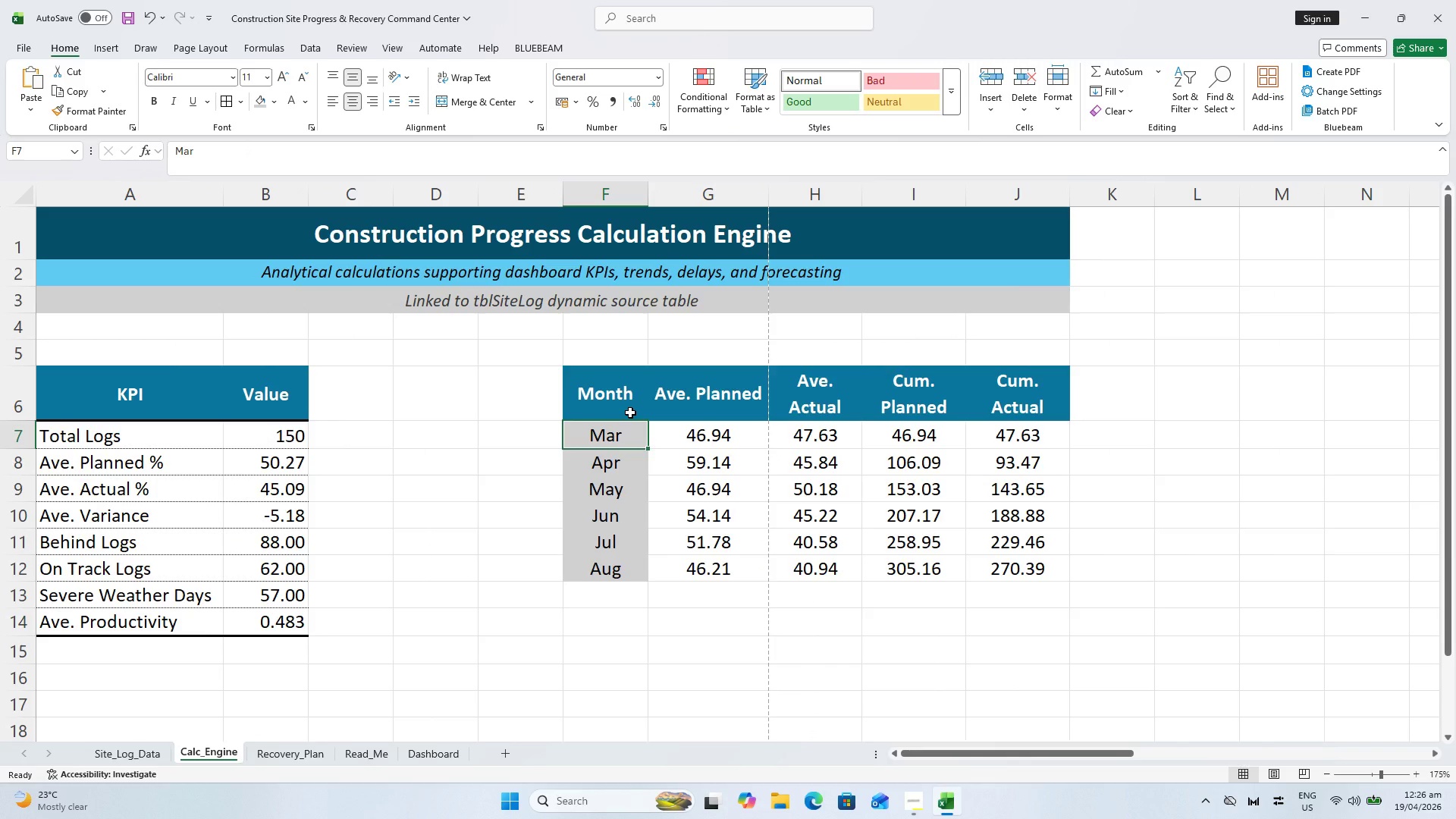 
hold_key(key=ShiftLeft, duration=0.86)
 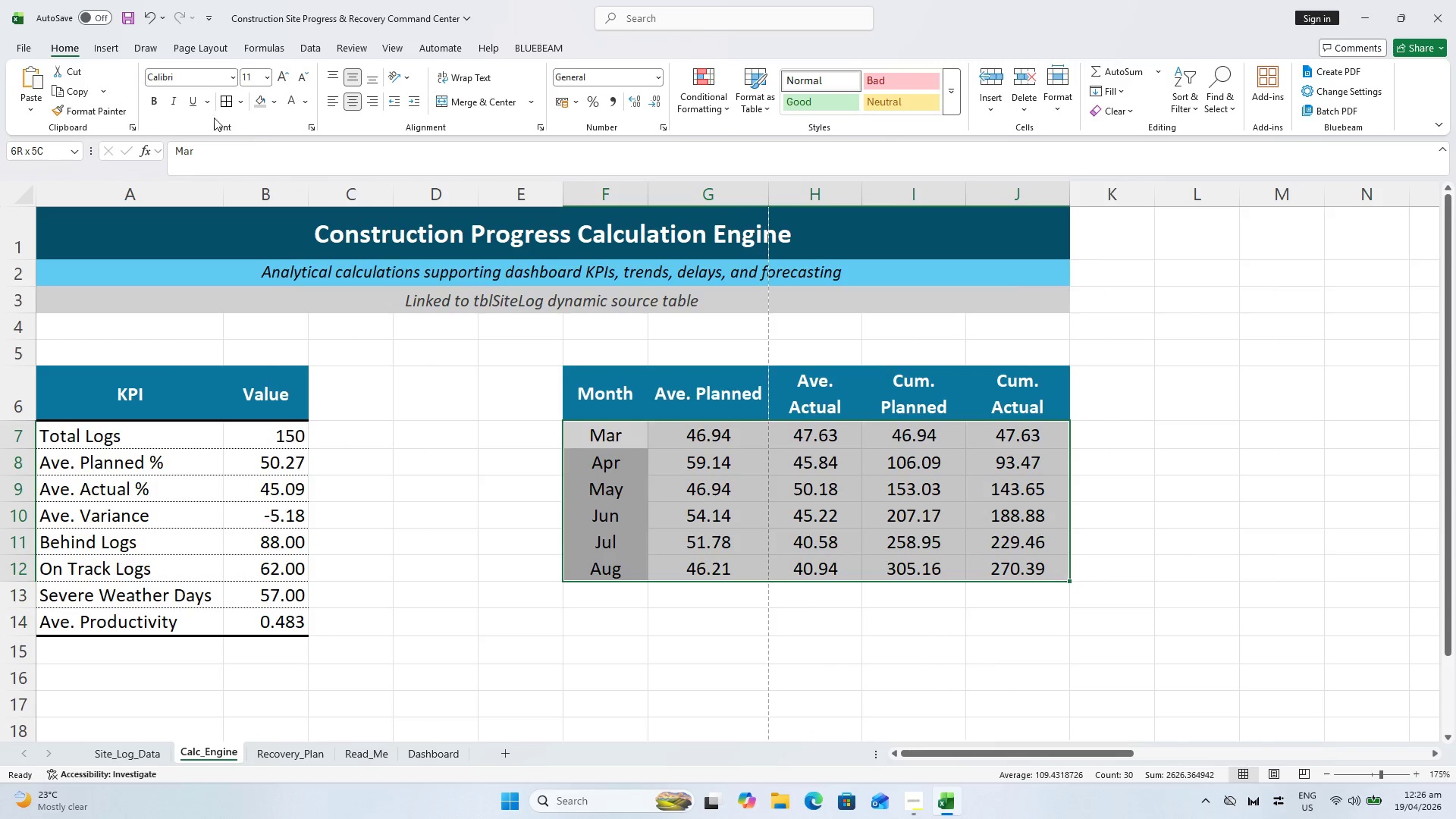 
left_click([227, 100])
 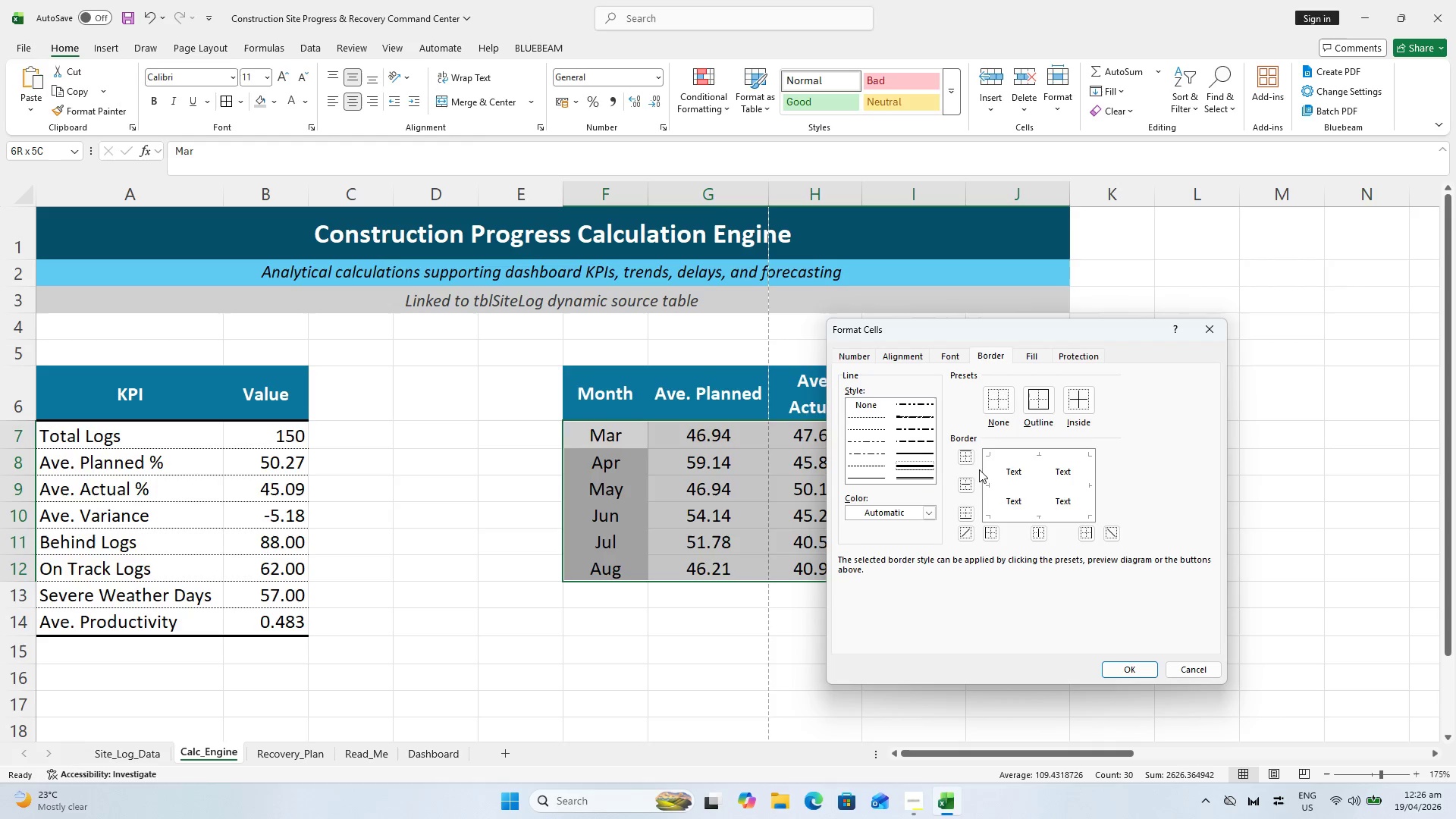 
left_click([1010, 457])
 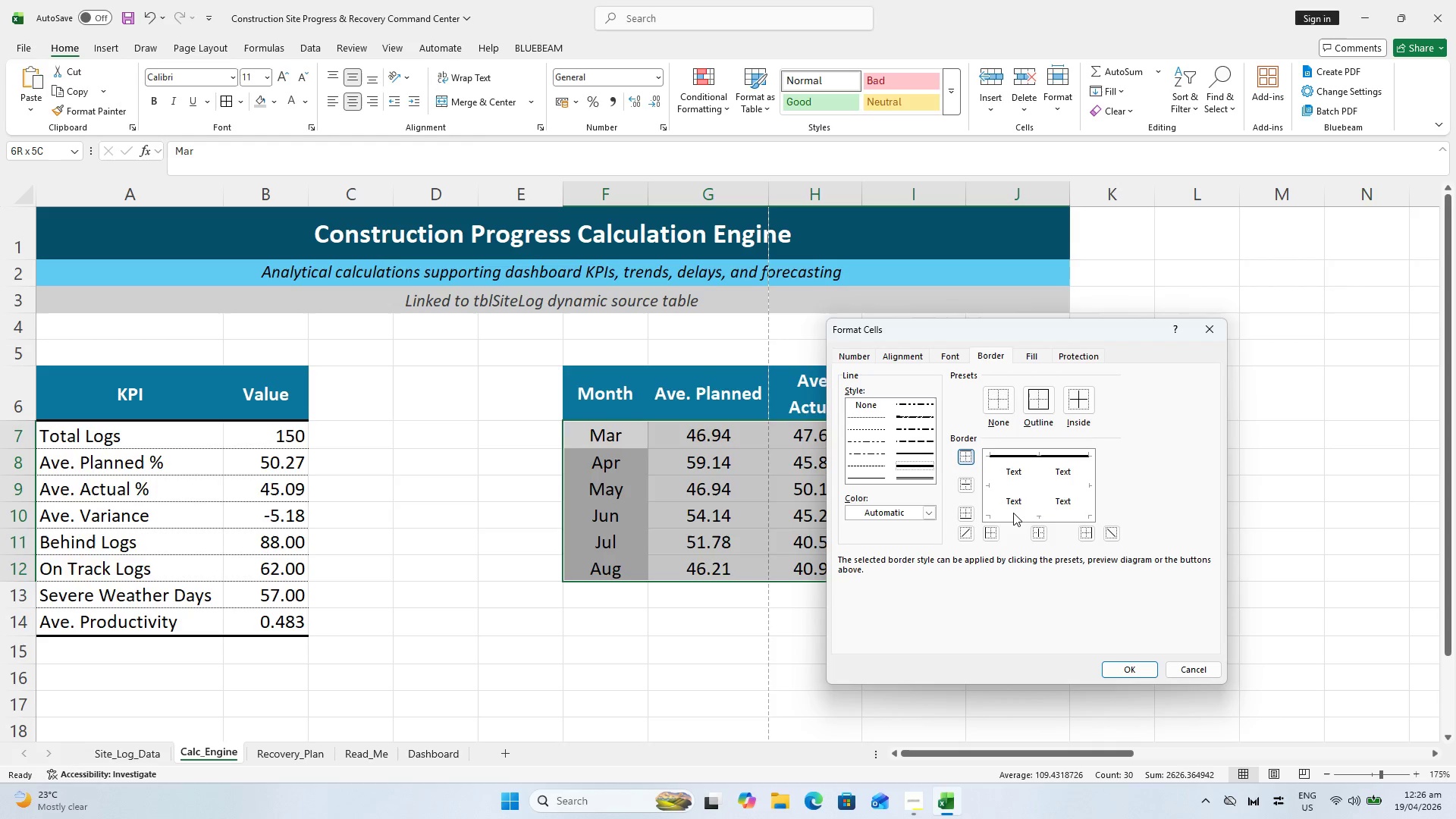 
left_click([1013, 513])
 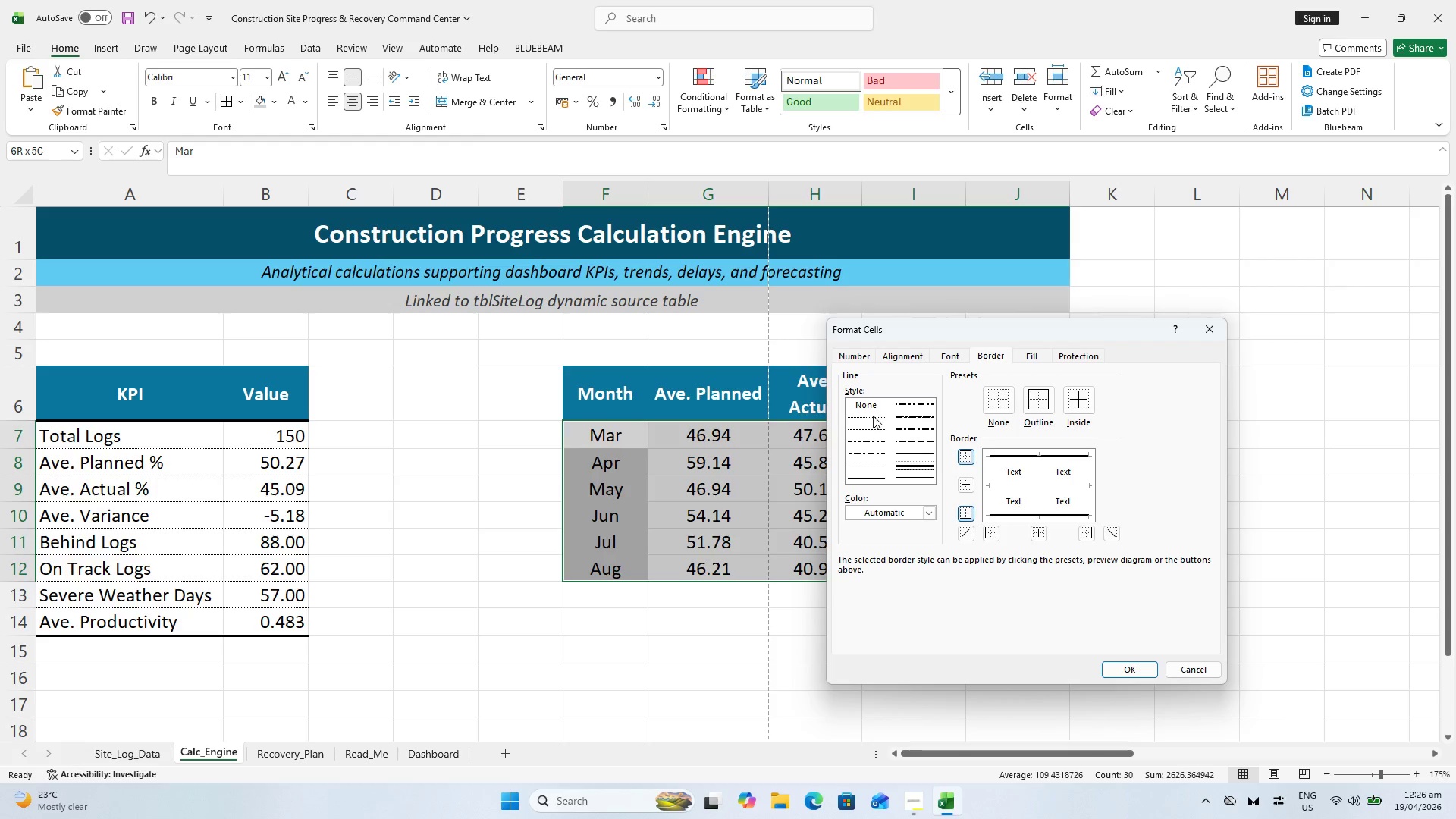 
left_click([873, 415])
 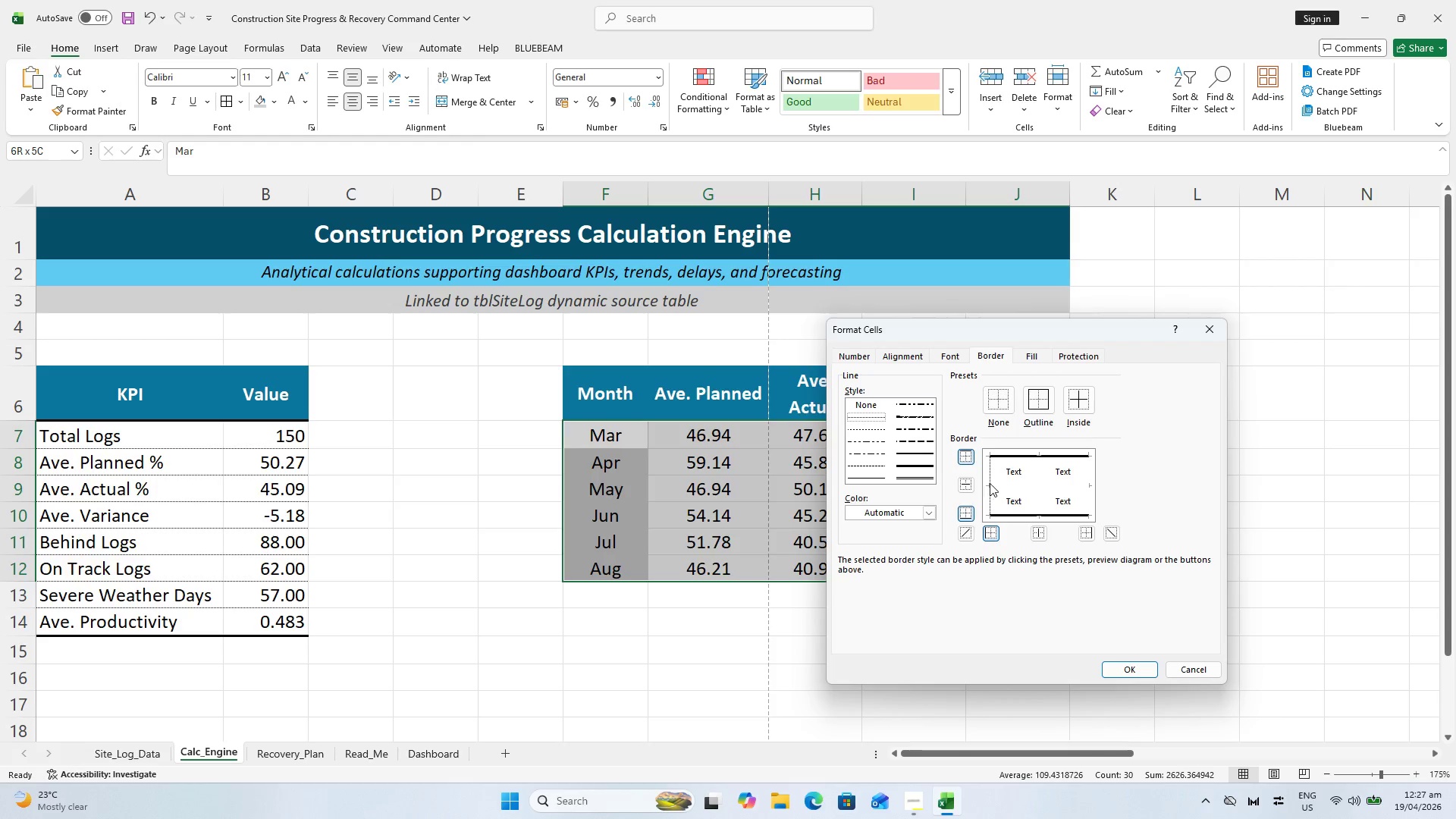 
left_click([990, 482])
 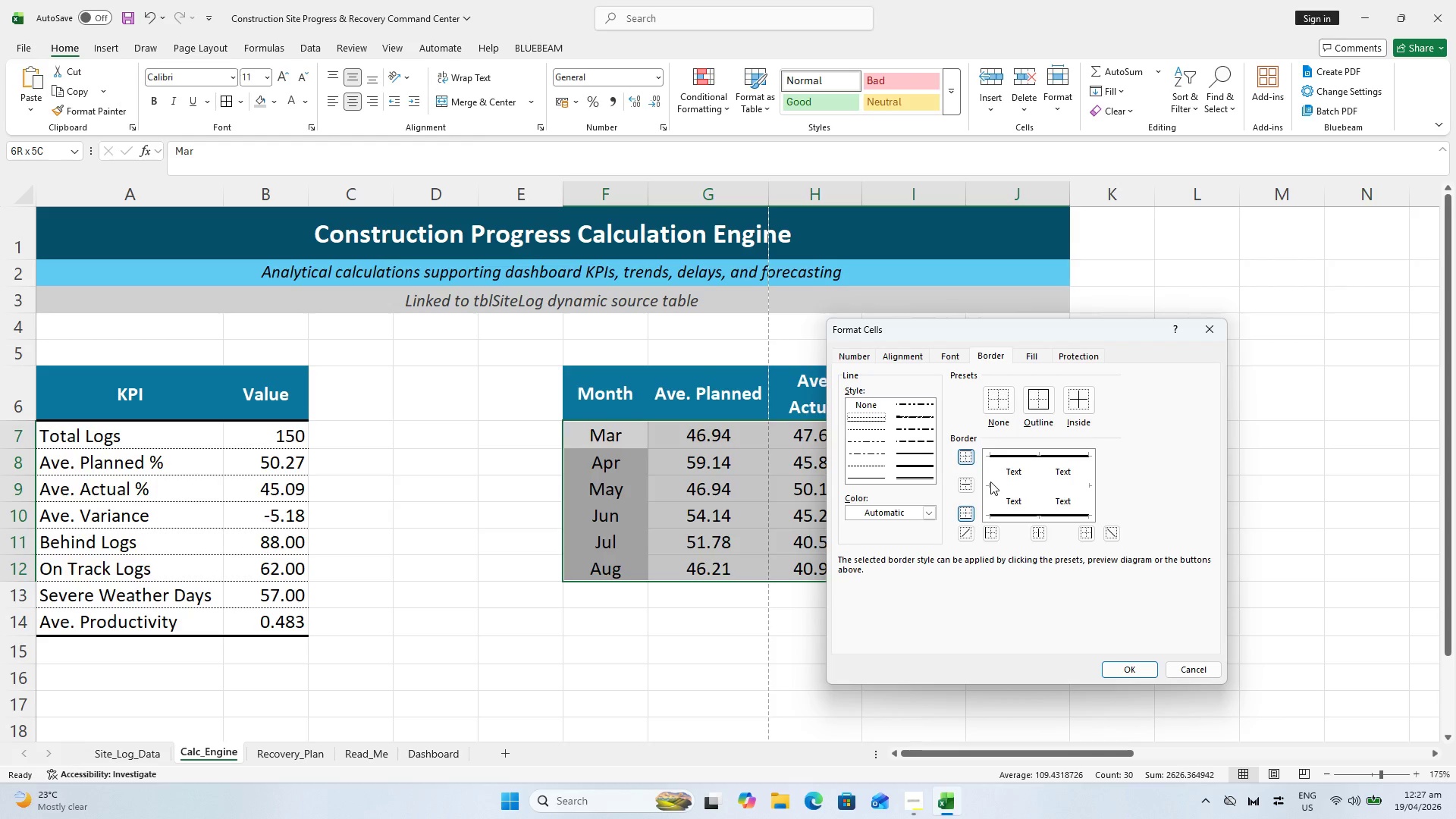 
hold_key(key=ControlLeft, duration=0.36)
 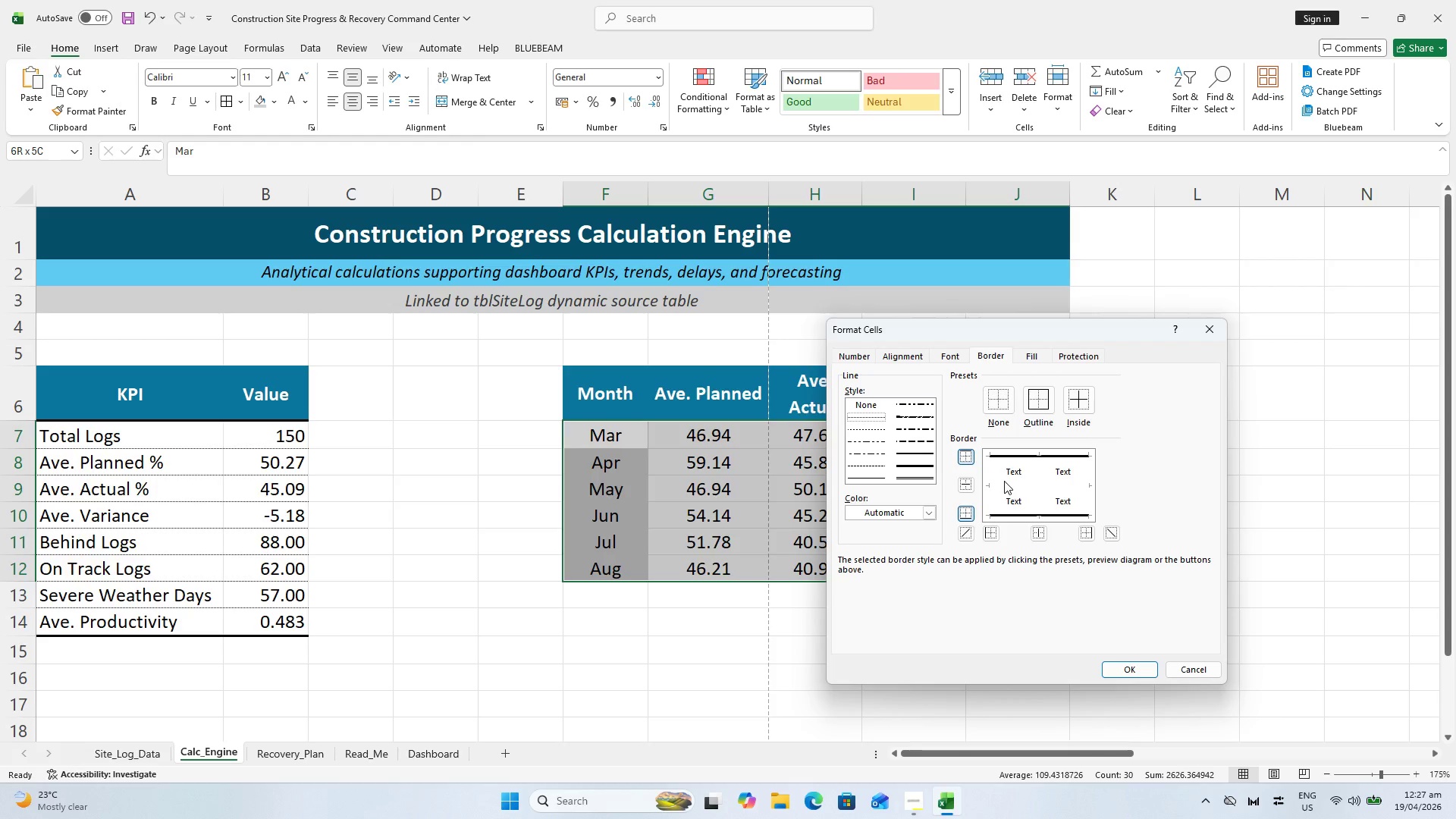 
left_click([1004, 481])
 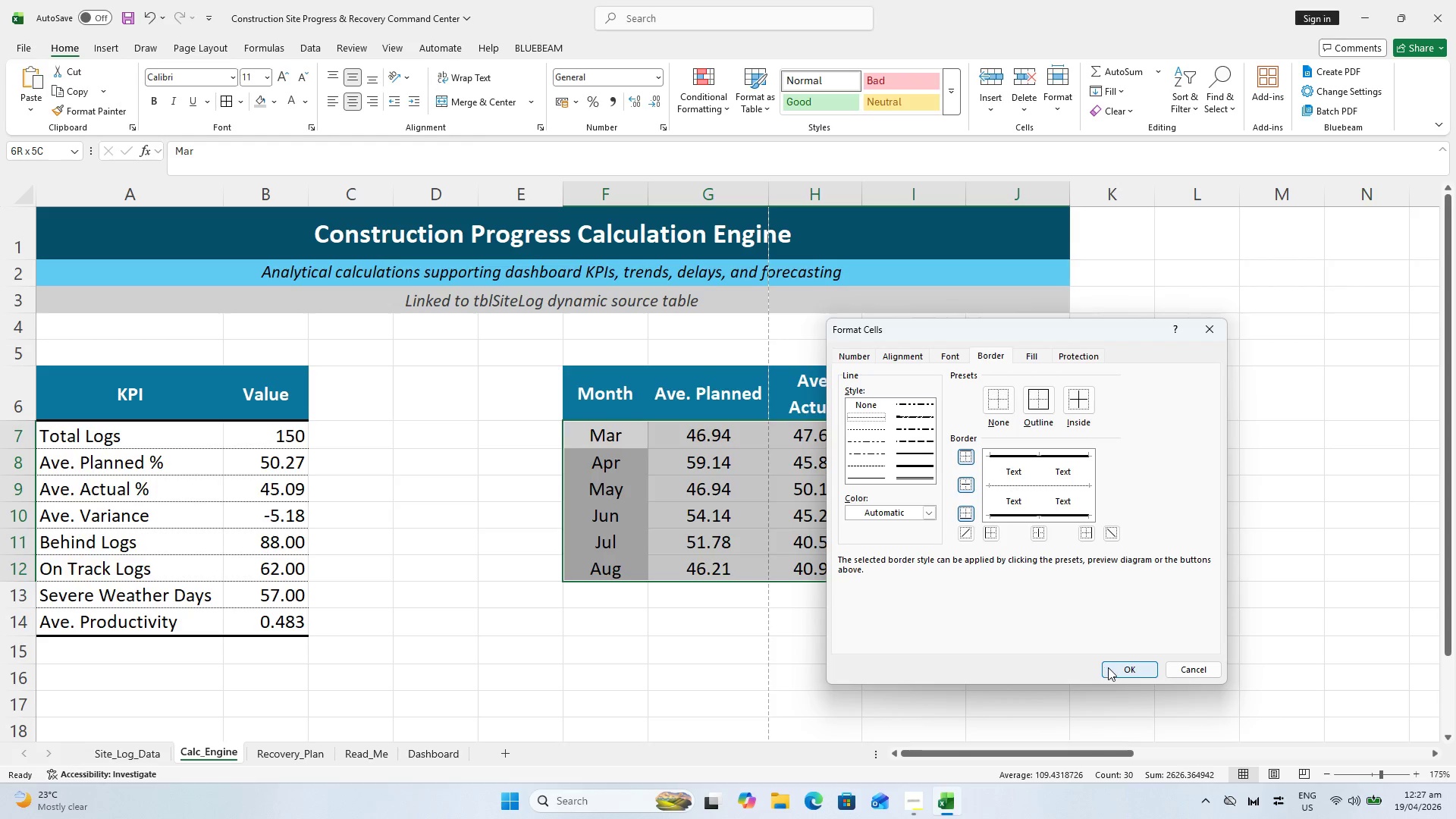 
left_click([1109, 669])
 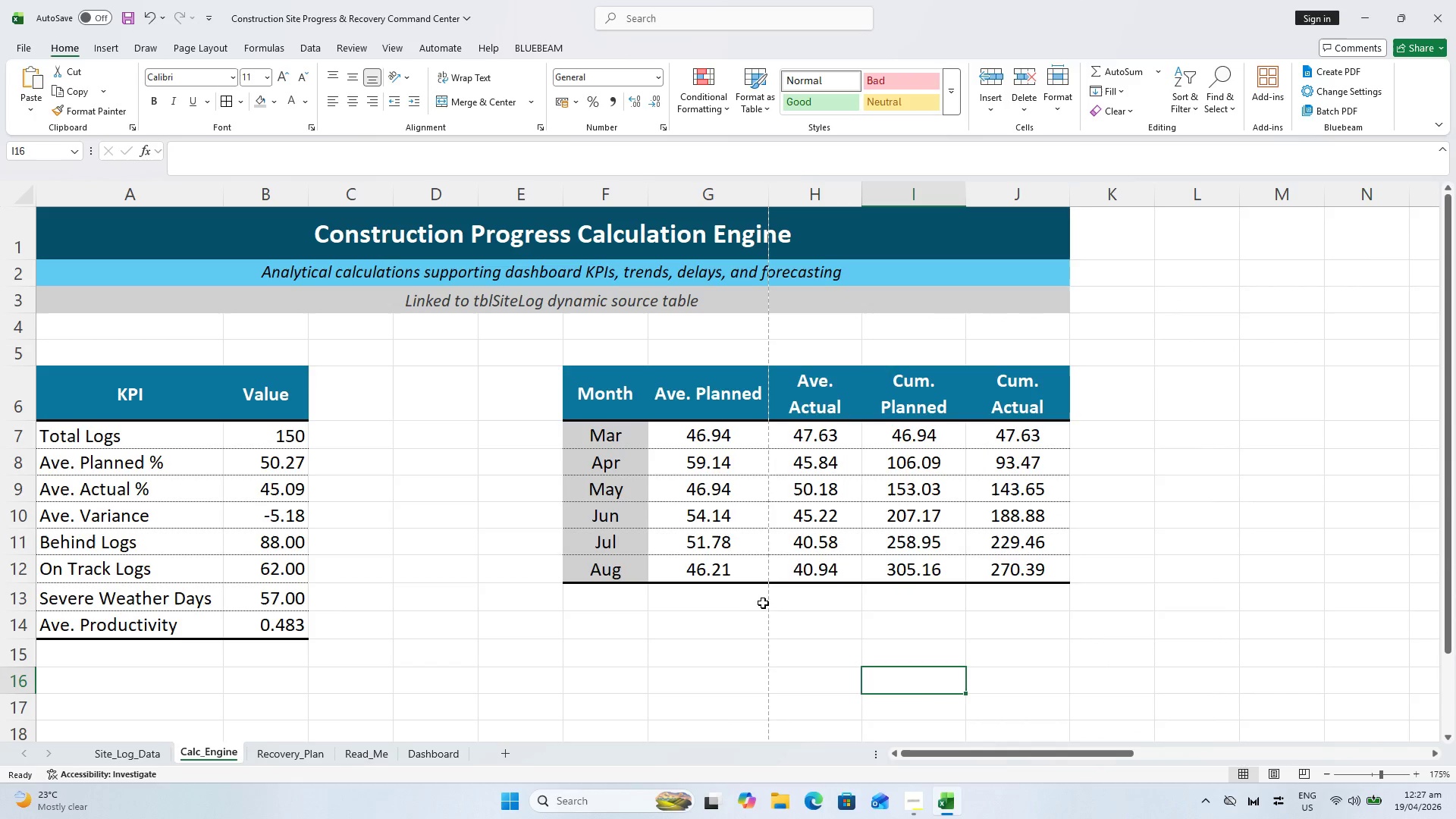 
key(Control+S)
 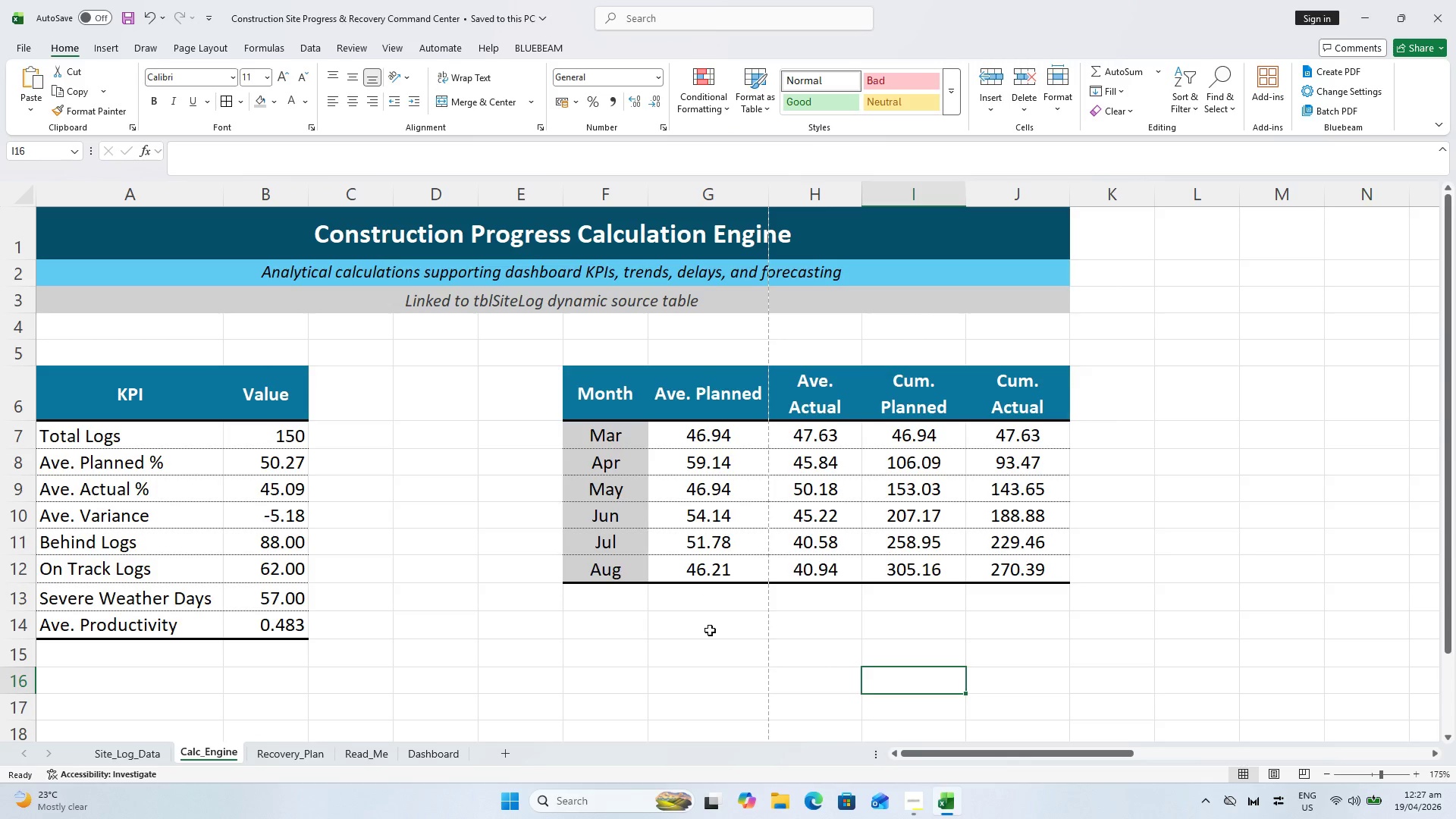 
key(Control+ControlLeft)
 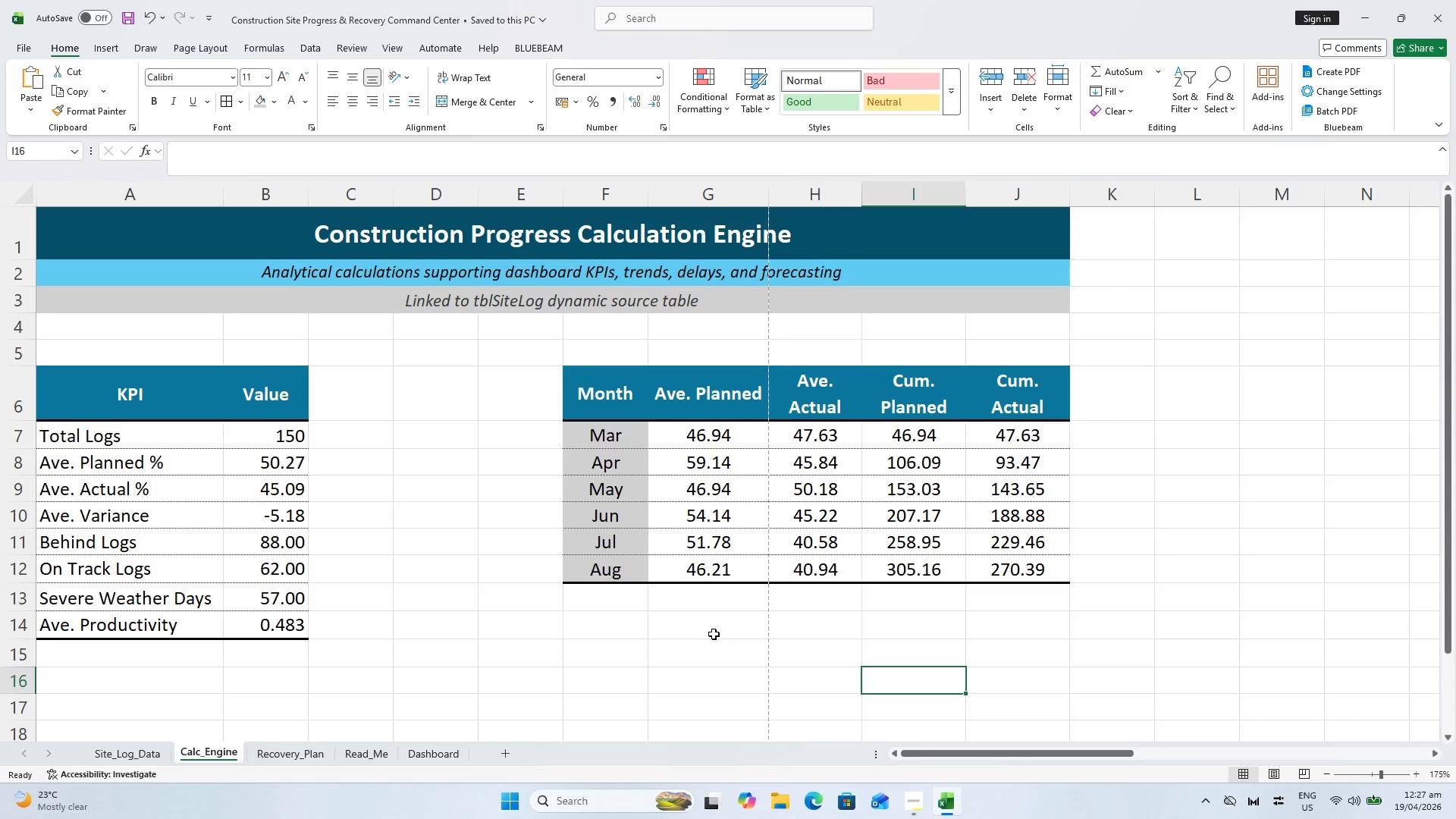 
key(Control+S)
 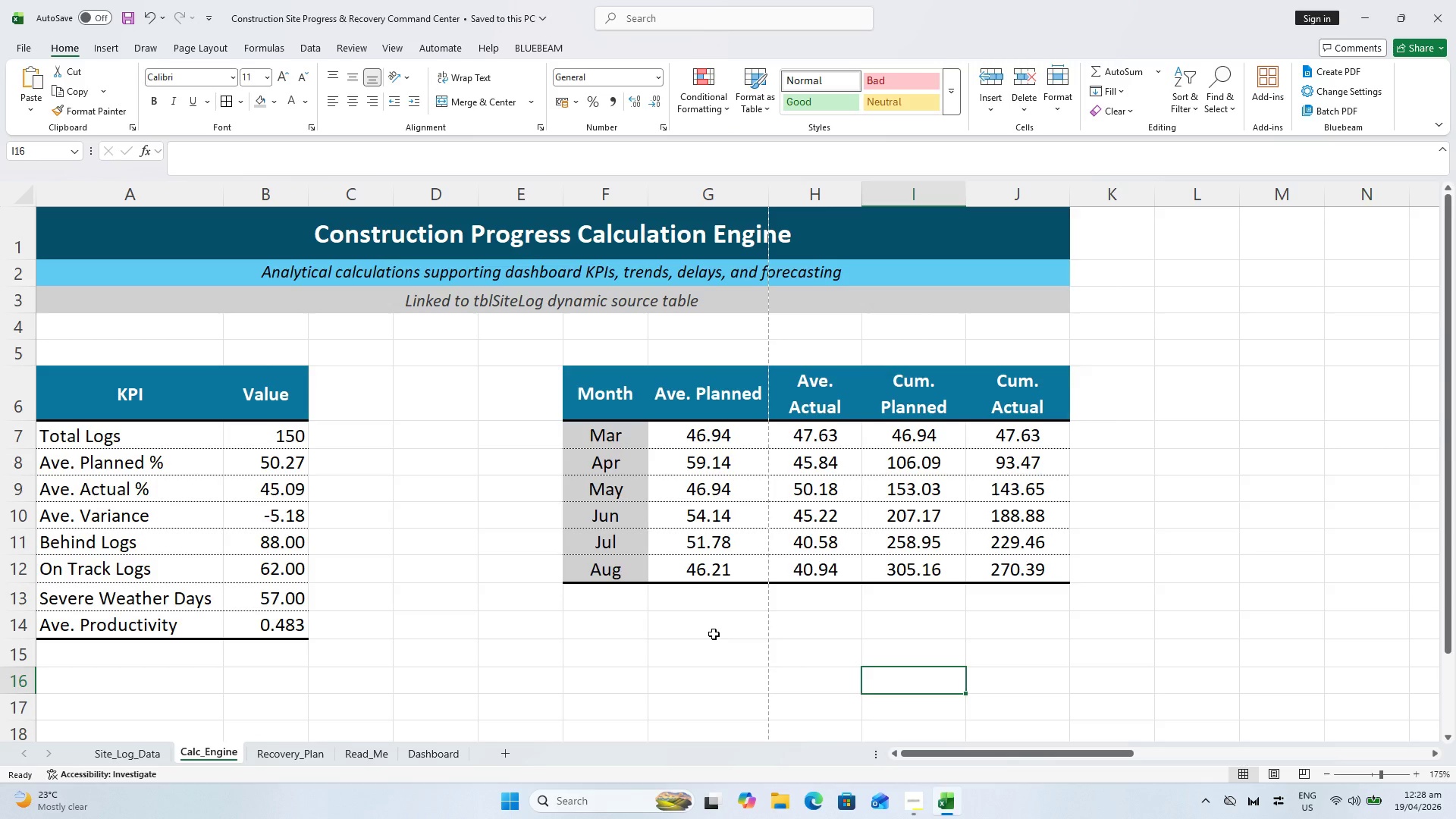 
wait(82.44)
 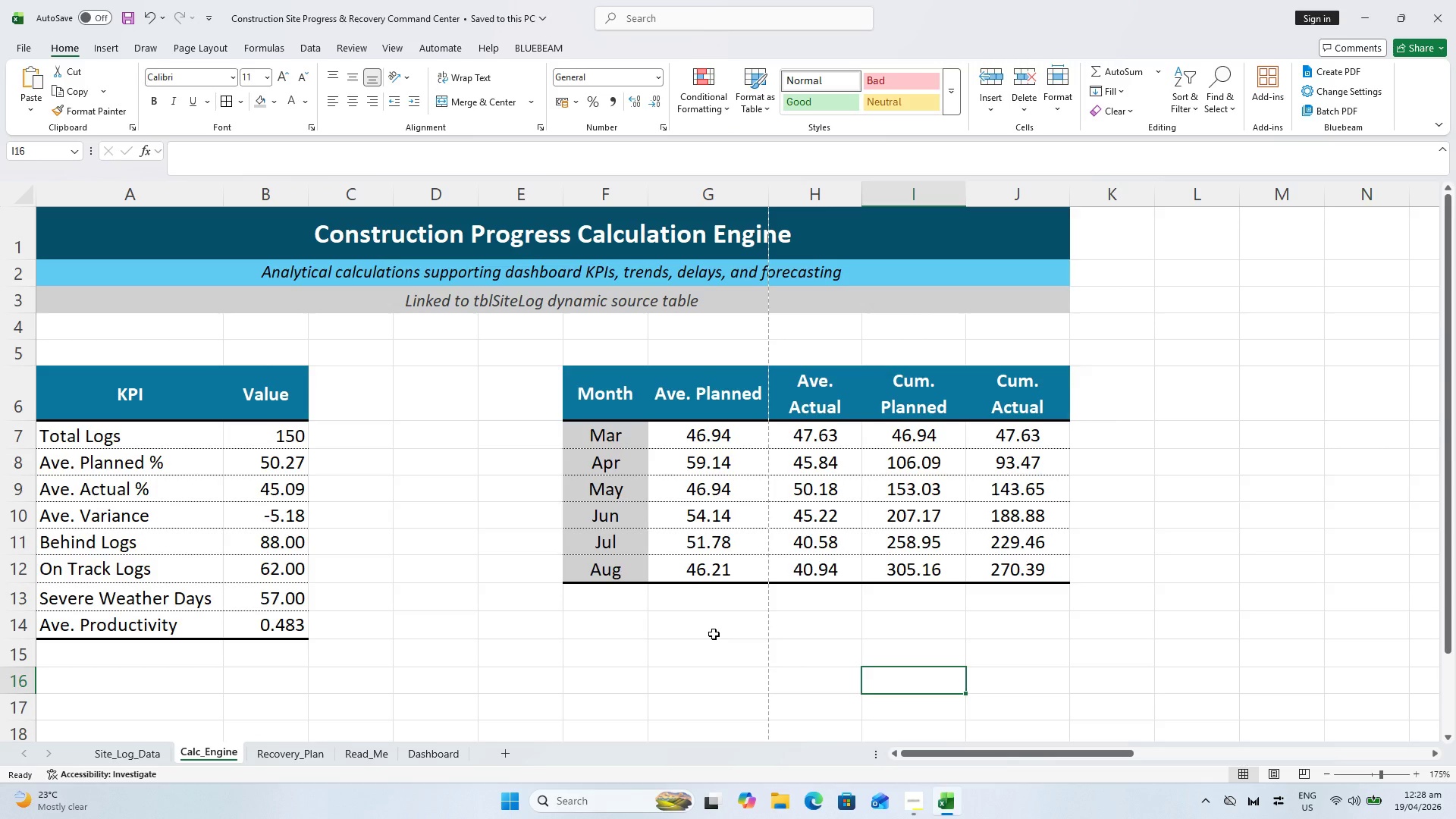 
key(S)
 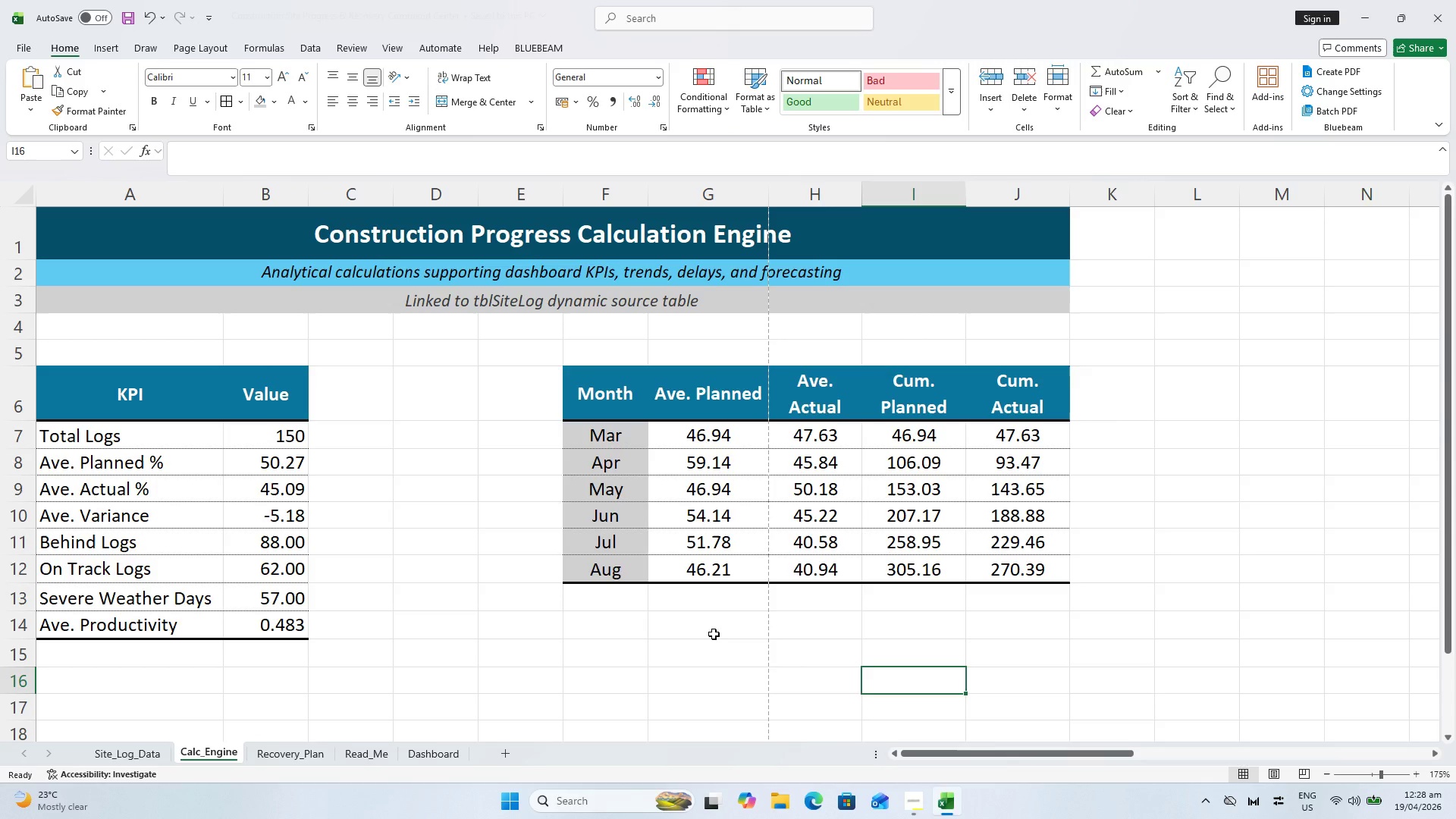 
hold_key(key=AltLeft, duration=0.36)
 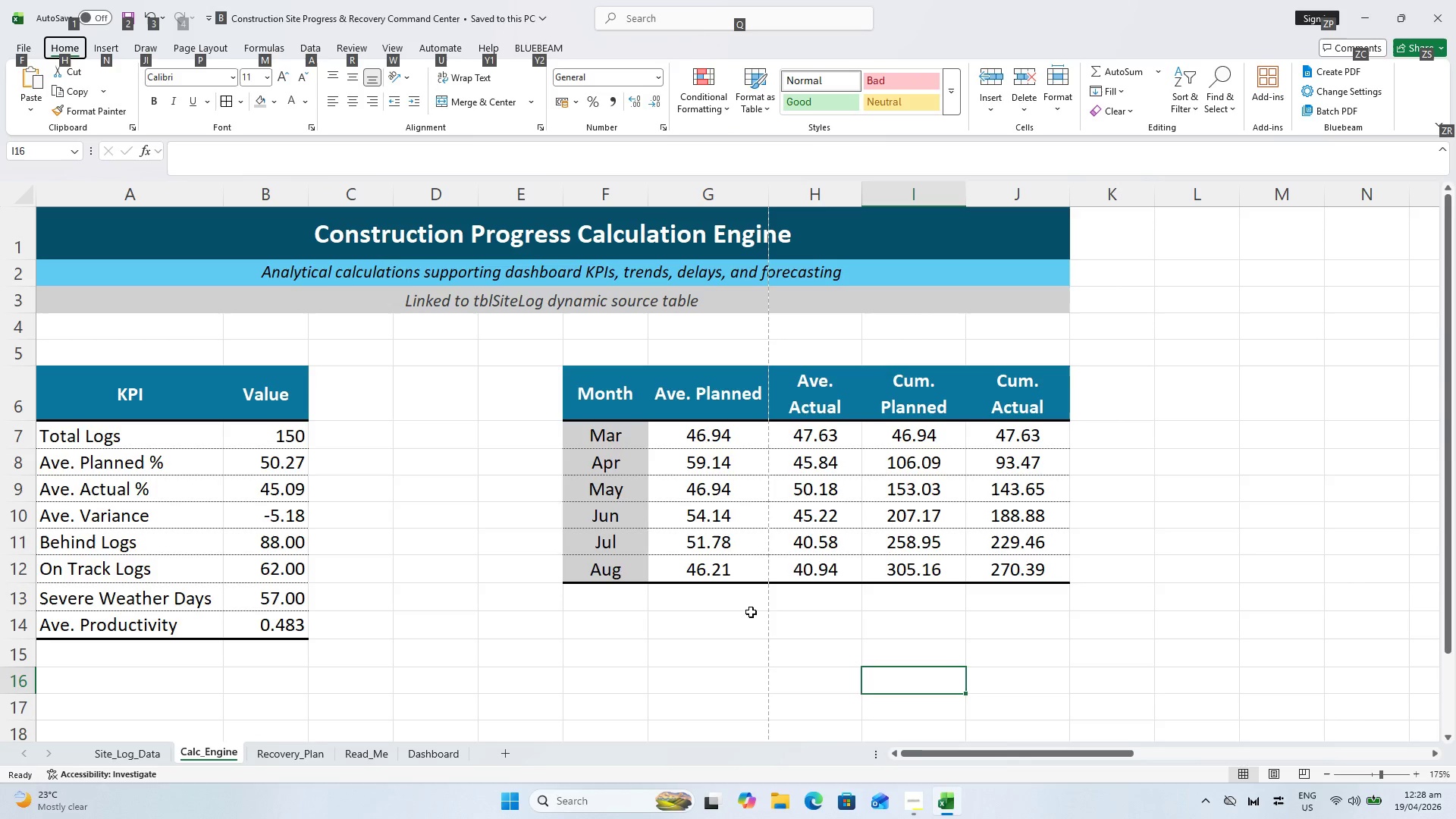 
left_click([755, 655])
 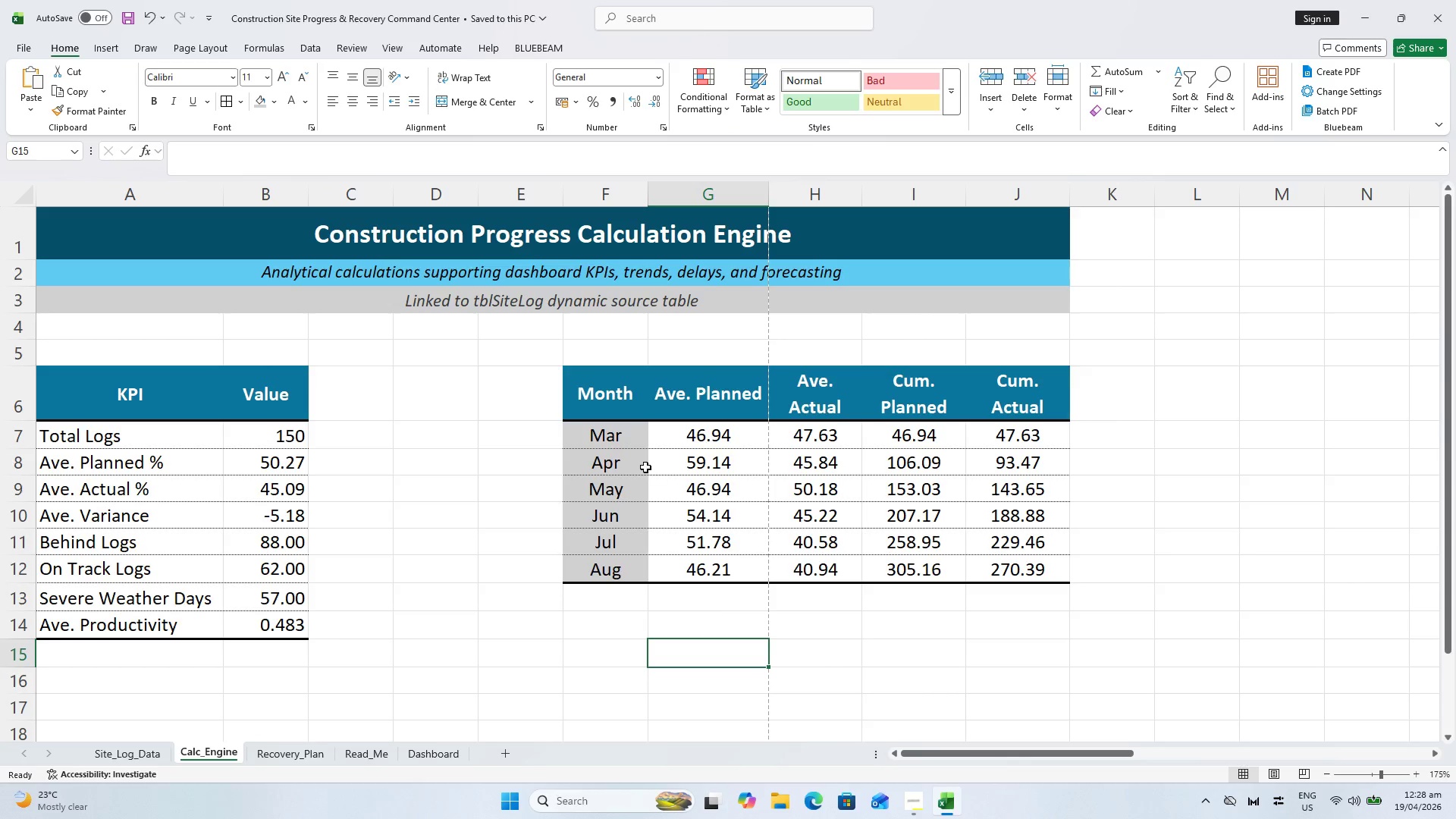 
left_click_drag(start_coordinate=[607, 428], to_coordinate=[618, 562])
 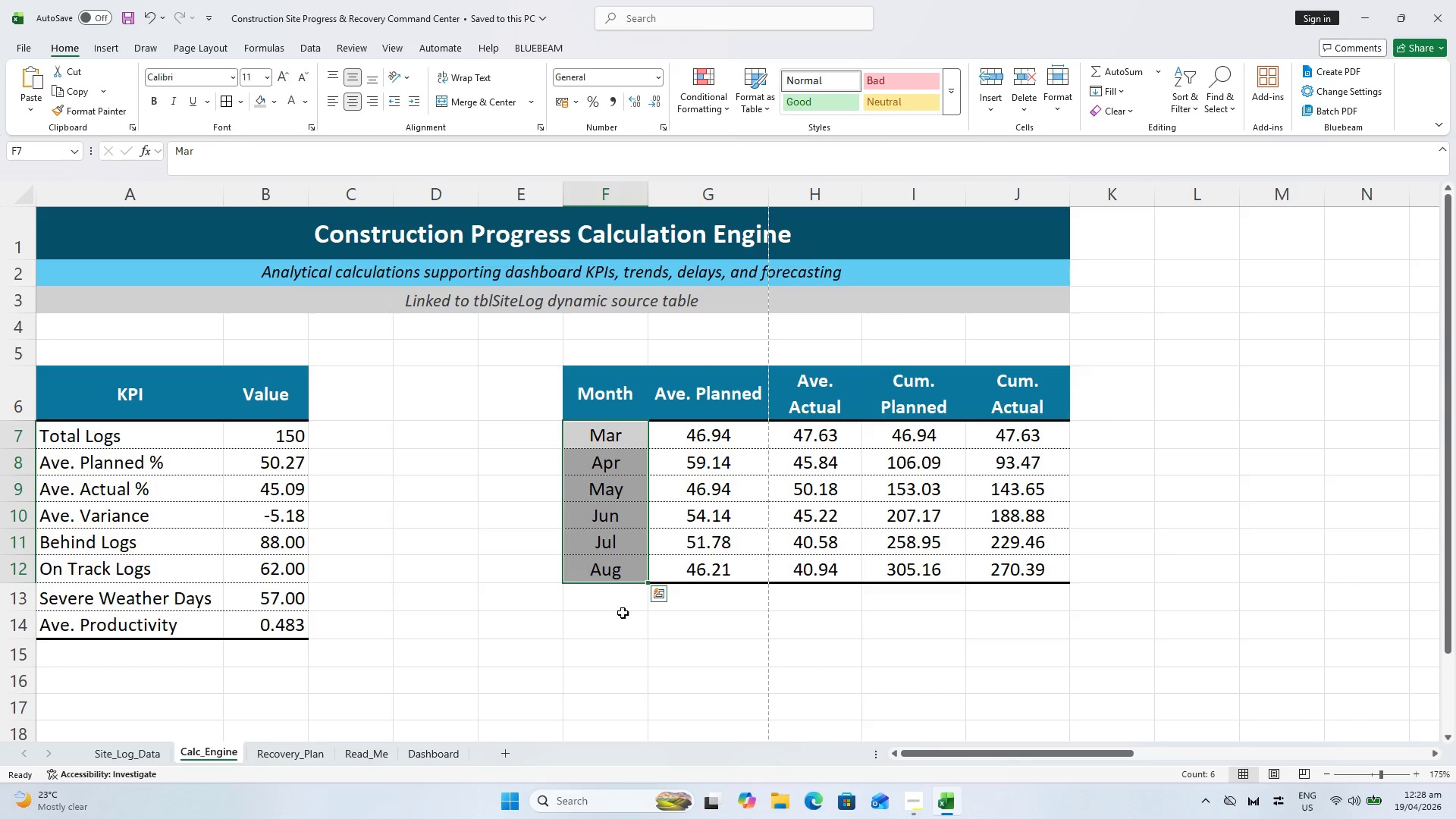 
key(Control+S)
 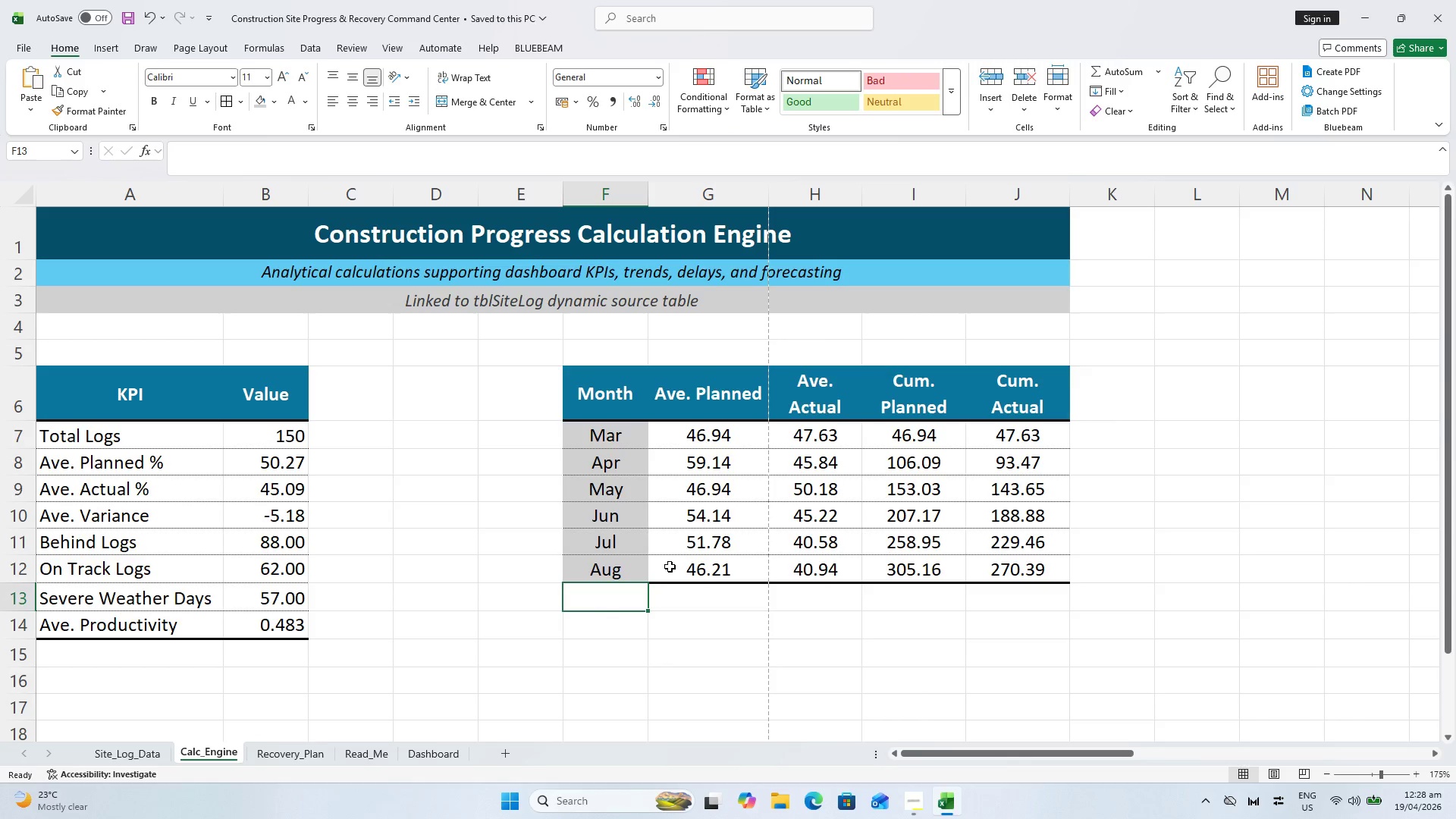 
wait(13.89)
 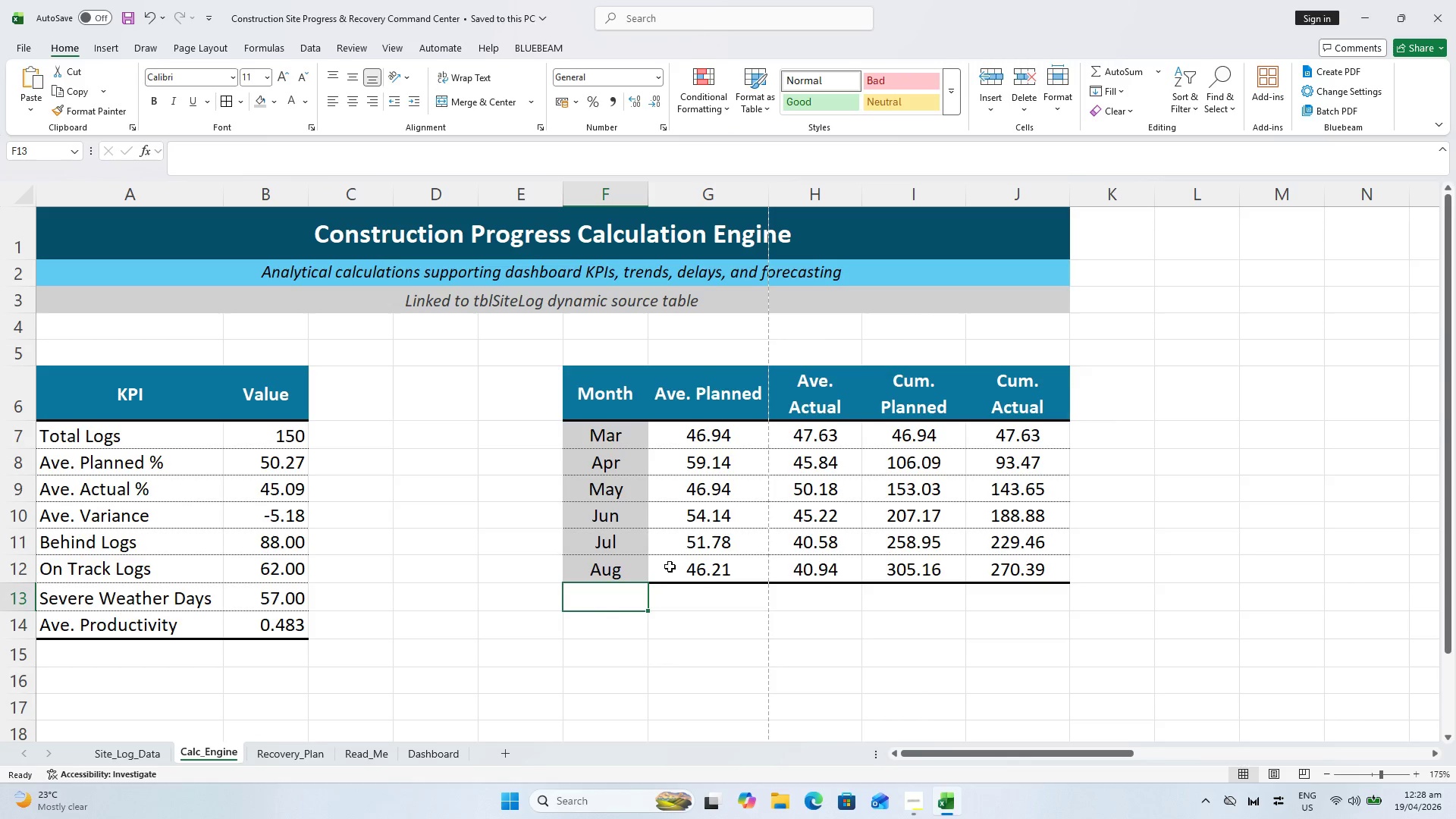 
hold_key(key=ShiftLeft, duration=1.47)
 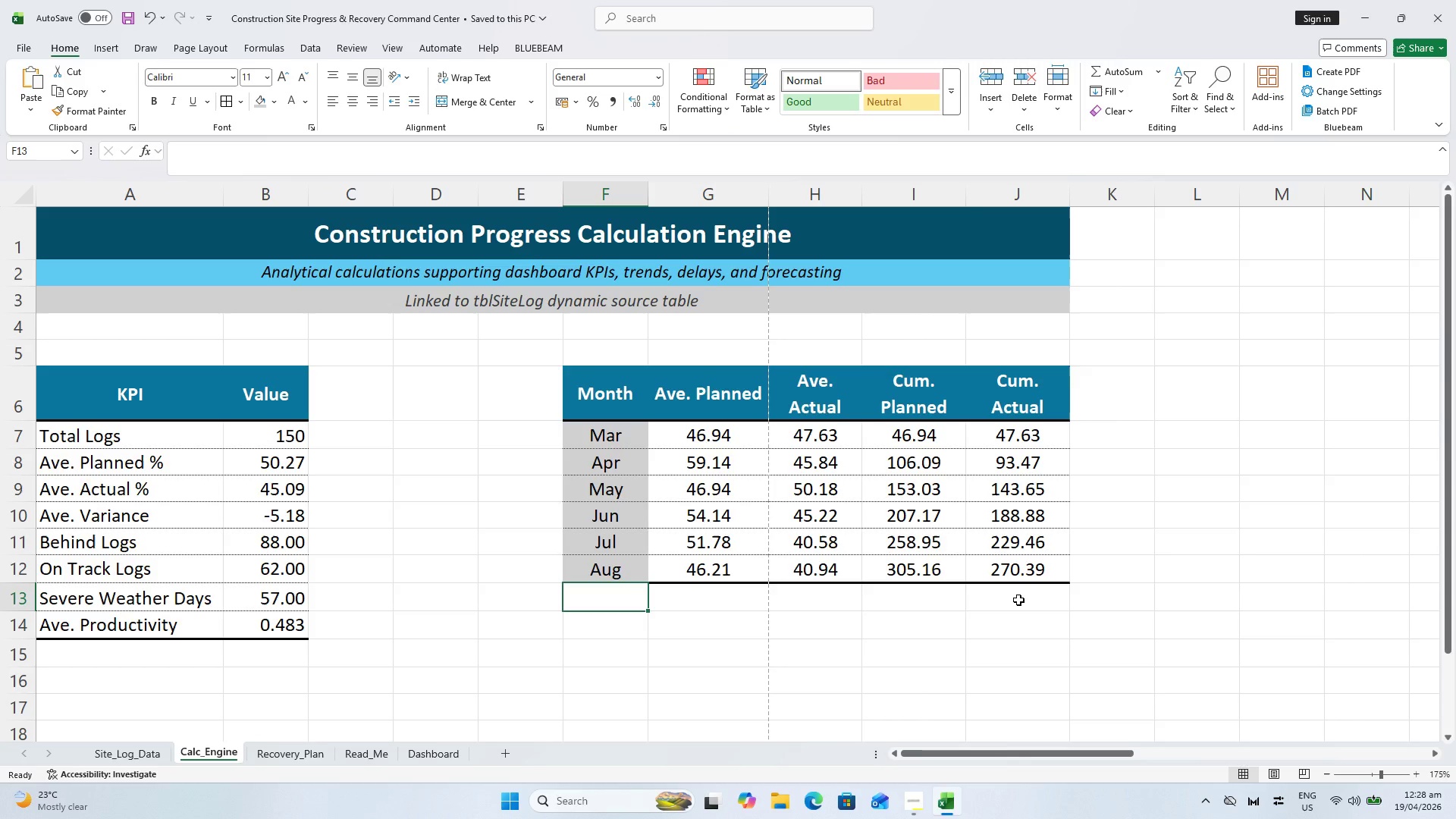 
hold_key(key=ShiftLeft, duration=0.55)
left_click([1018, 600])
 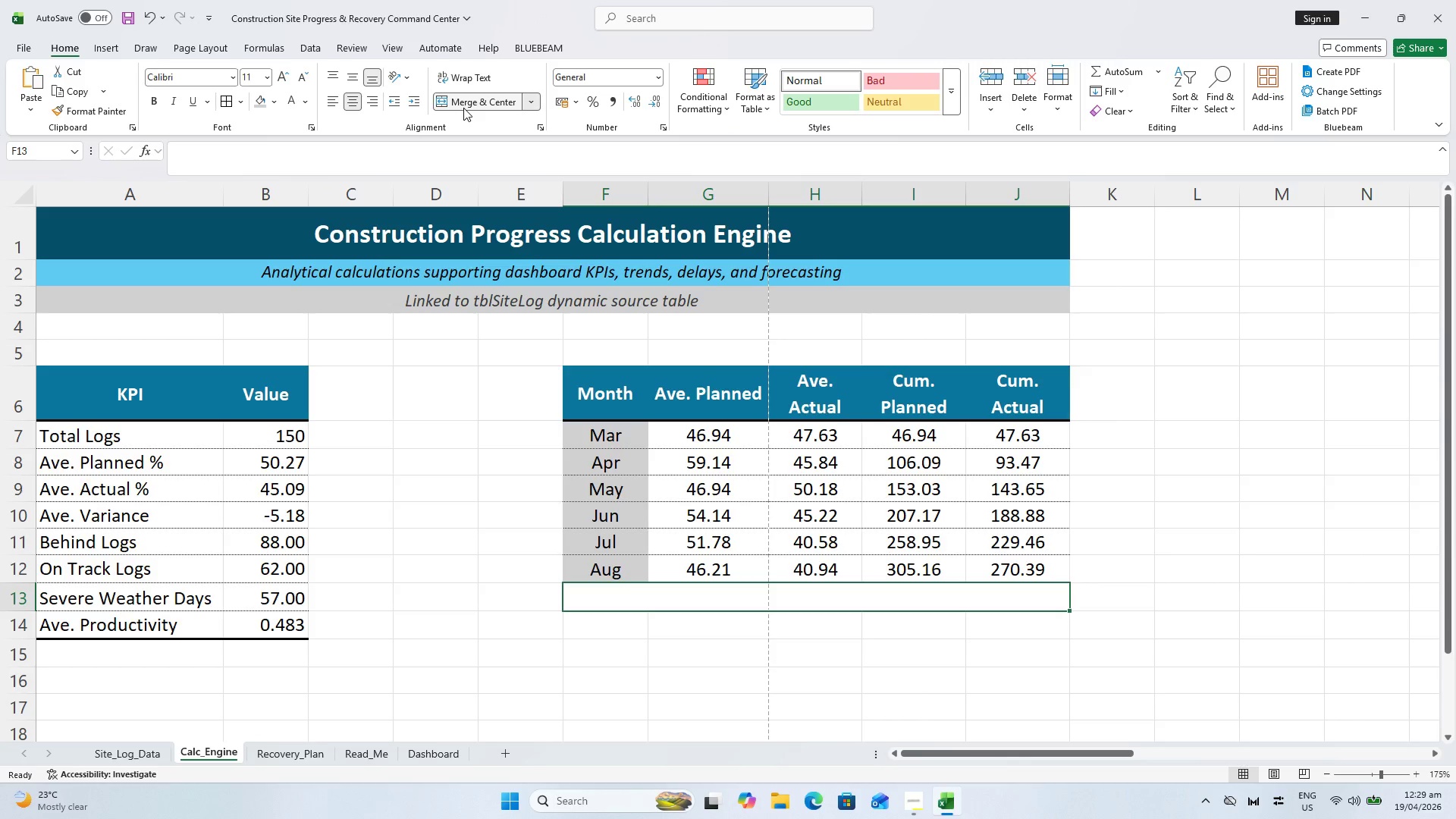 
type(S-Curve dA)
key(Backspace)
key(Backspace)
type(Data)
 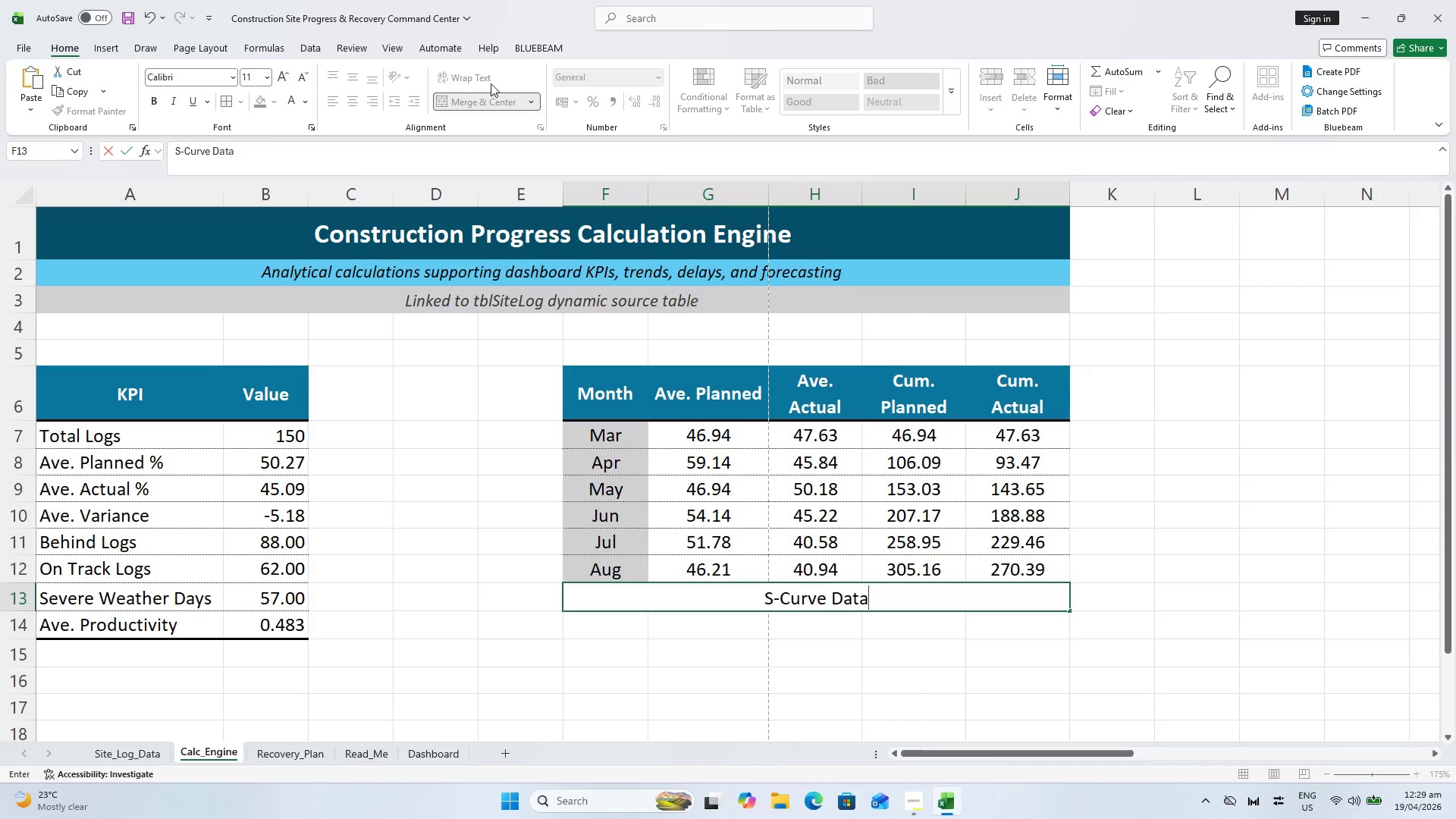 
left_click([175, 102])
 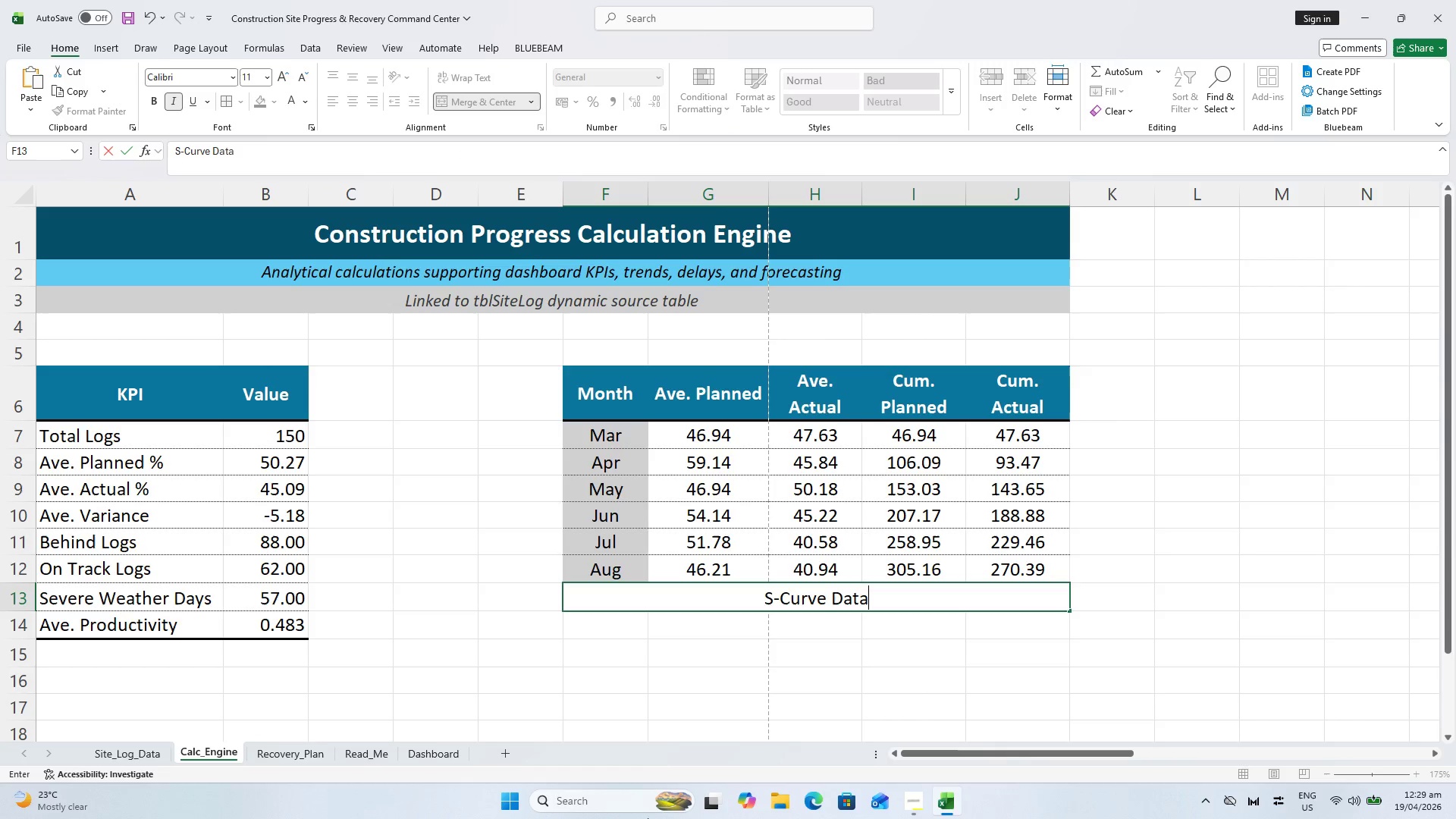 
left_click_drag(start_coordinate=[667, 670], to_coordinate=[670, 679])
 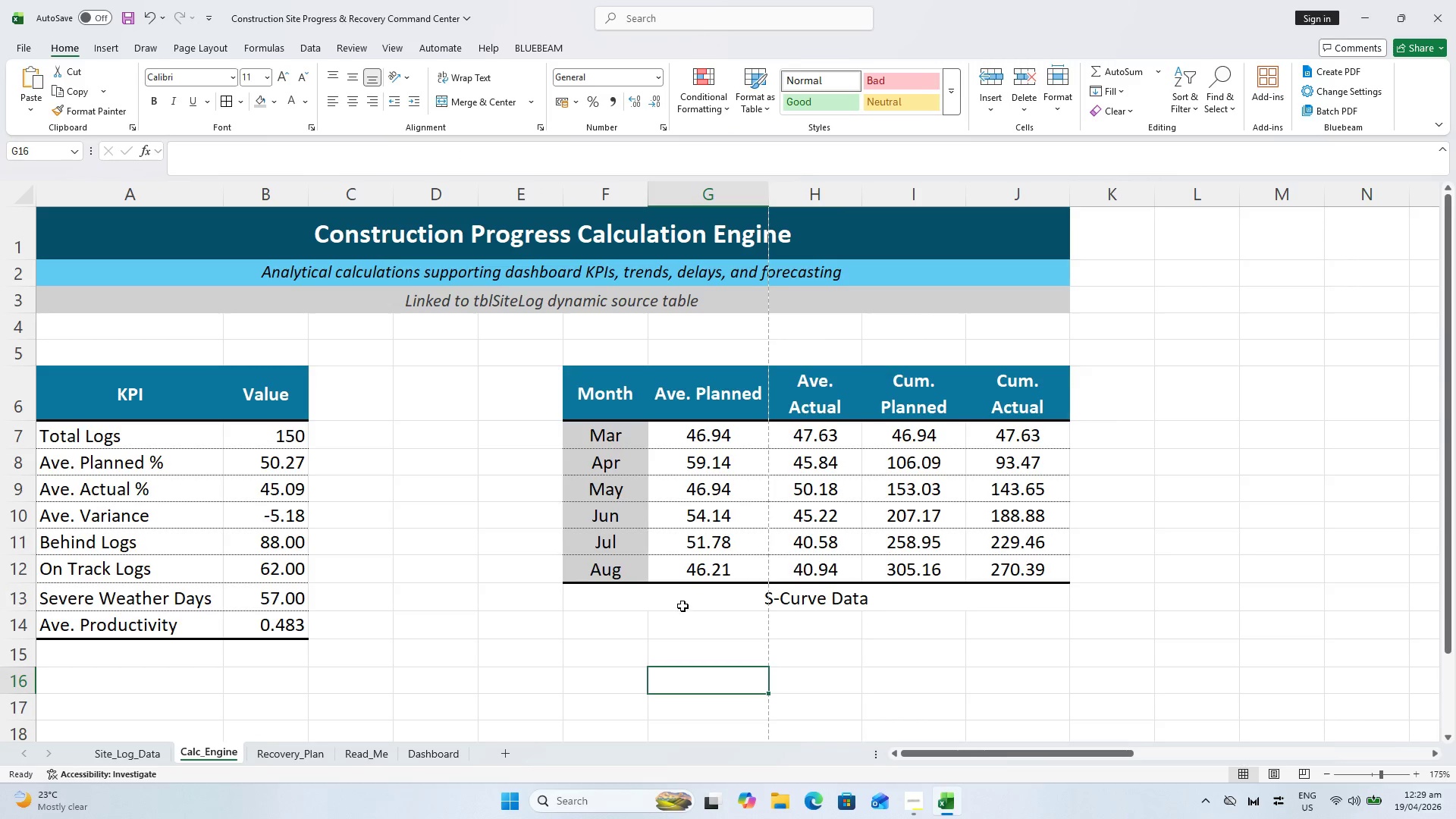 
left_click([682, 606])
 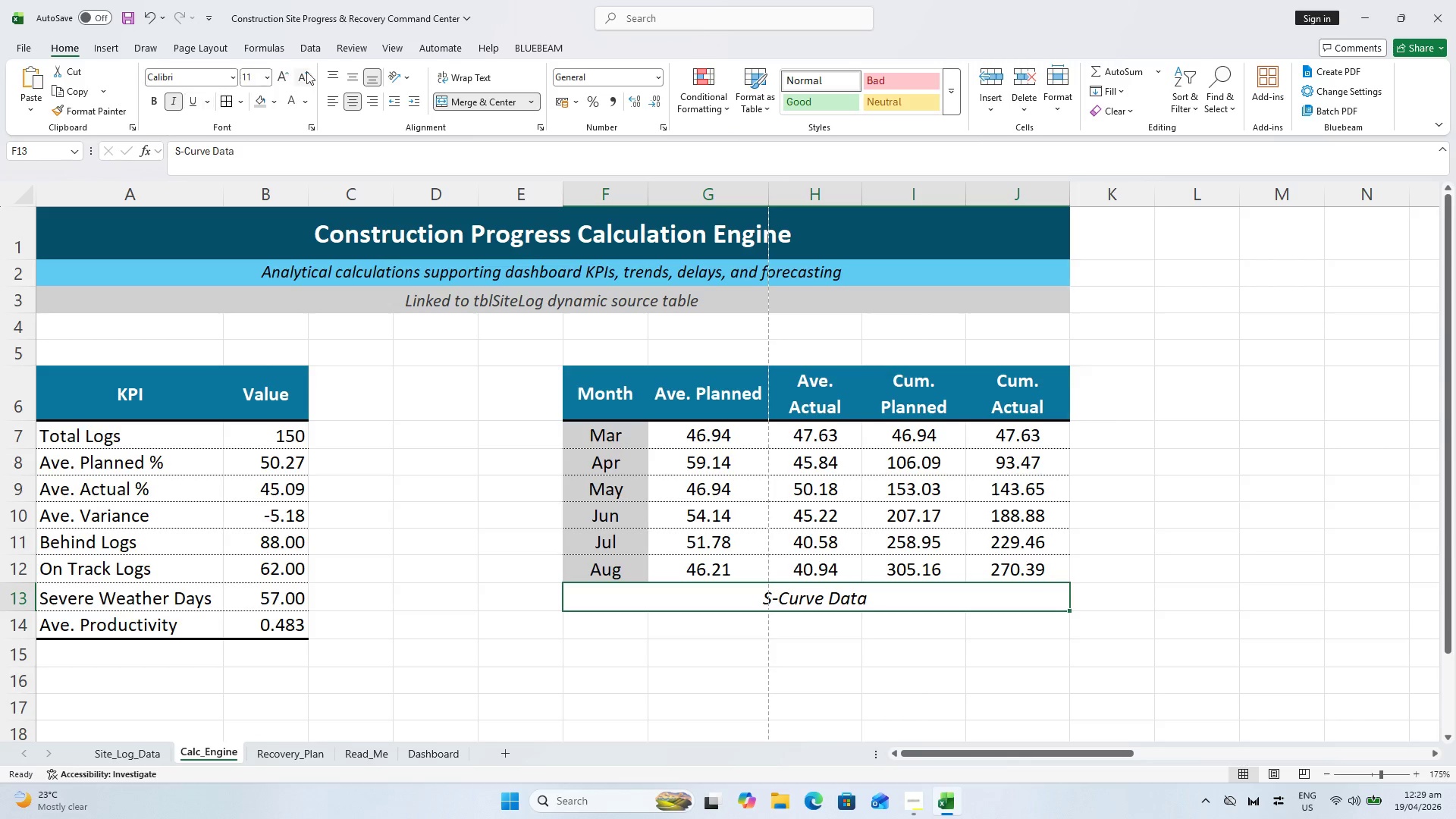 
left_click([302, 77])
 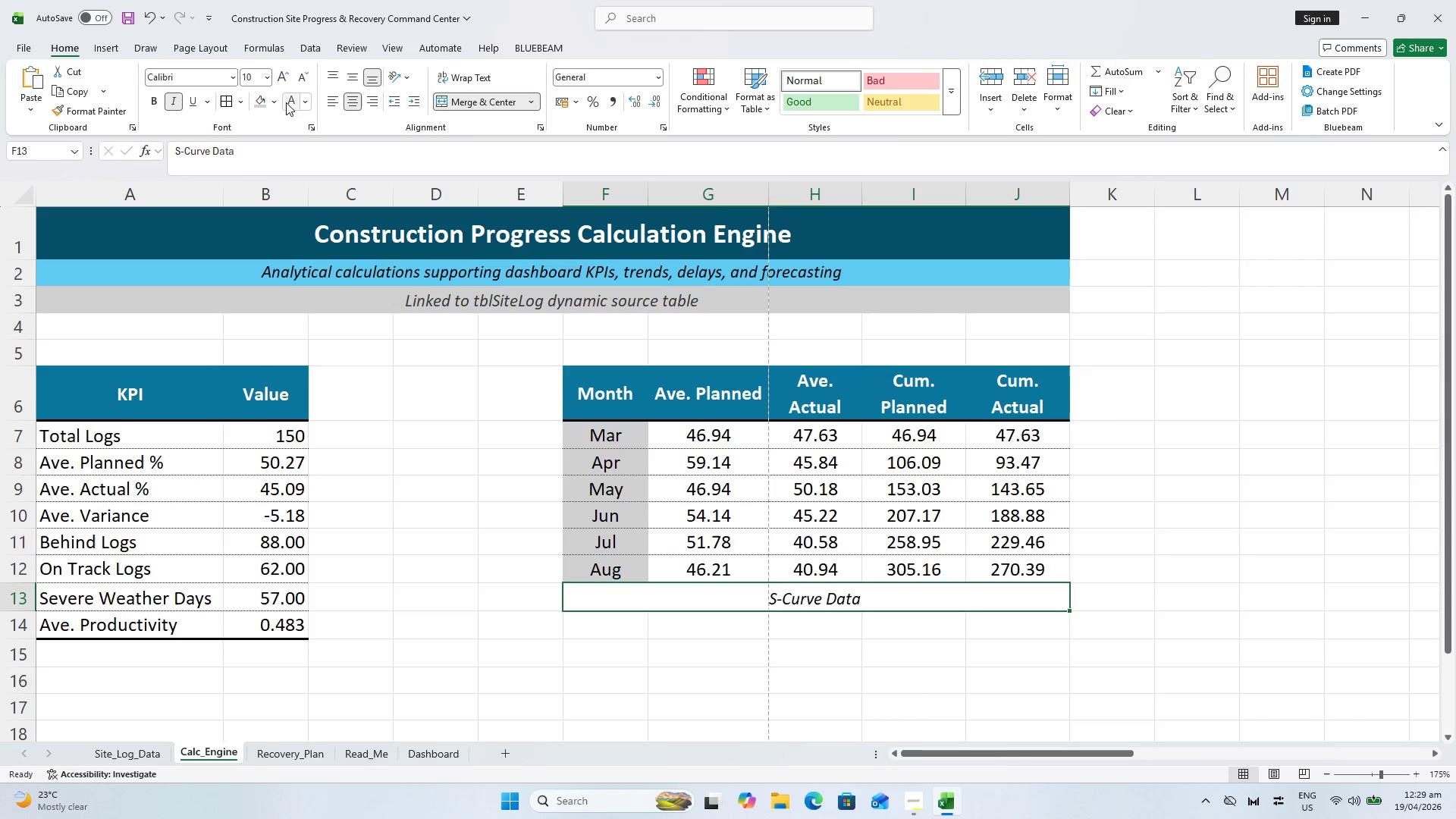 
left_click([303, 102])
 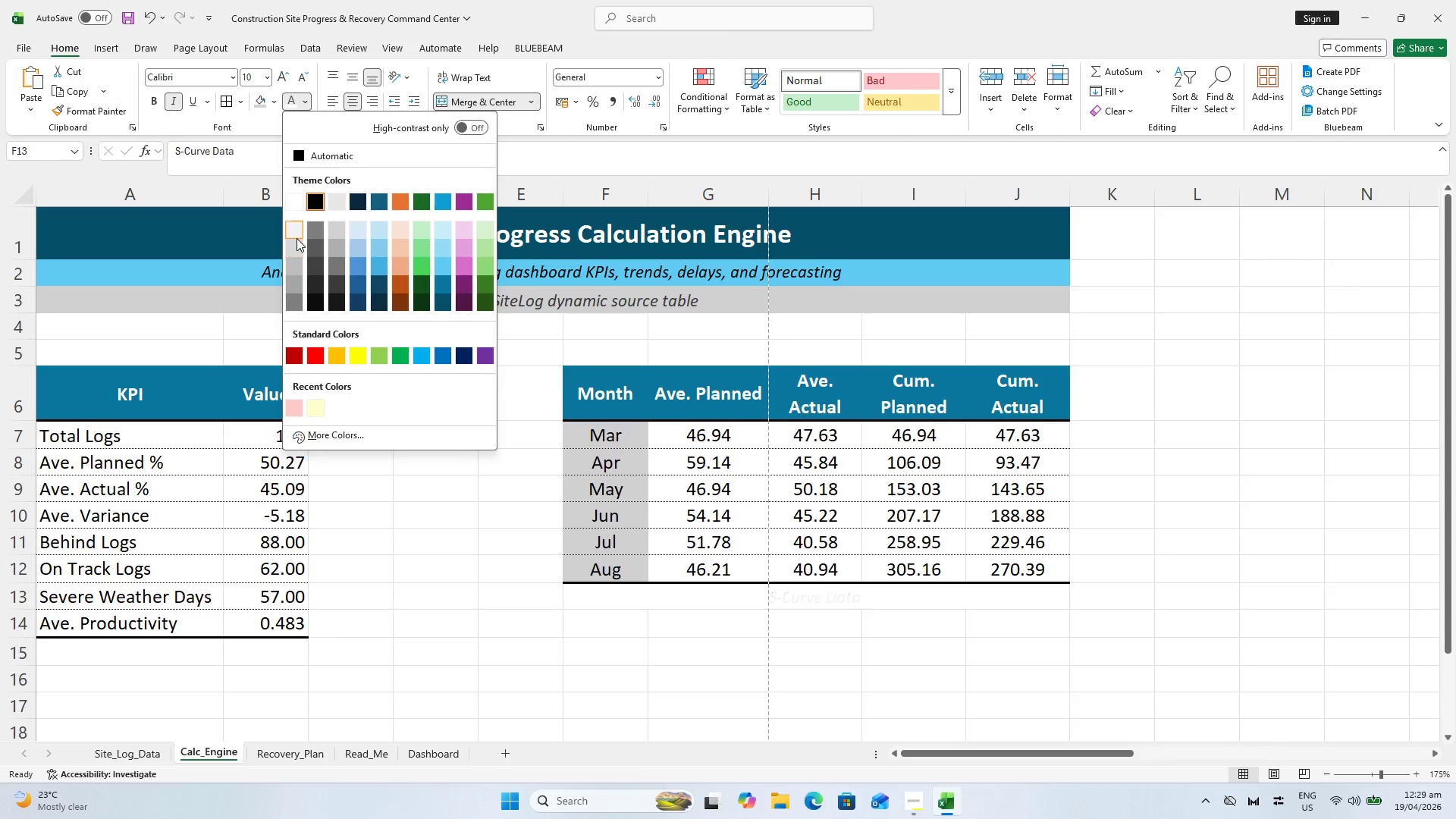 
mouse_move([318, 287])
 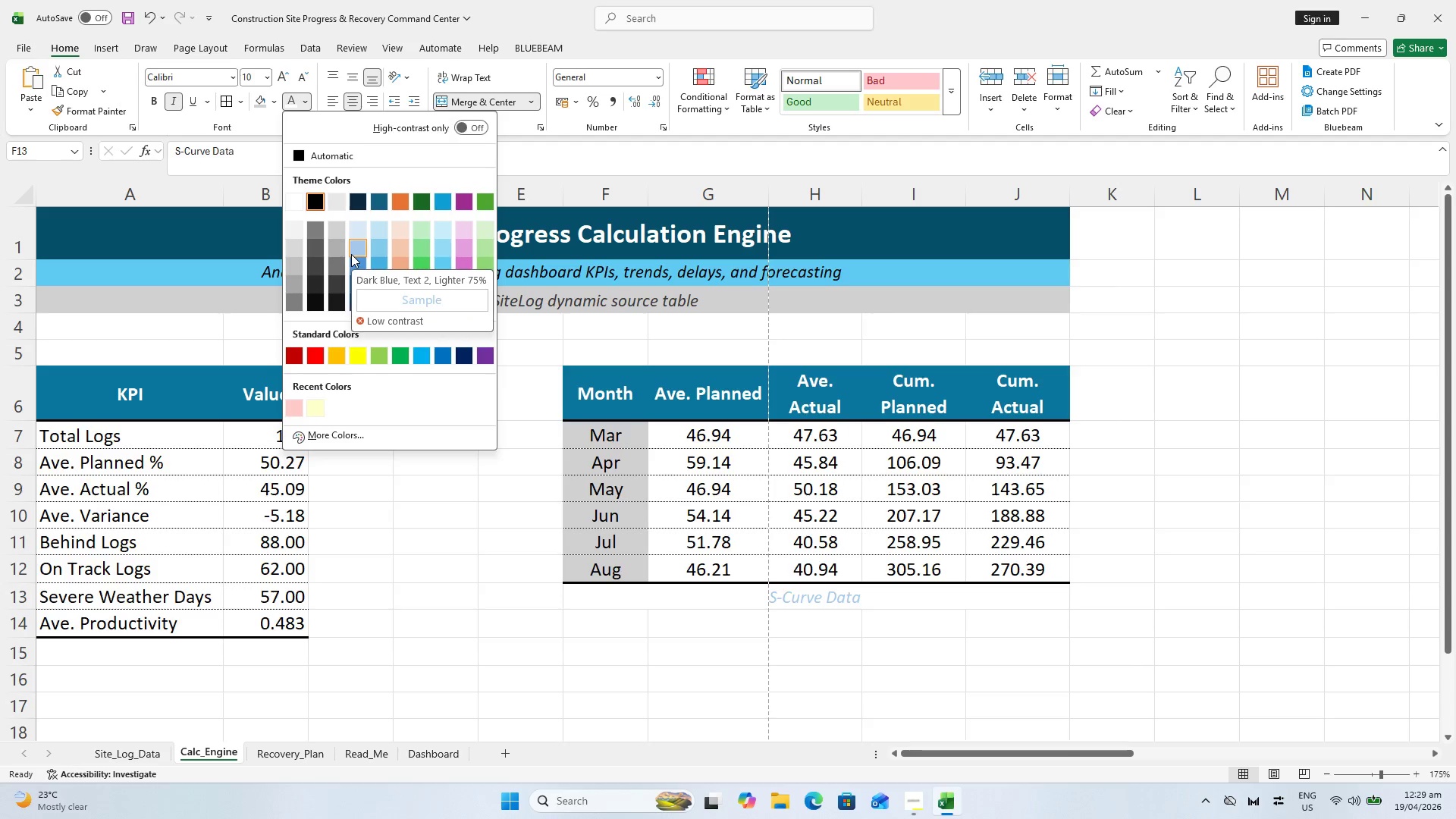 
wait(8.95)
 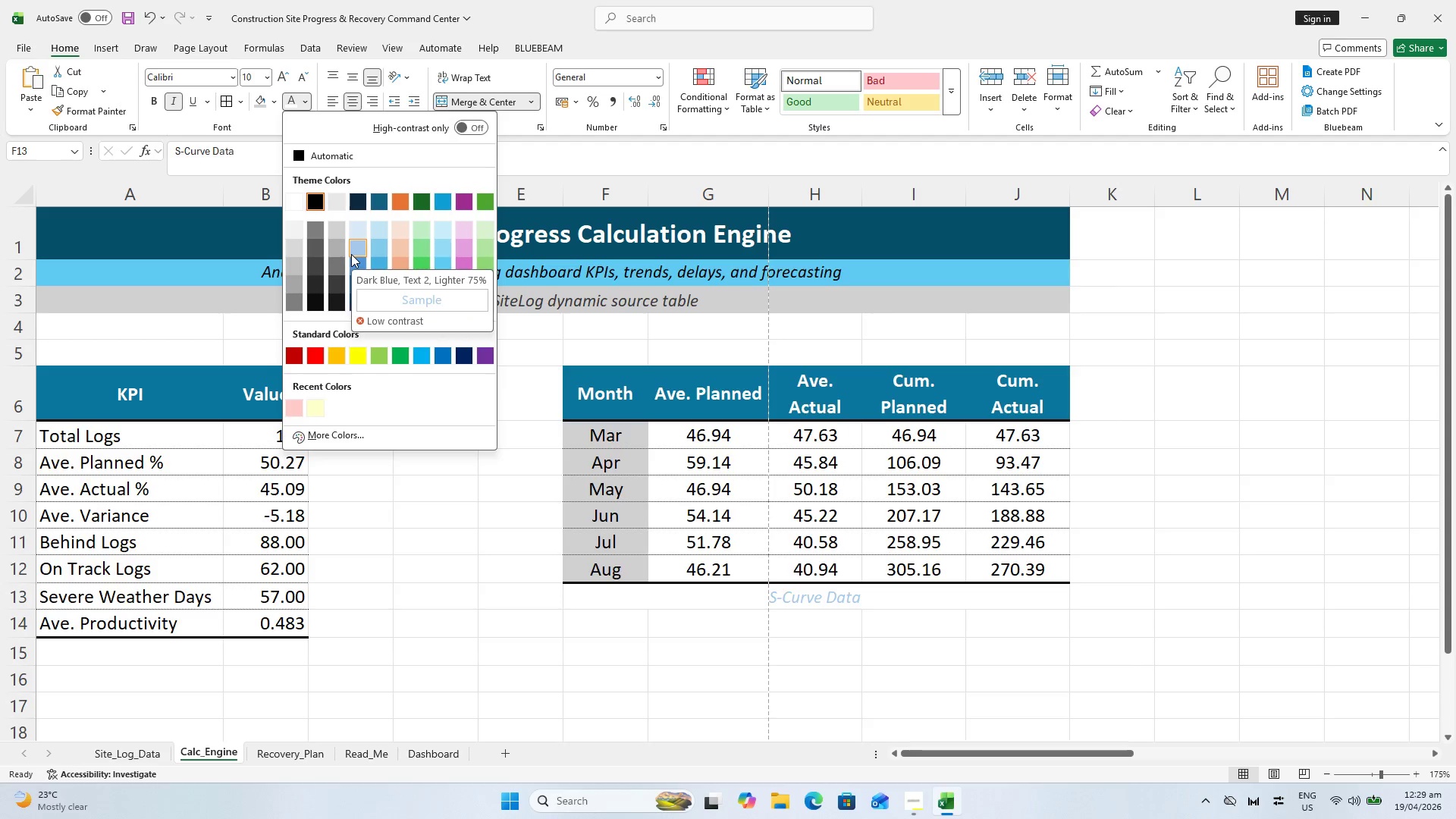 
left_click([342, 257])
 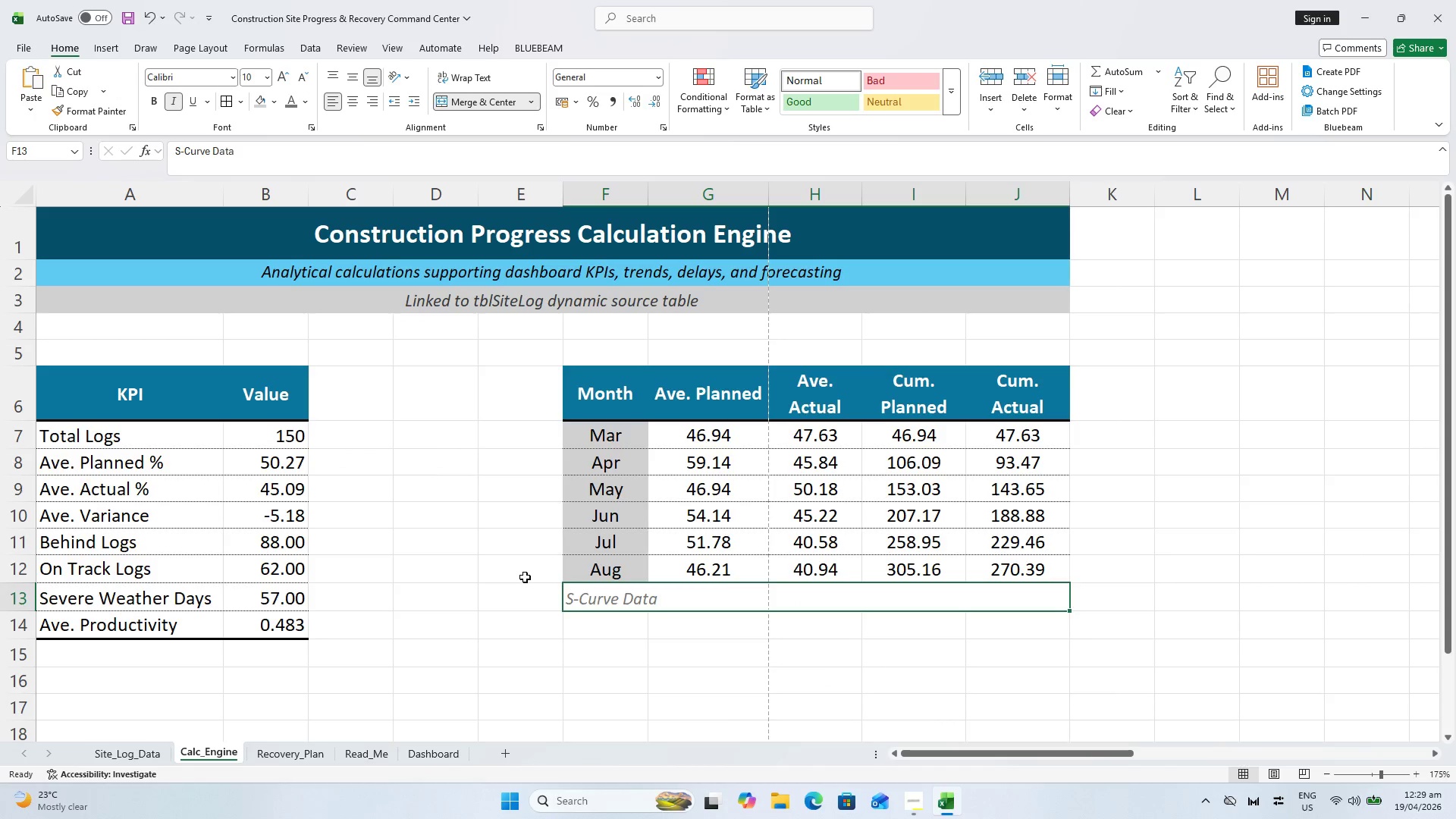 
left_click([611, 604])
 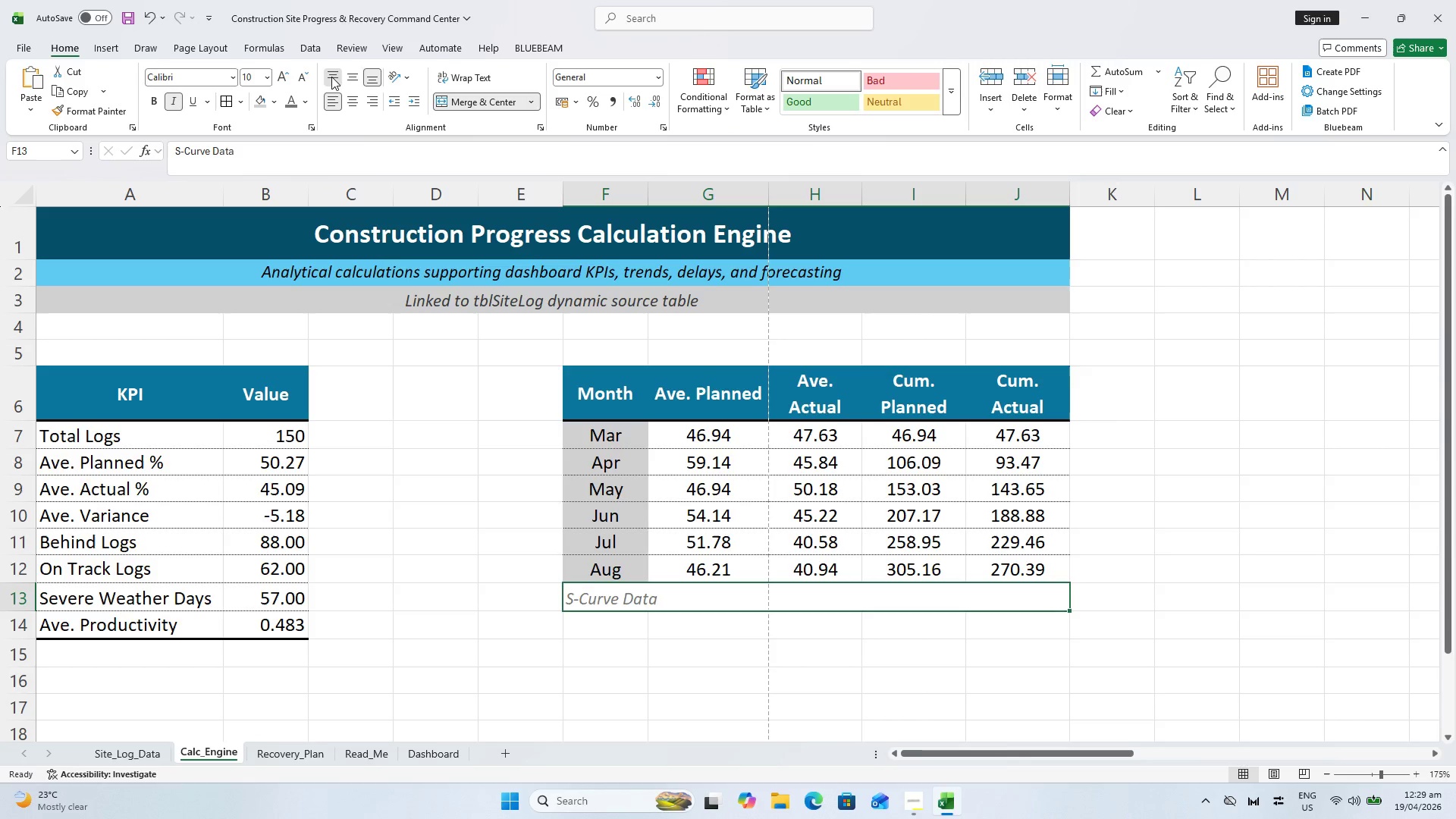 
left_click([305, 74])
 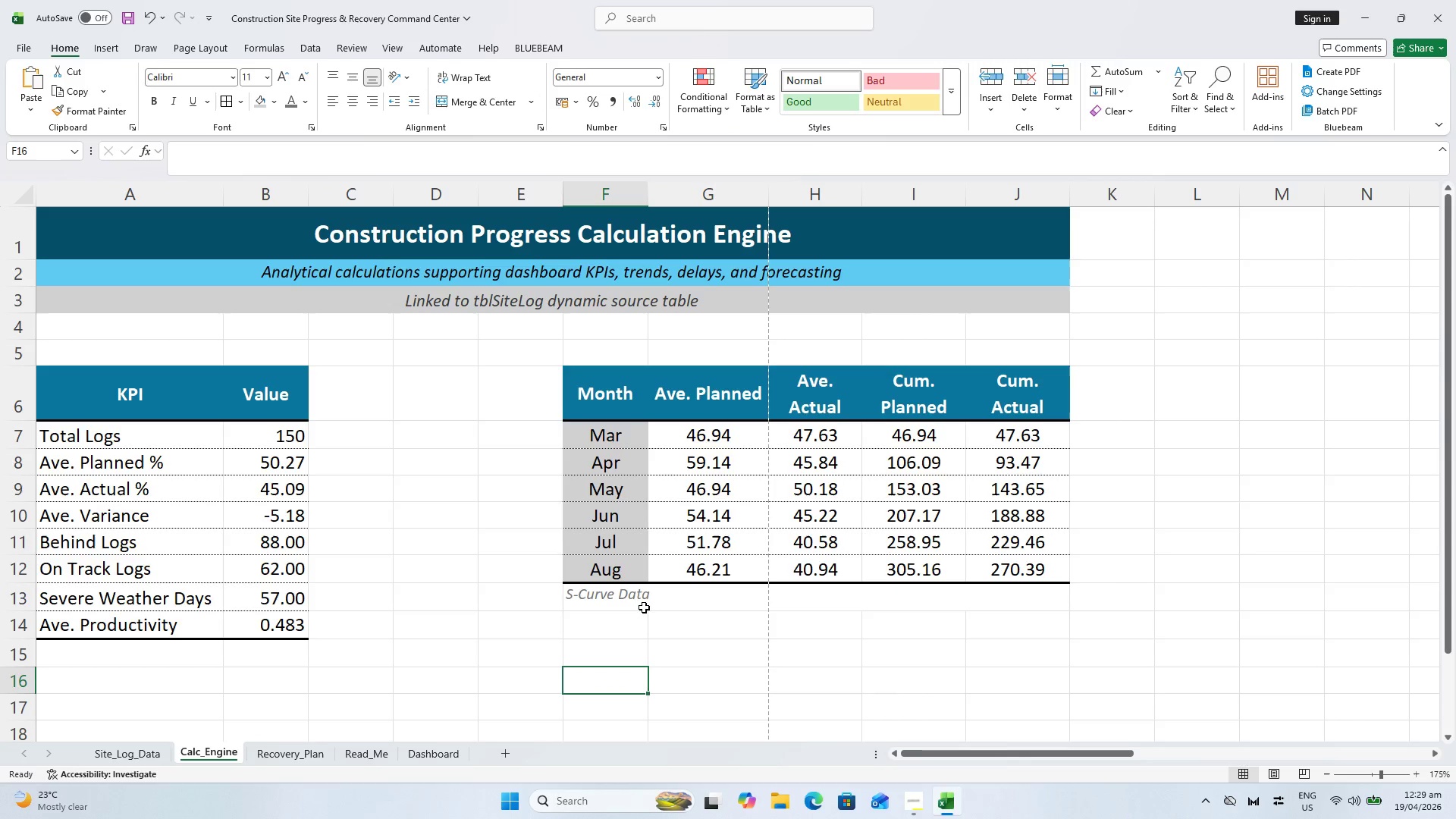 
left_click([613, 597])
 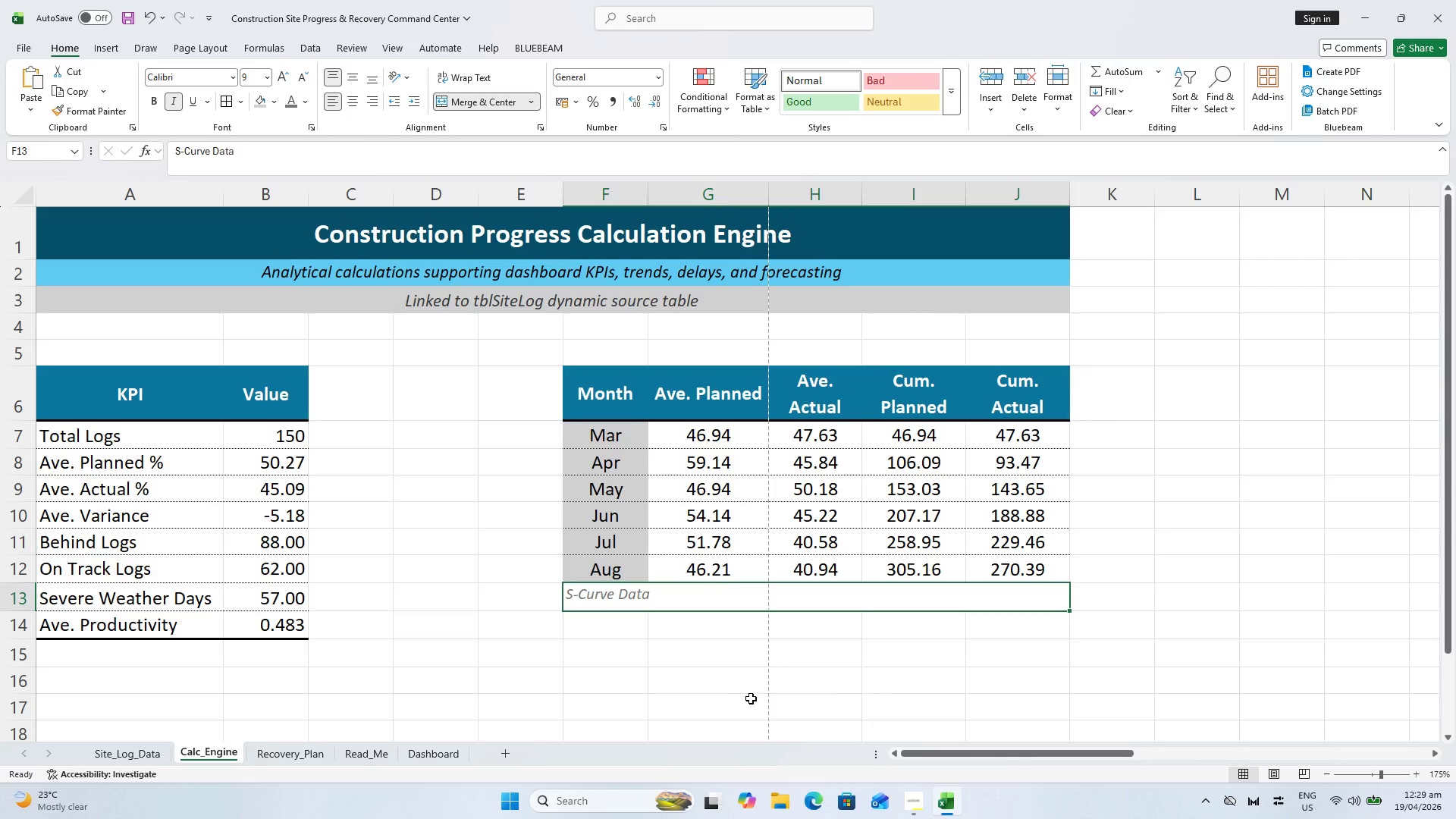 
left_click_drag(start_coordinate=[751, 699], to_coordinate=[748, 707])
 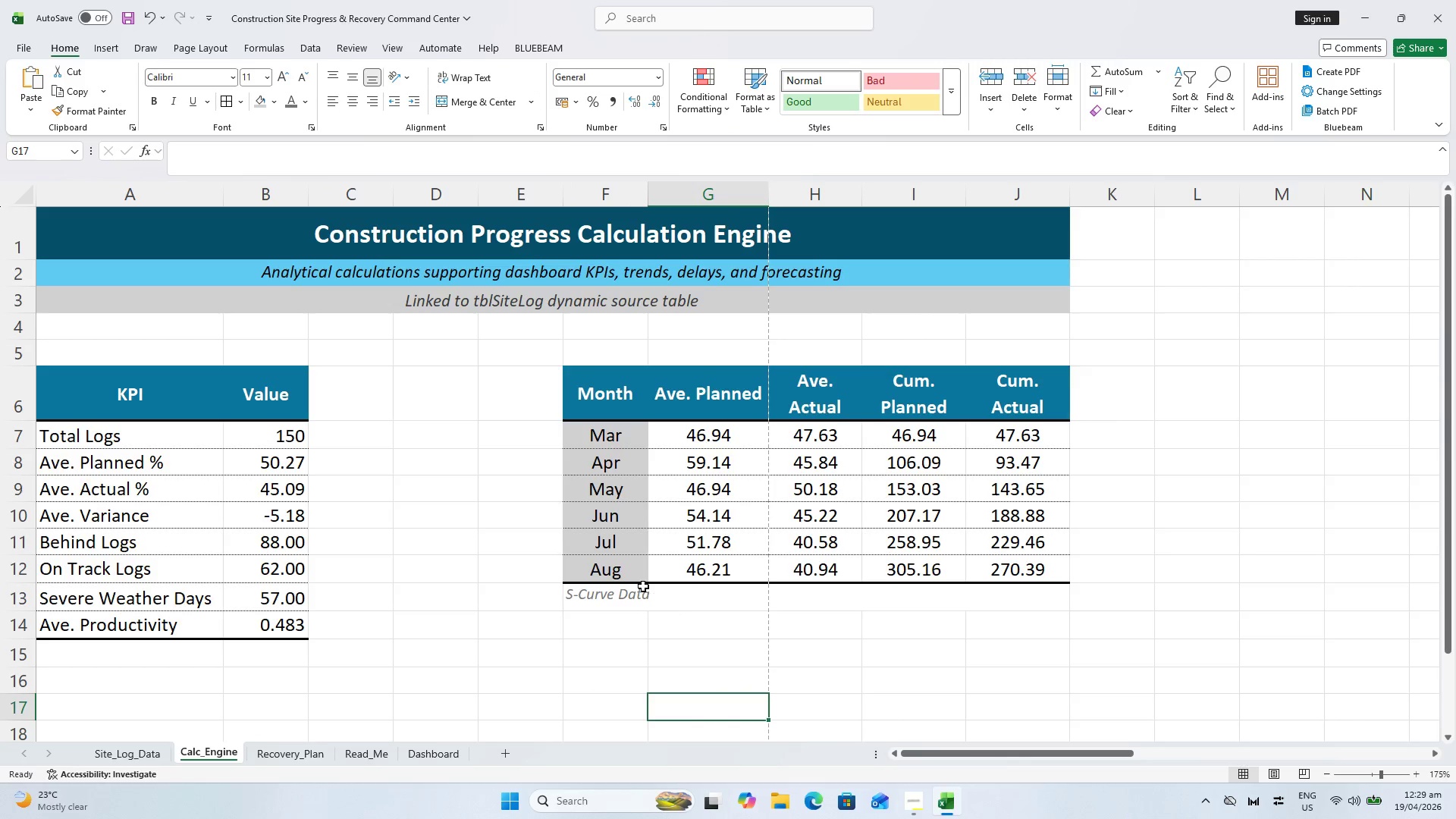 
left_click([639, 585])
 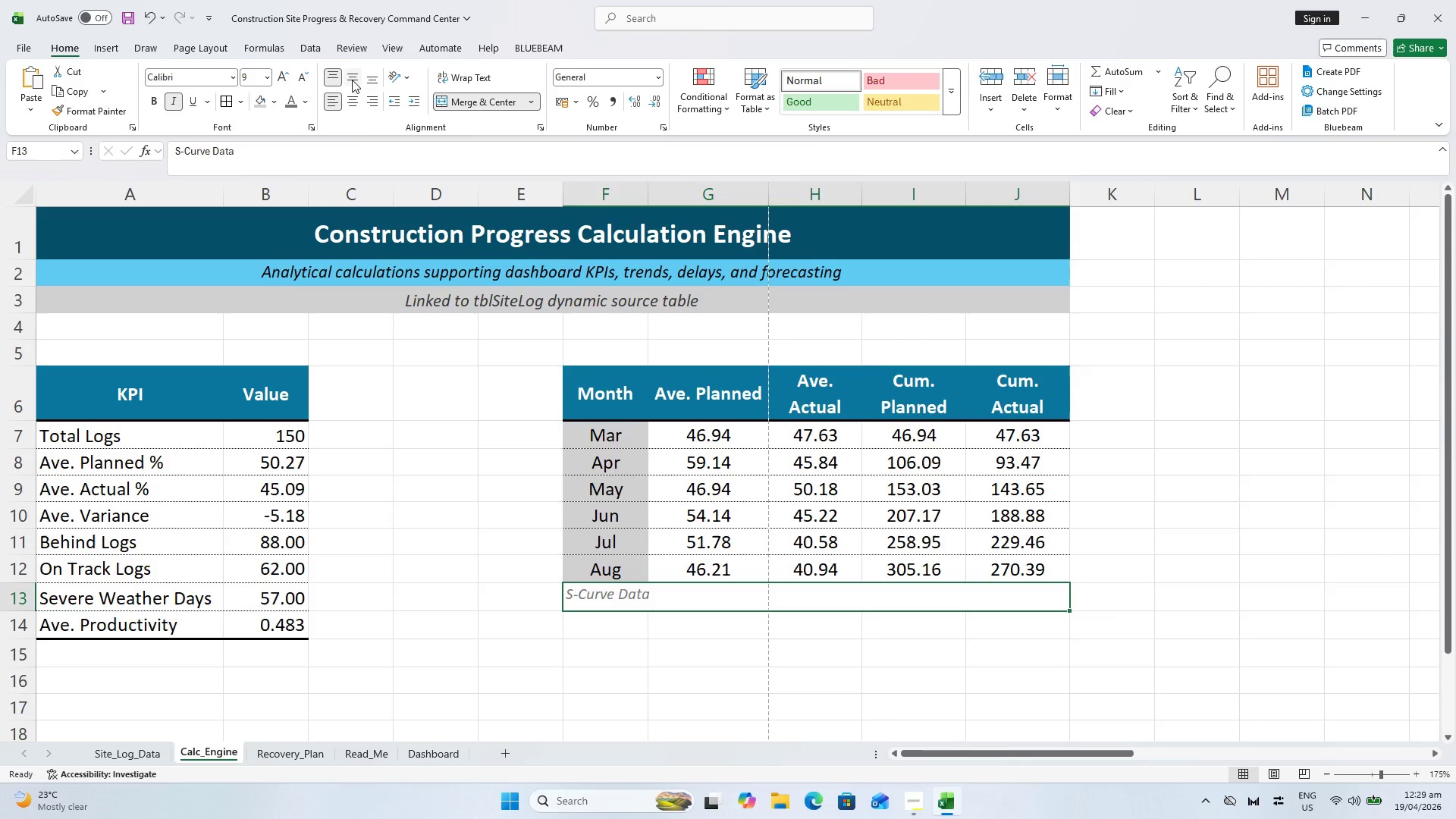 
left_click([350, 80])
 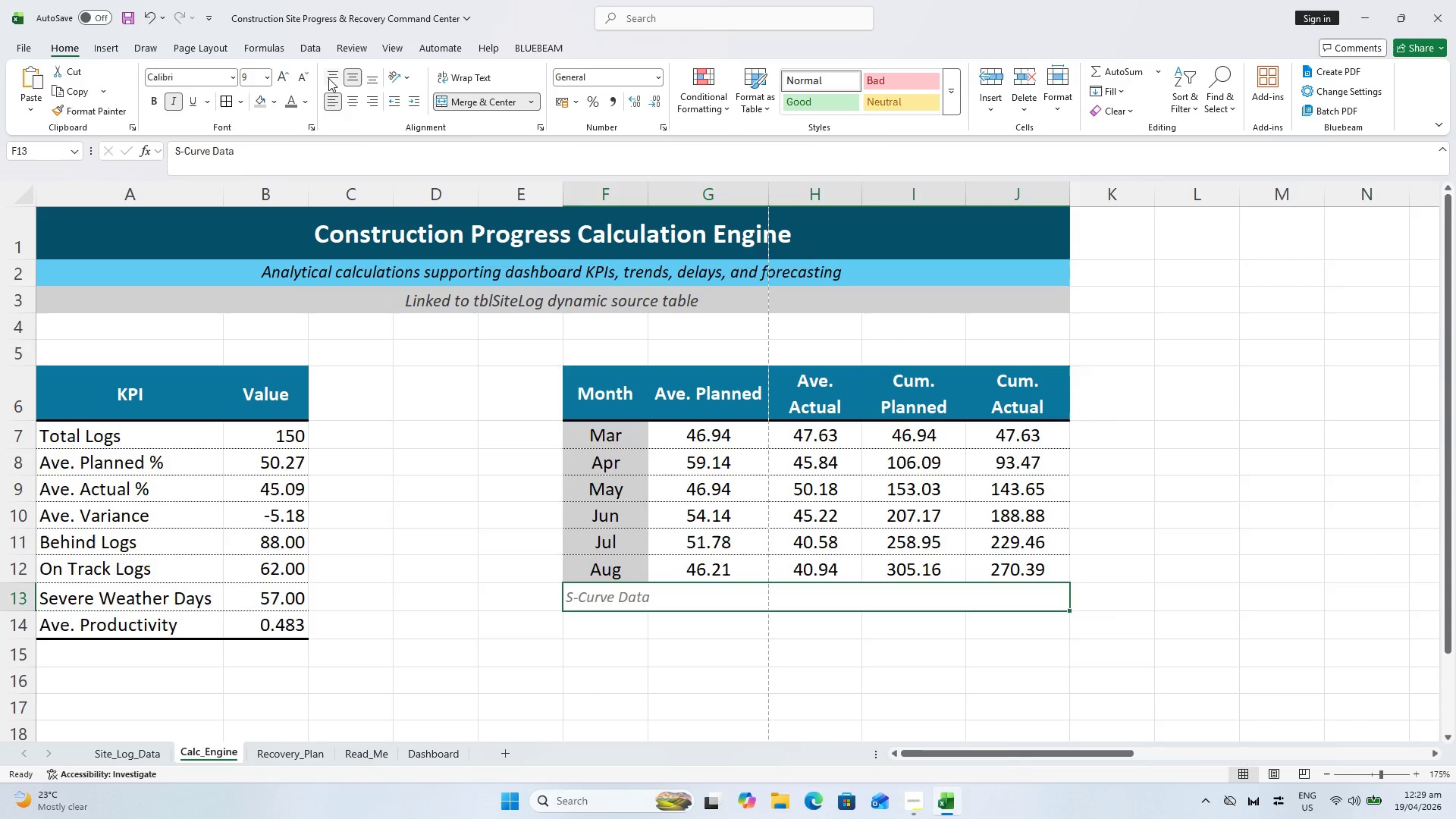 
double_click([357, 99])
 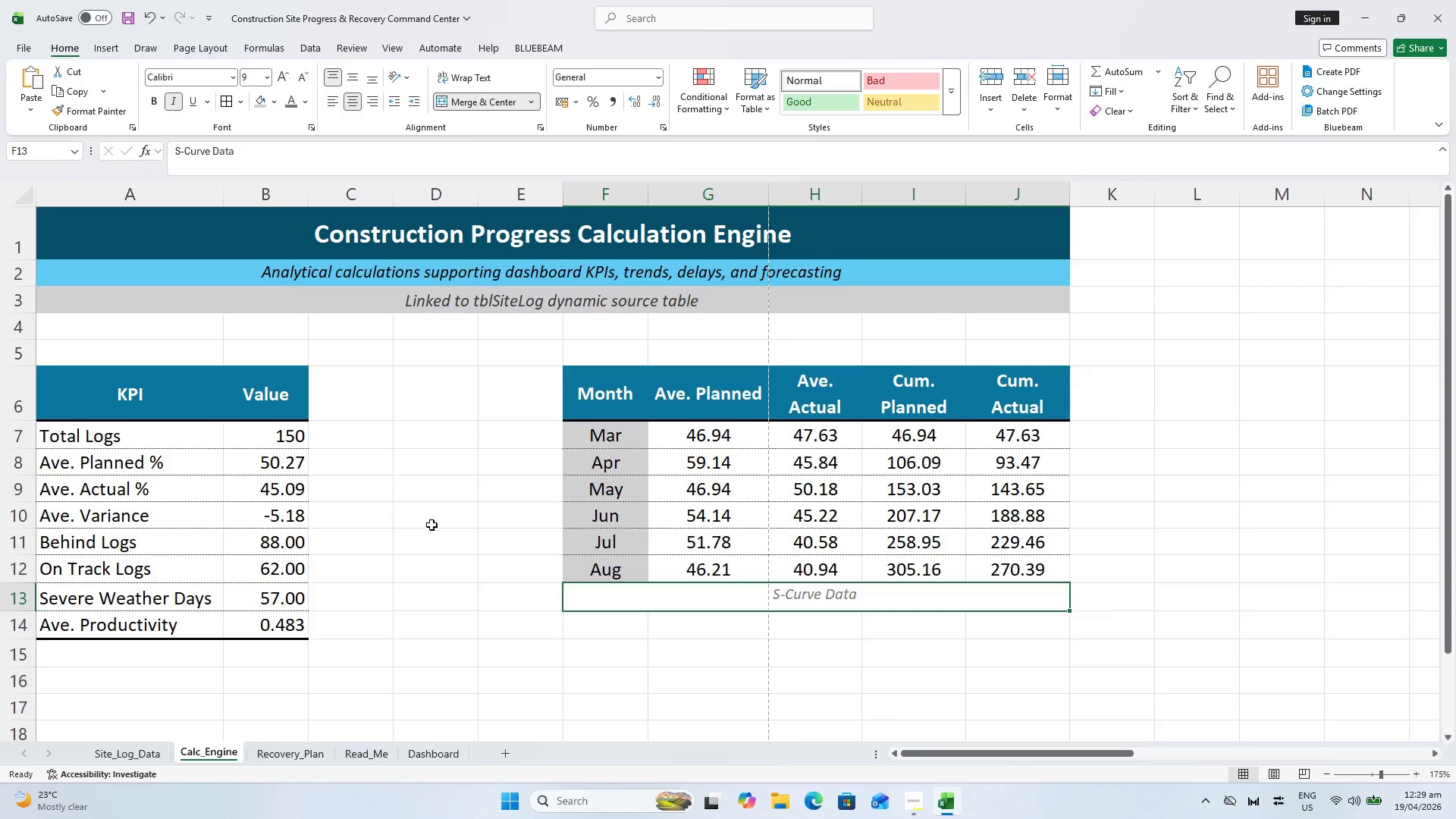 
left_click([427, 539])
 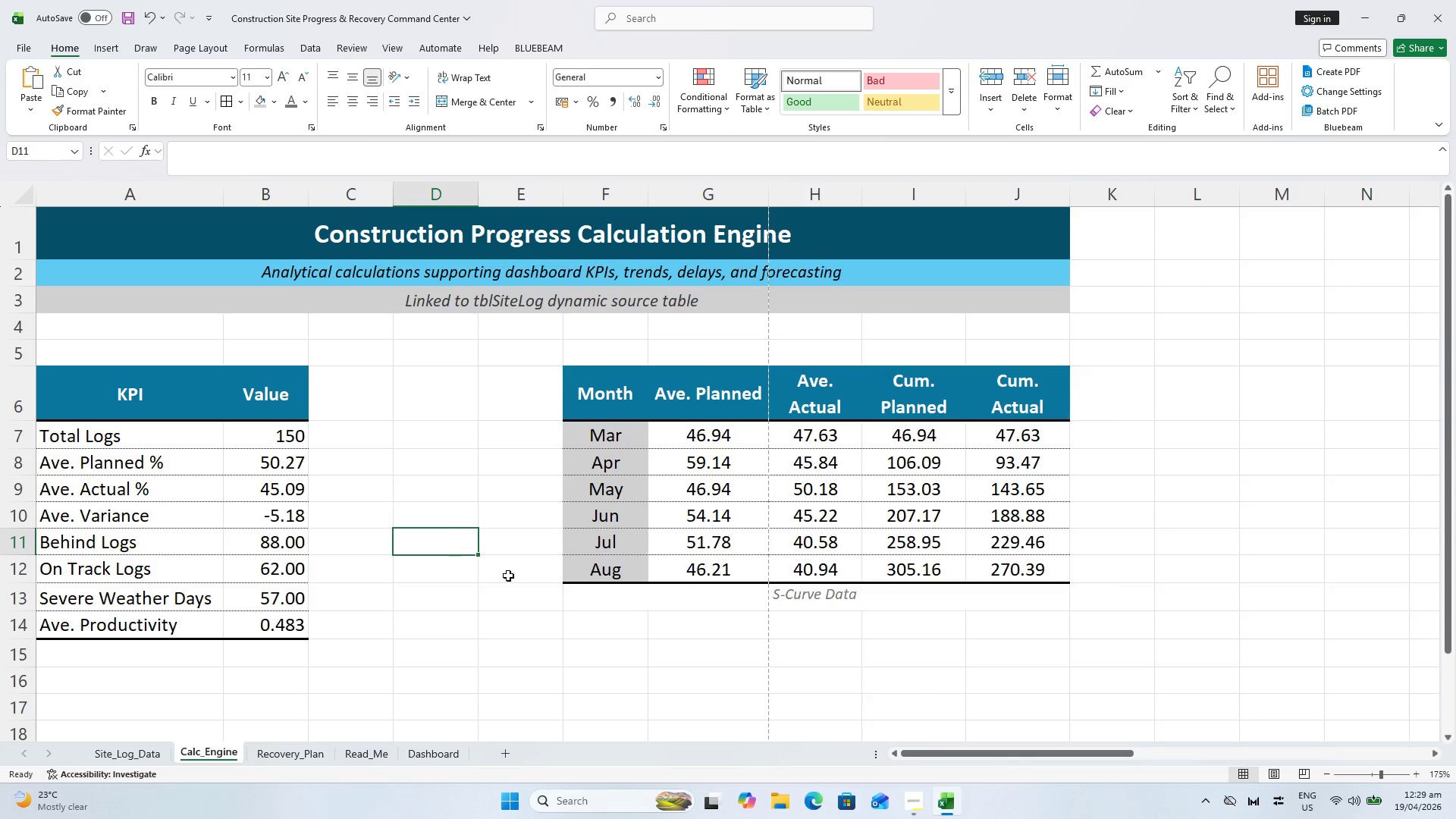 
key(Control+S)
 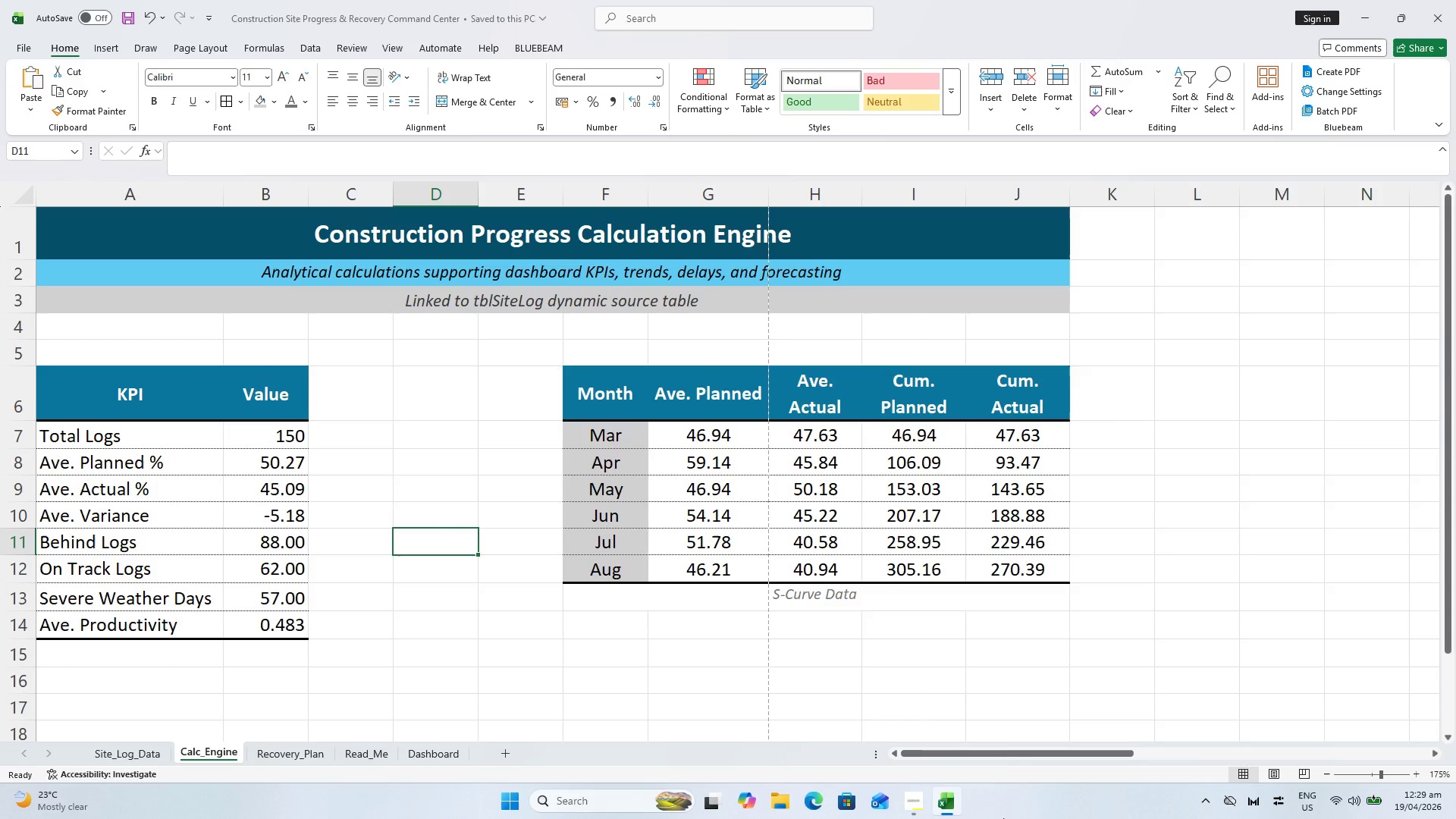 
scroll: coordinate [1003, 818], scroll_direction: up, amount: 1.0
 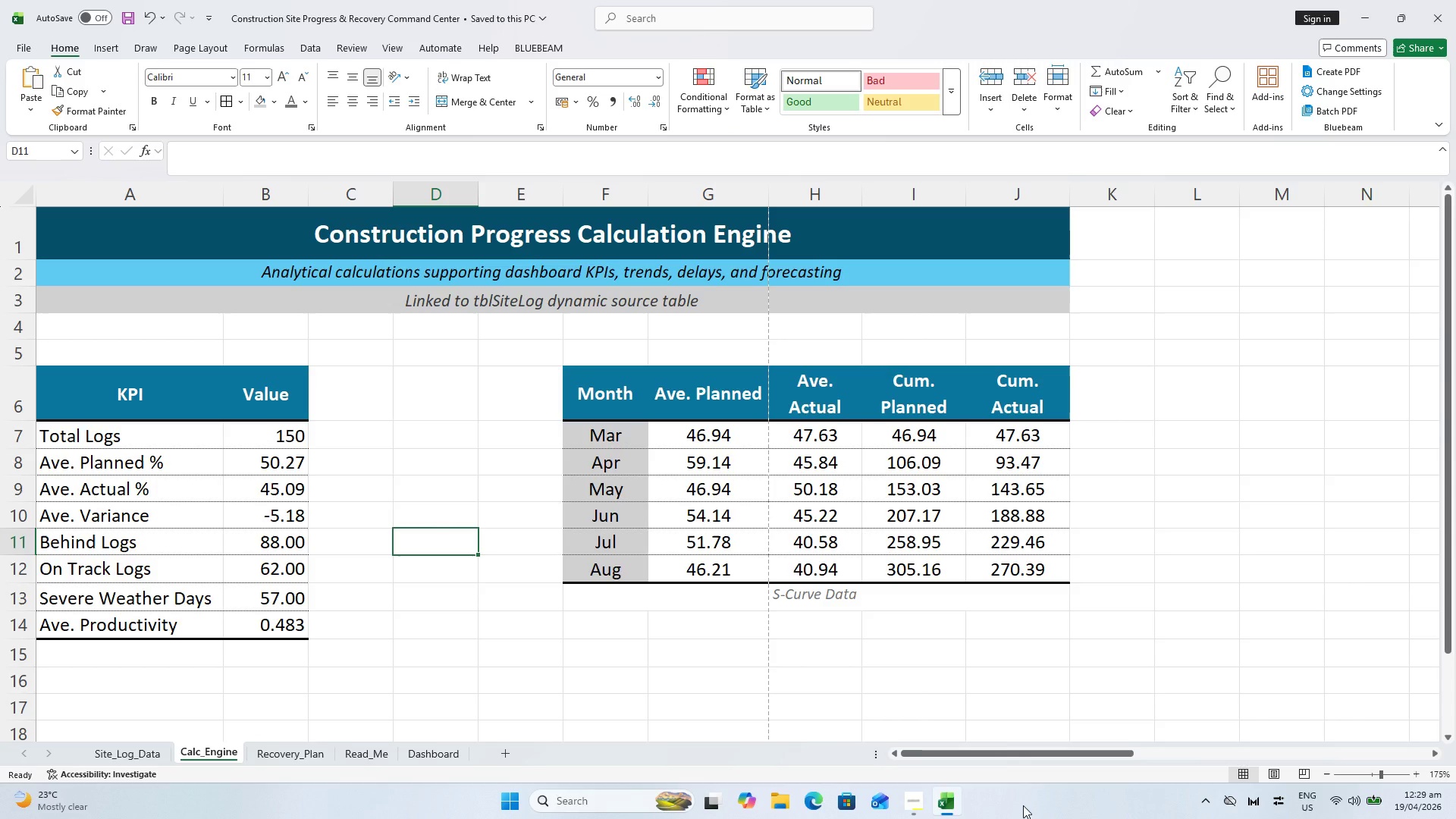 
key(Control+ControlLeft)
 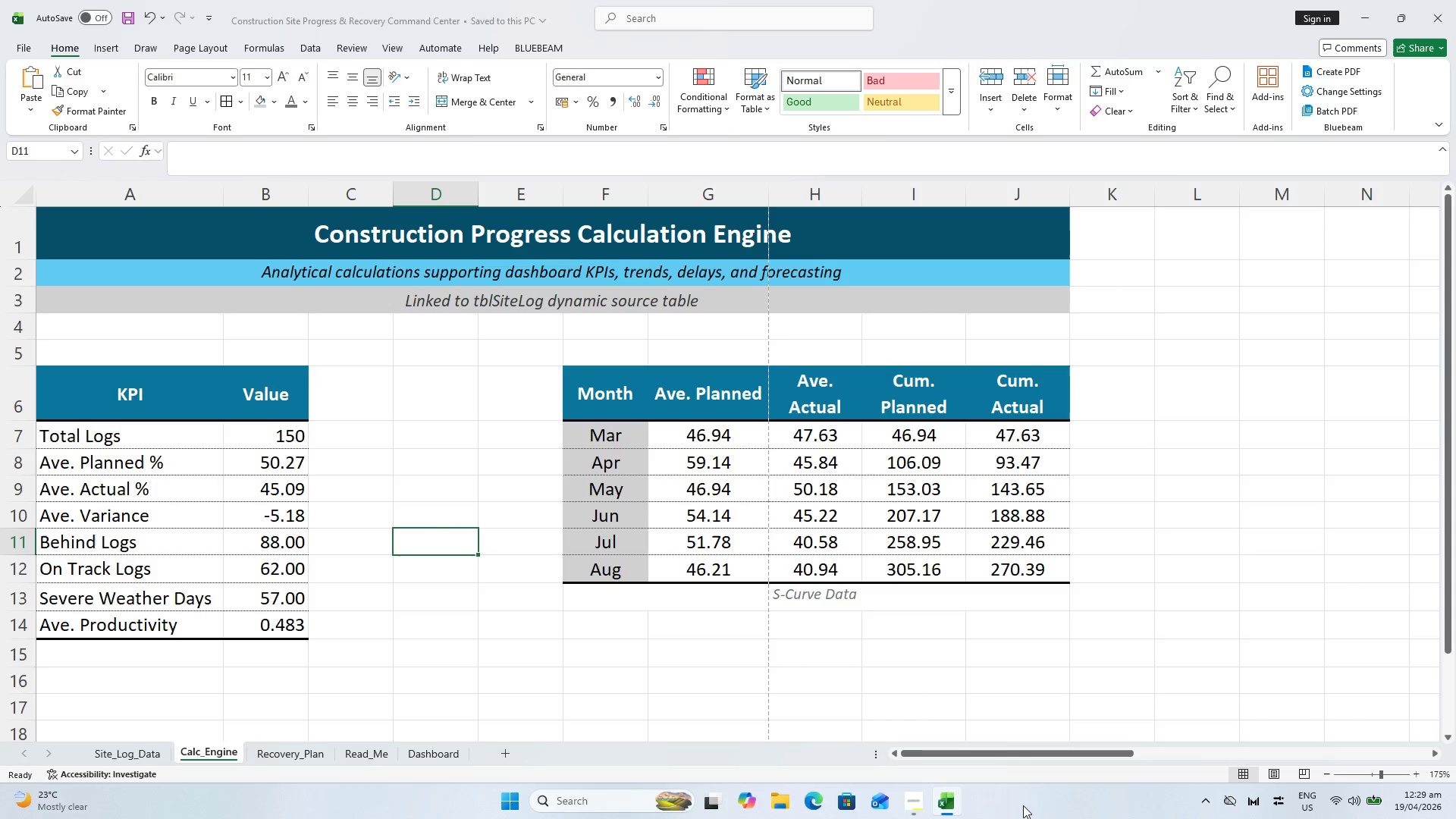 
key(Control+S)
 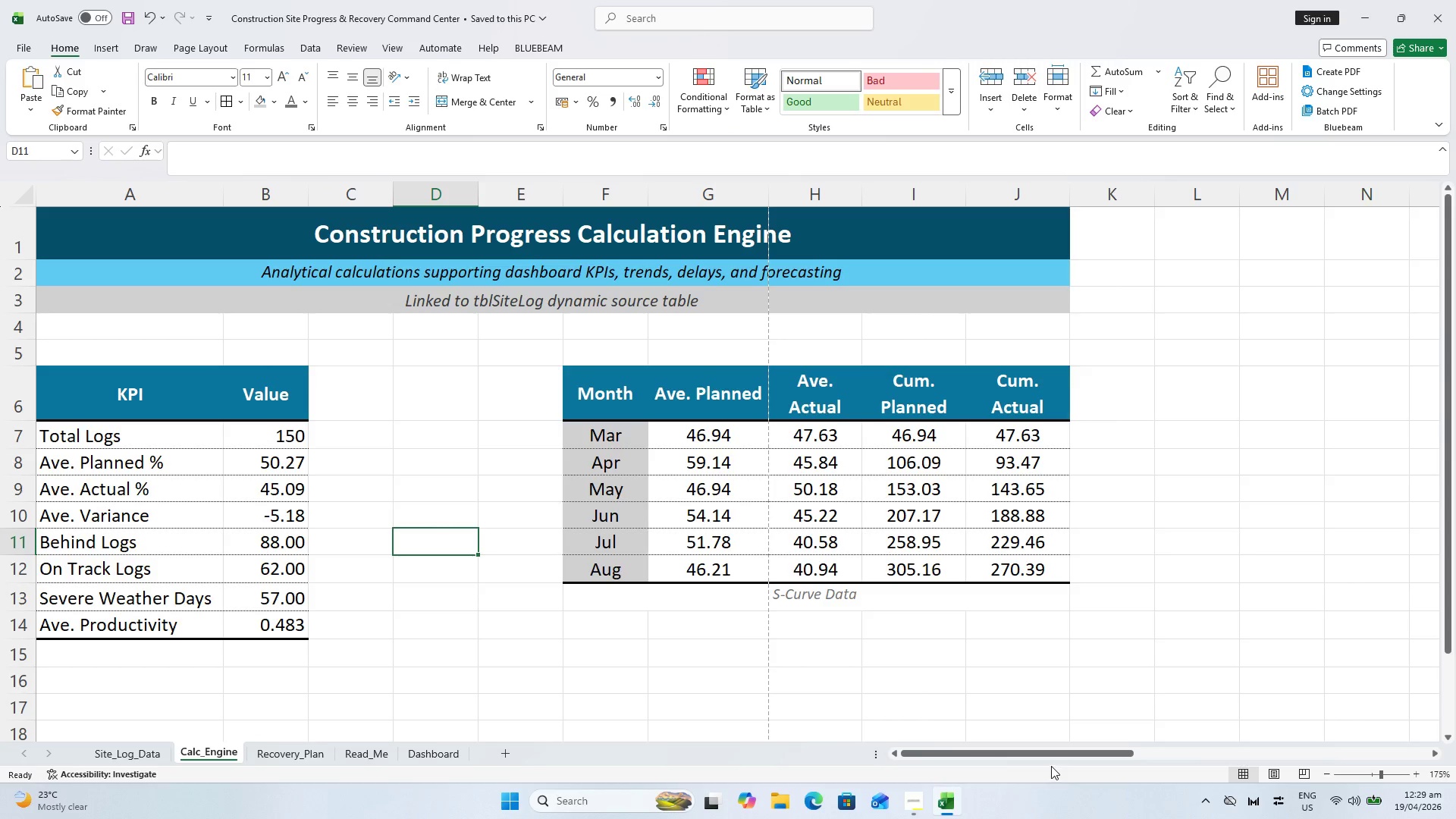 
key(Control+ControlLeft)
 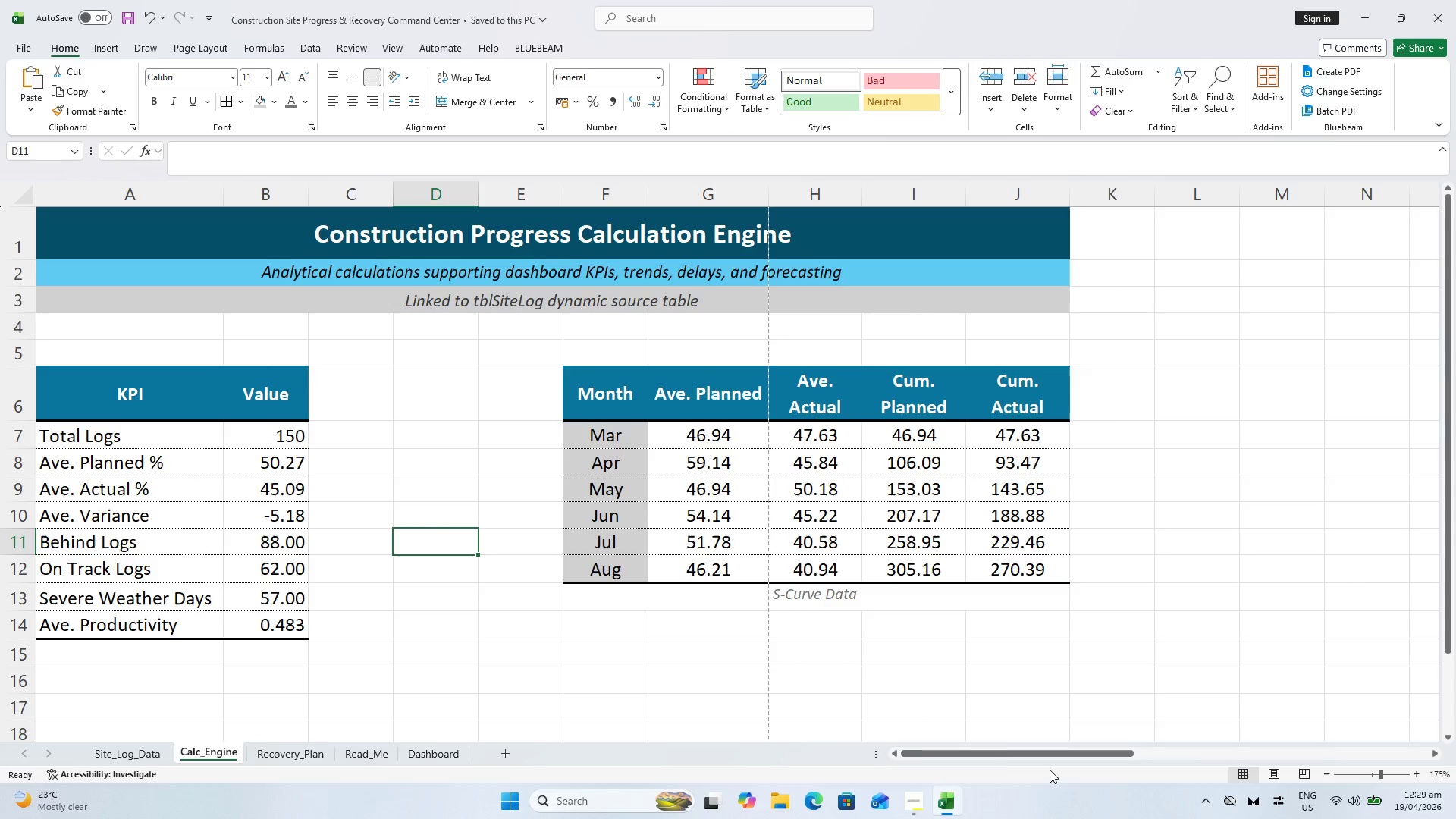 
key(Control+S)
 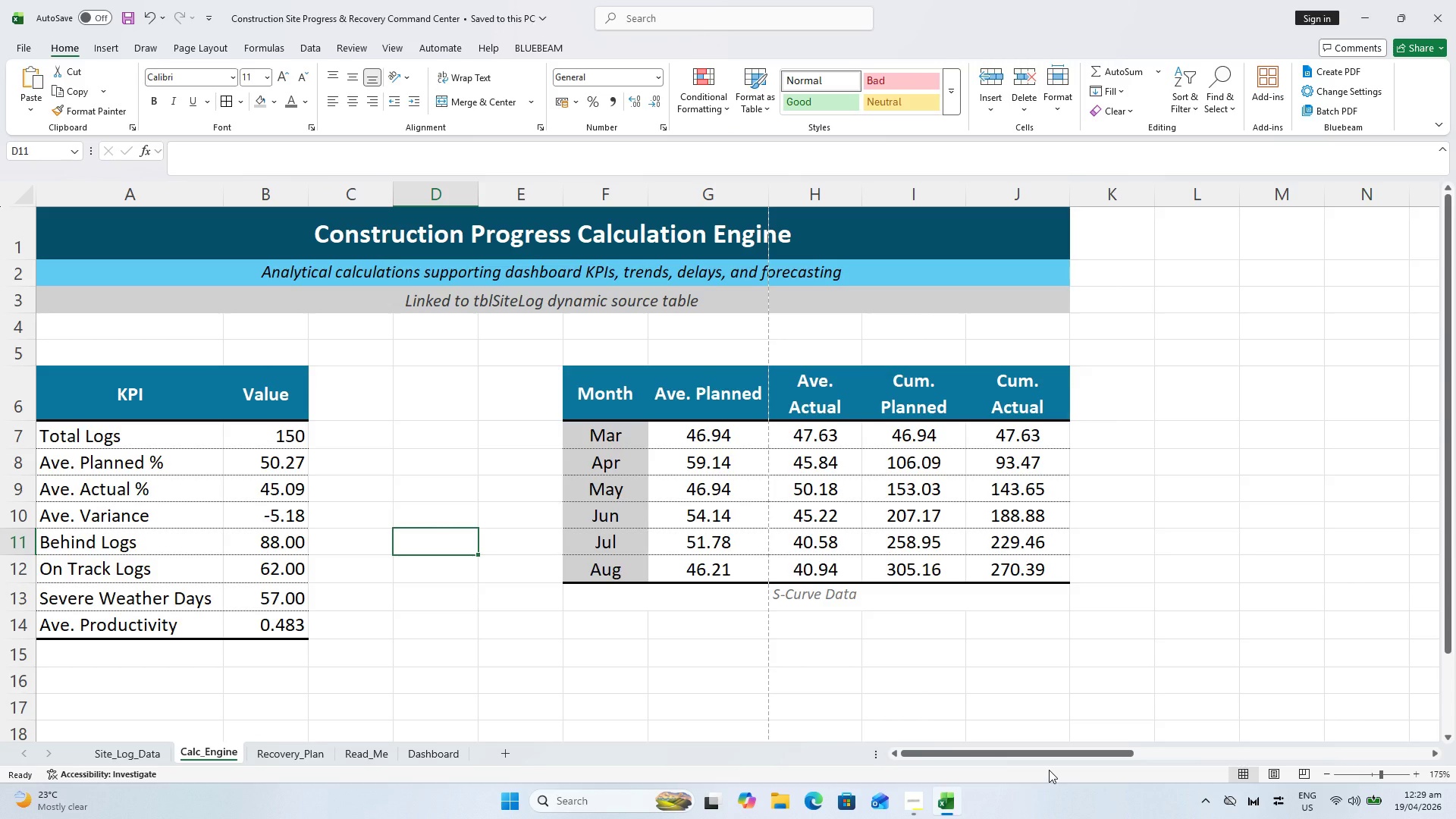 
wait(7.8)
 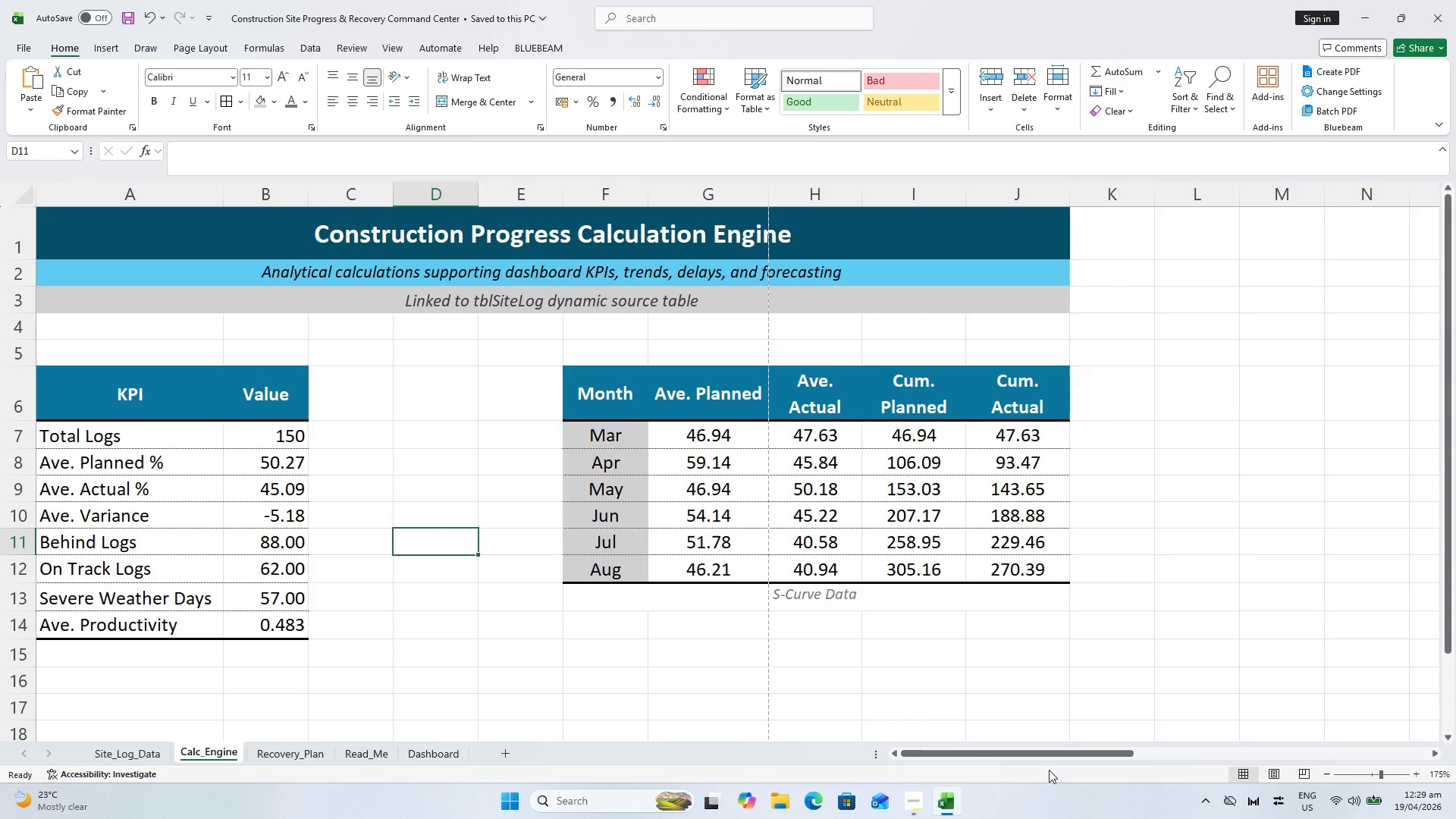 
key(Control+ControlLeft)
 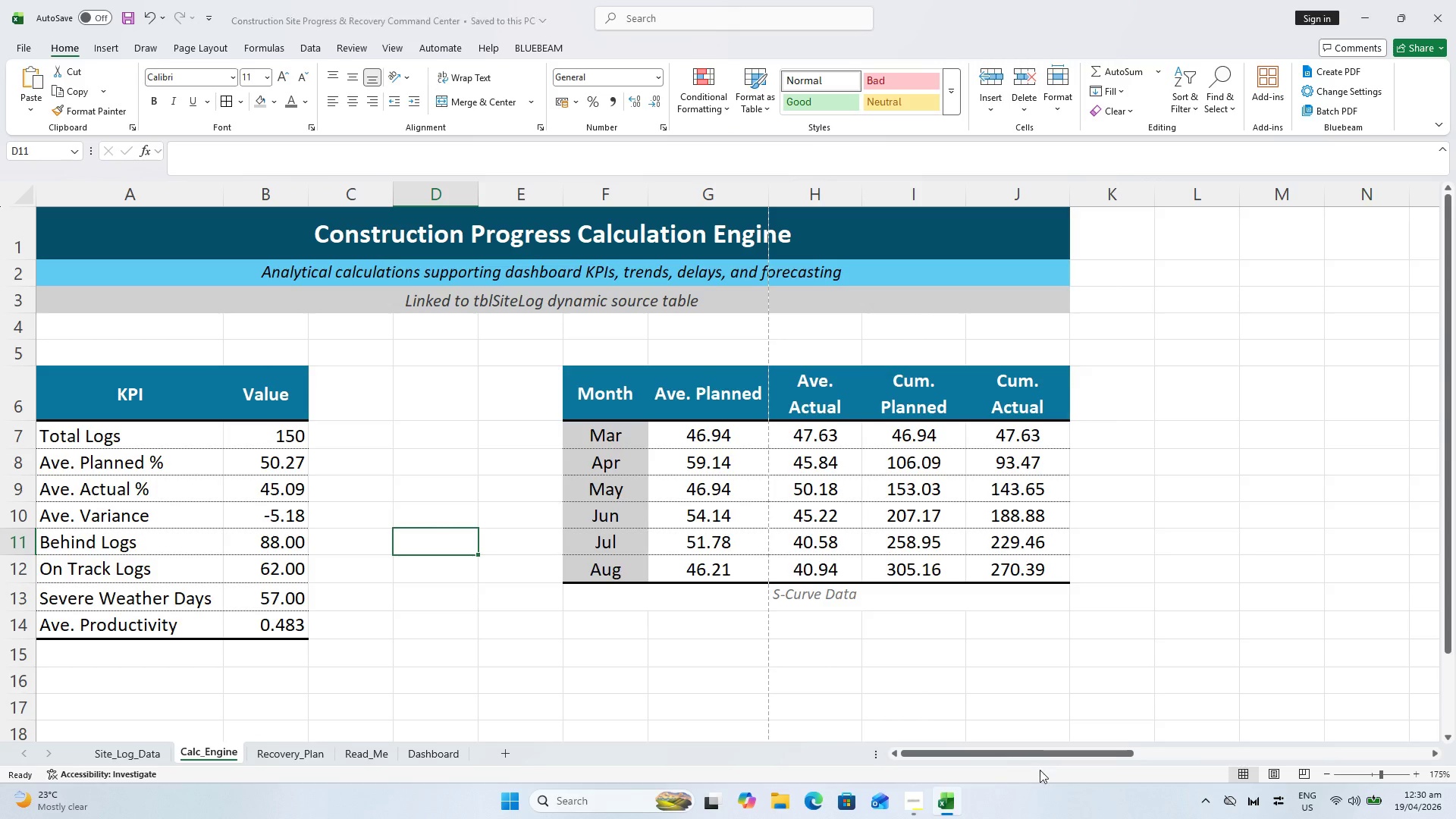 
key(Control+S)
 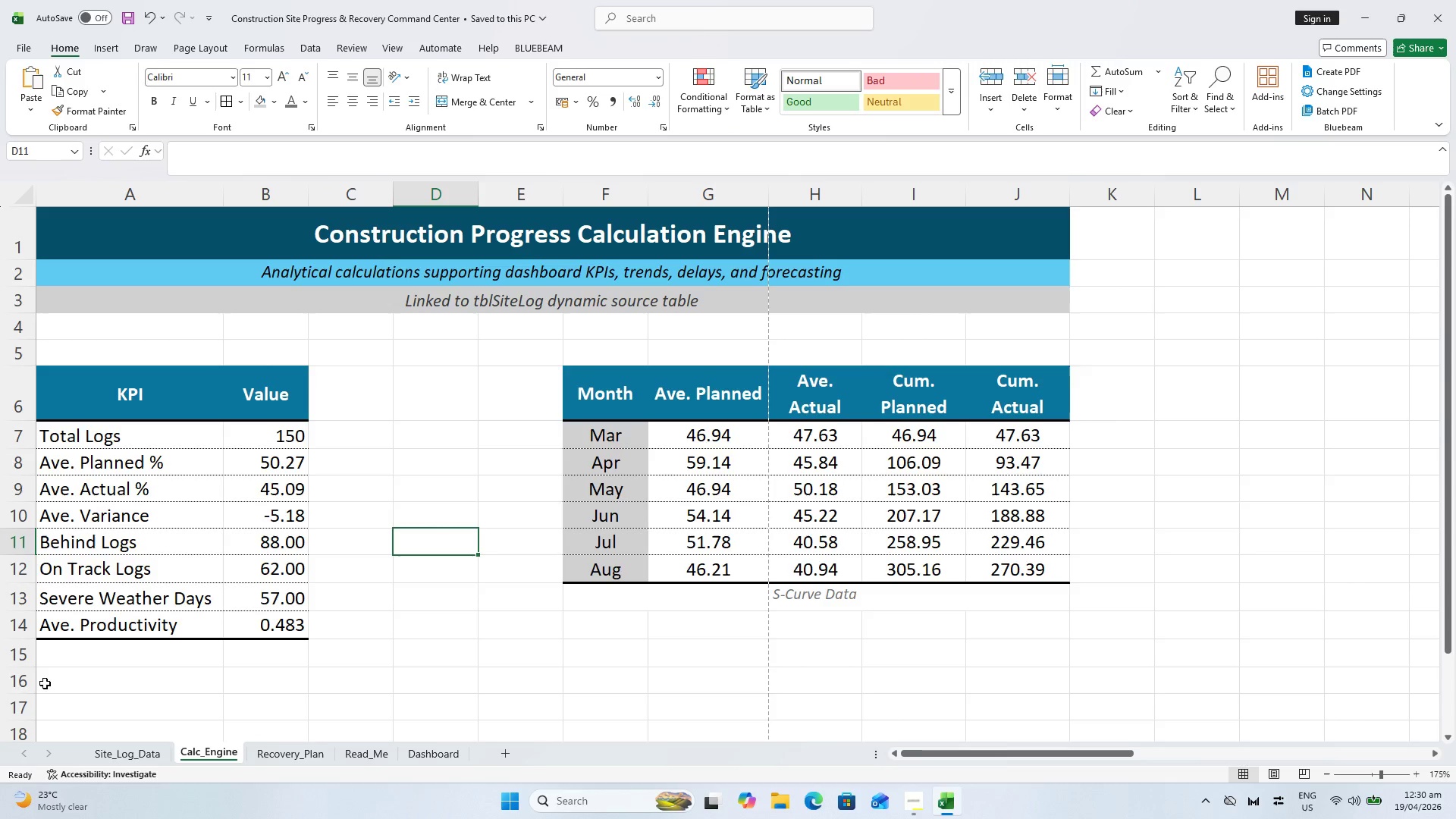 
left_click([49, 697])
 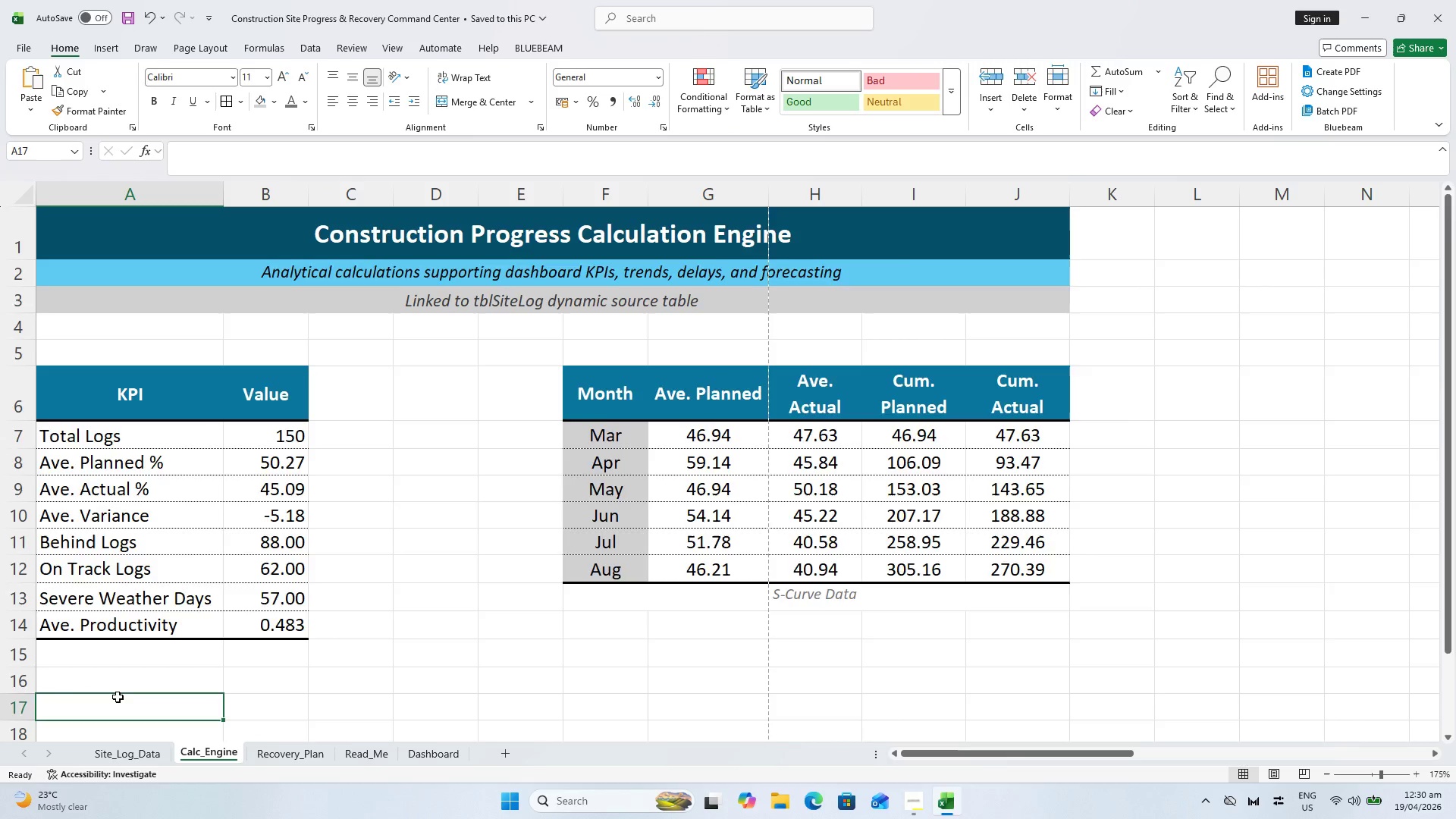 
scroll: coordinate [115, 681], scroll_direction: down, amount: 3.0
 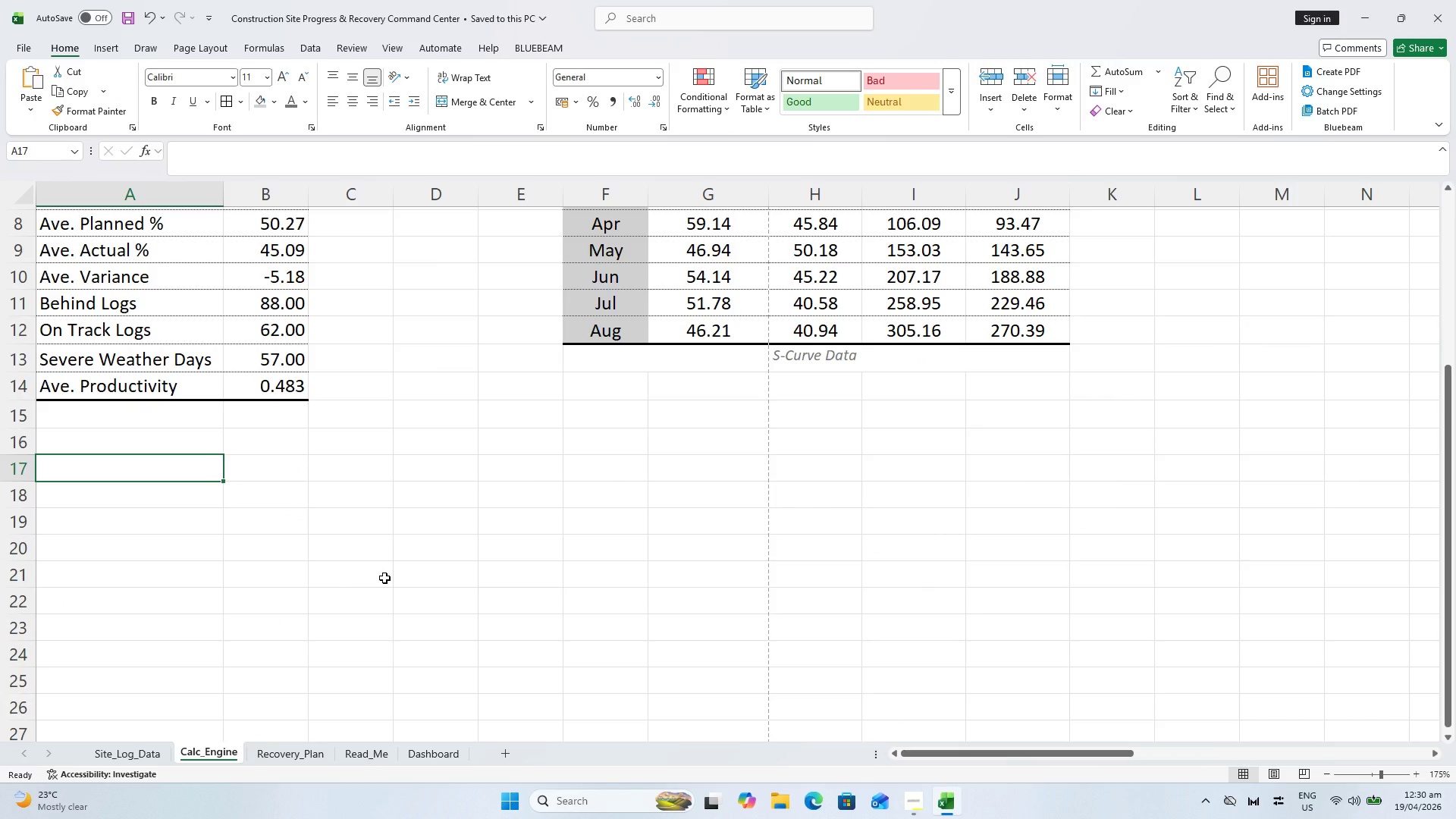 
wait(7.72)
 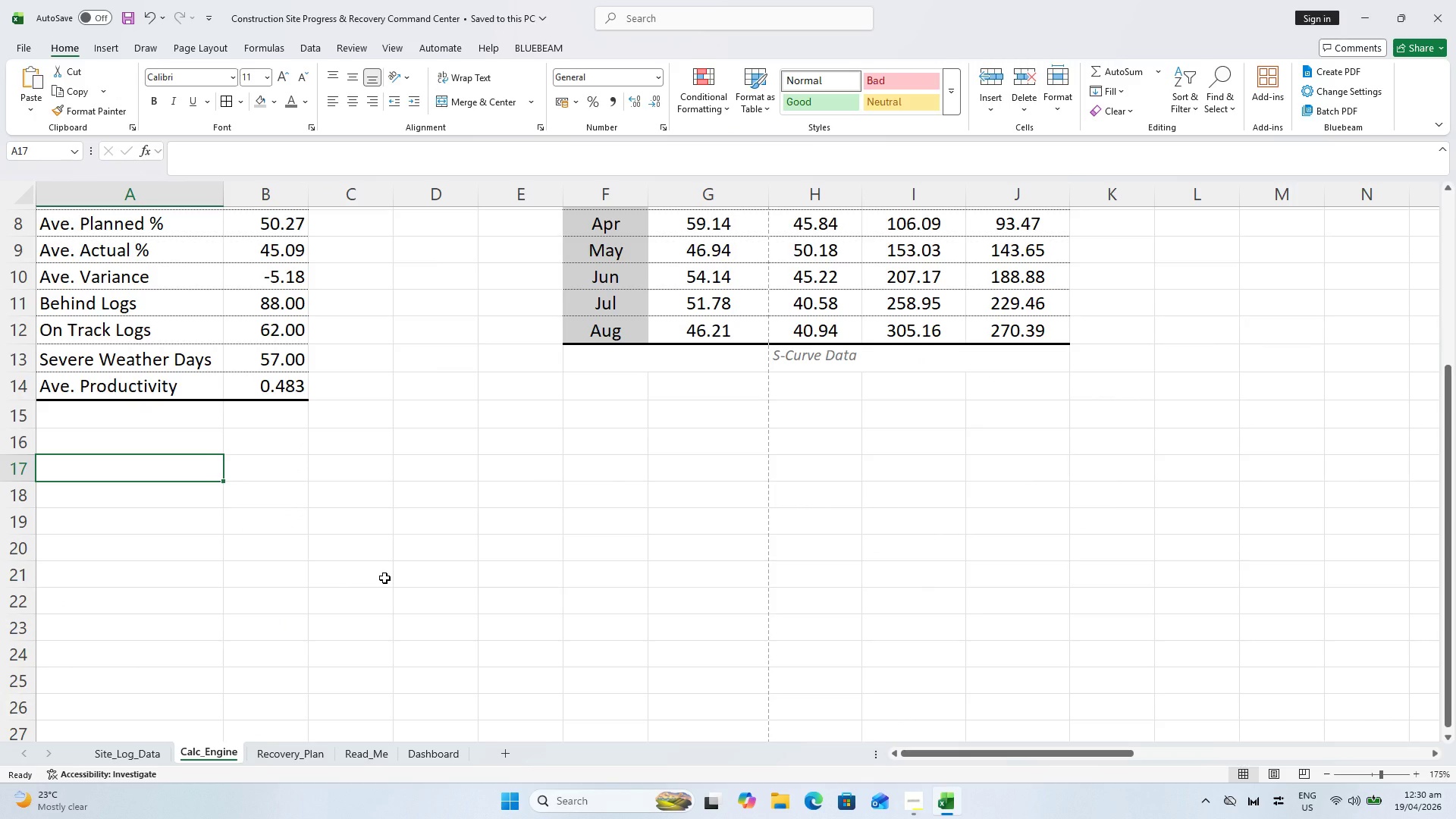 
type(Delay Category)
 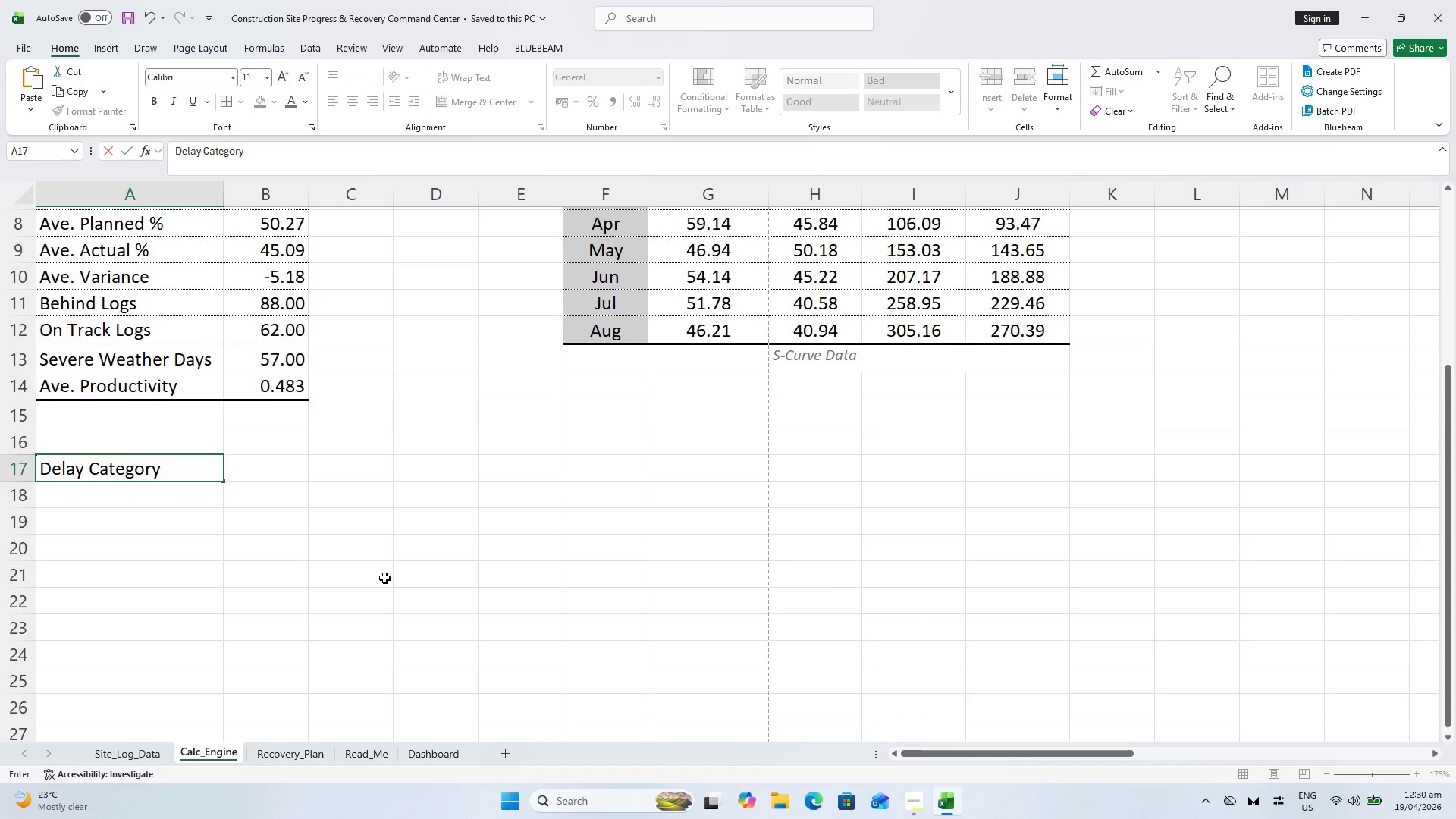 
key(ArrowRight)
 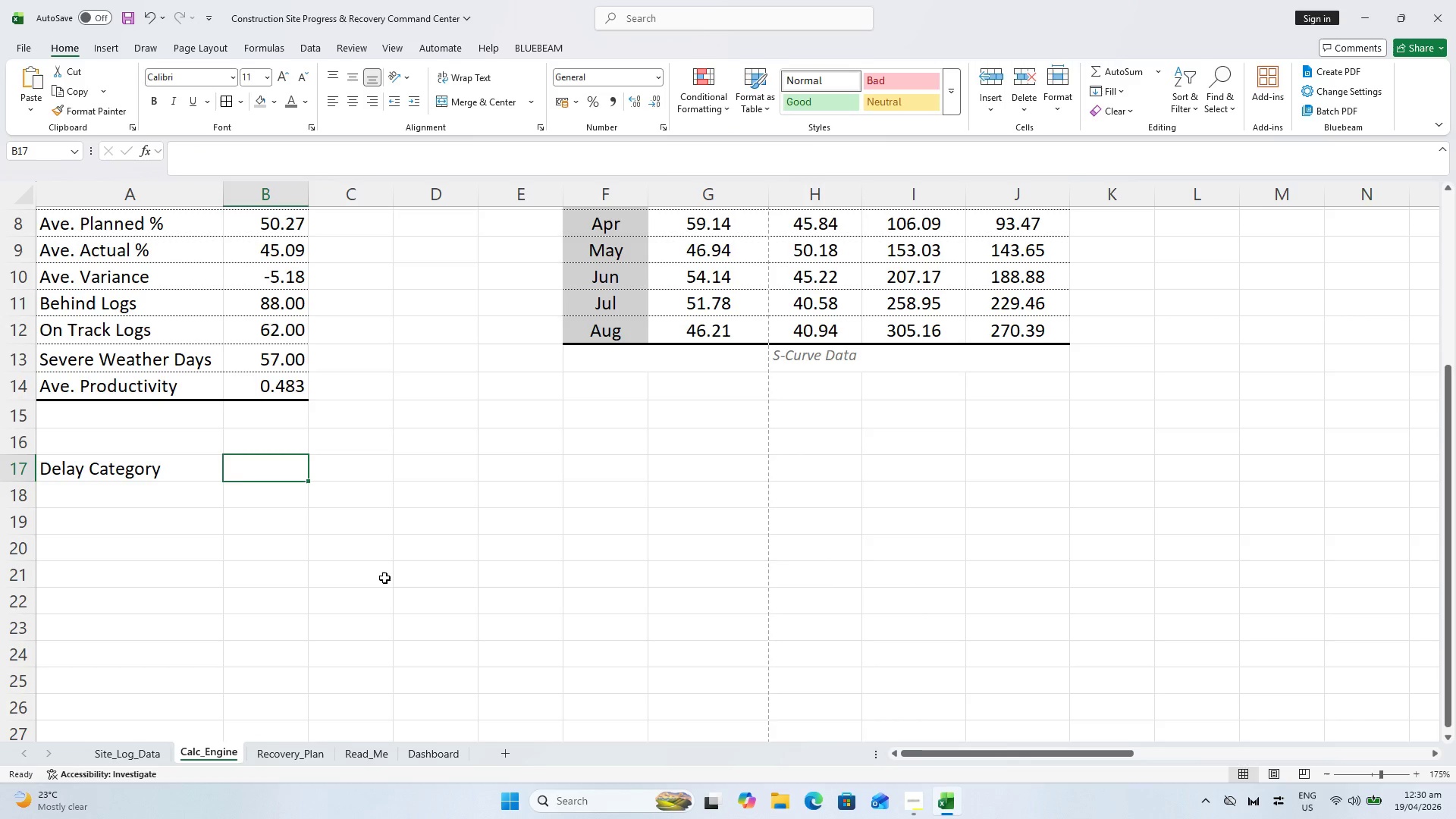 
type(Count)
 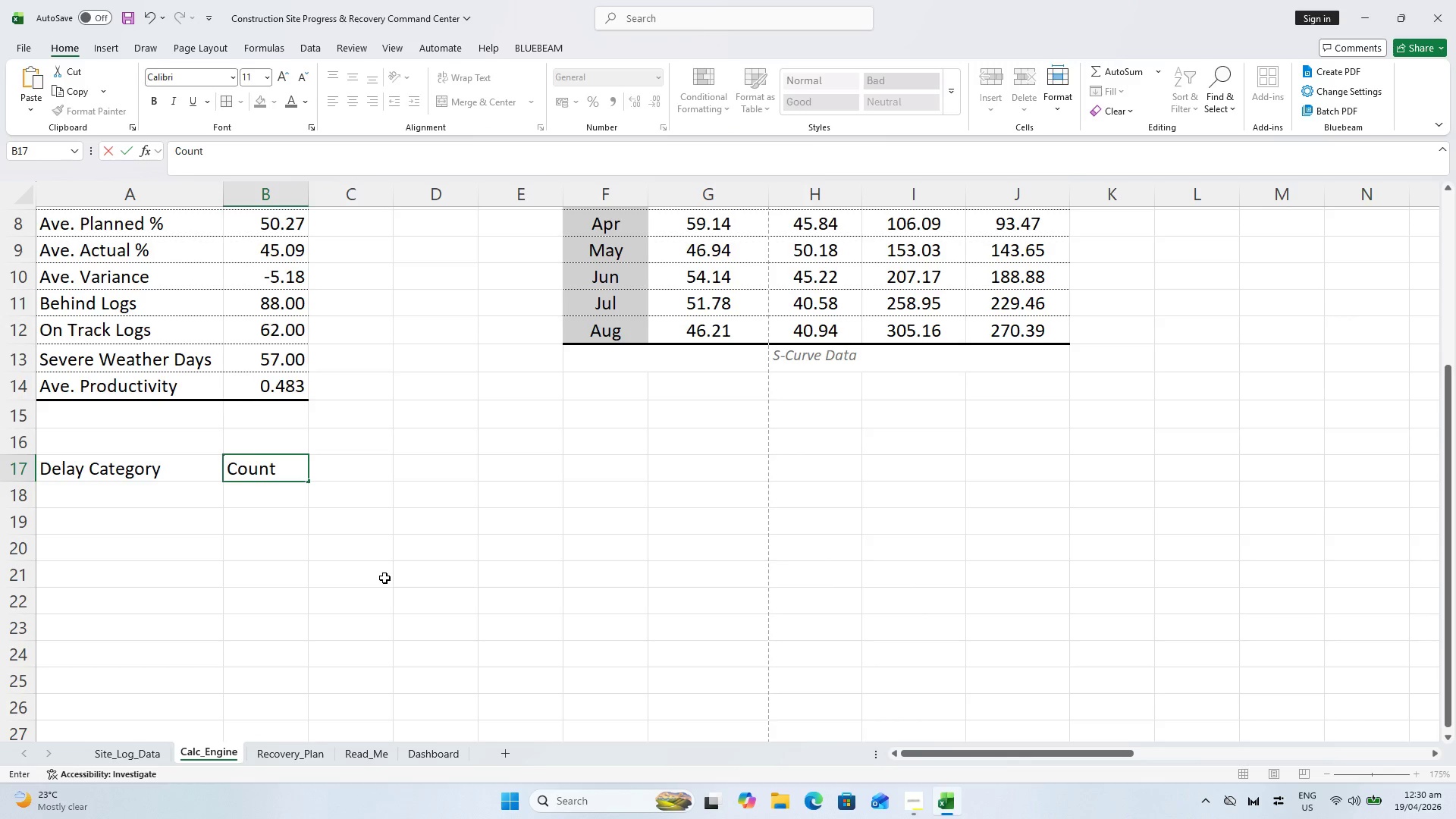 
key(ArrowRight)
 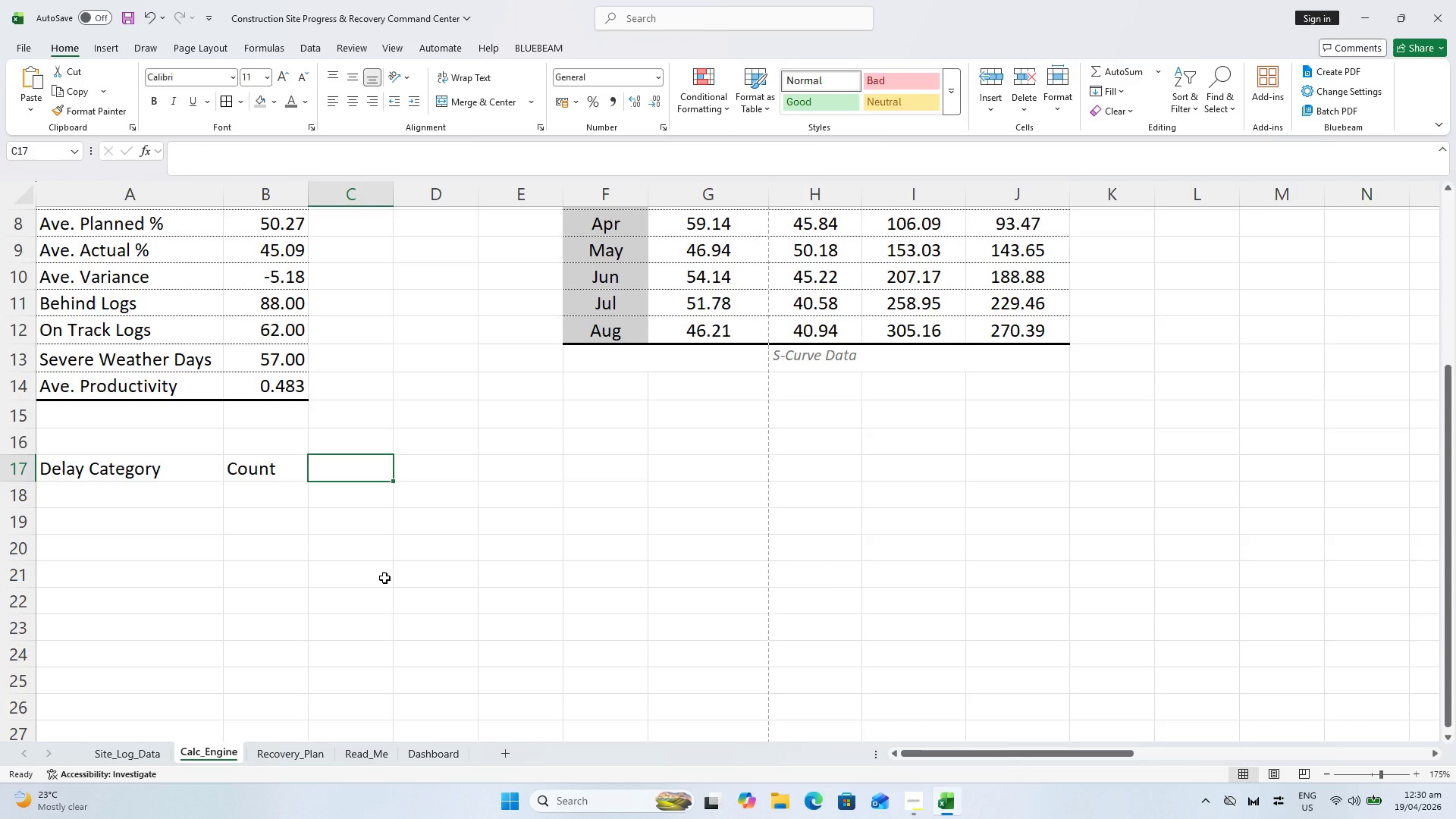 
type(Ave)
 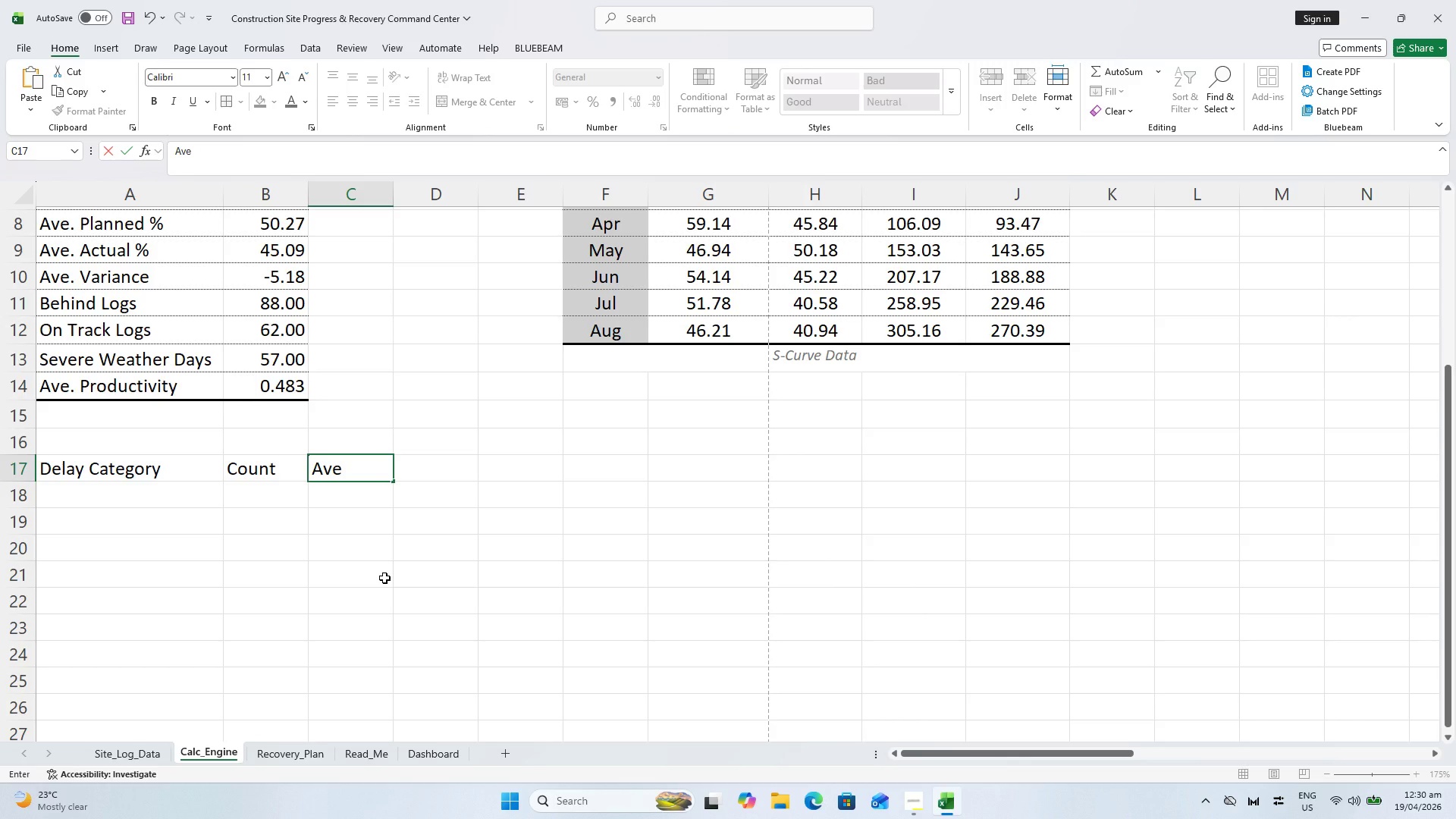 
wait(6.98)
 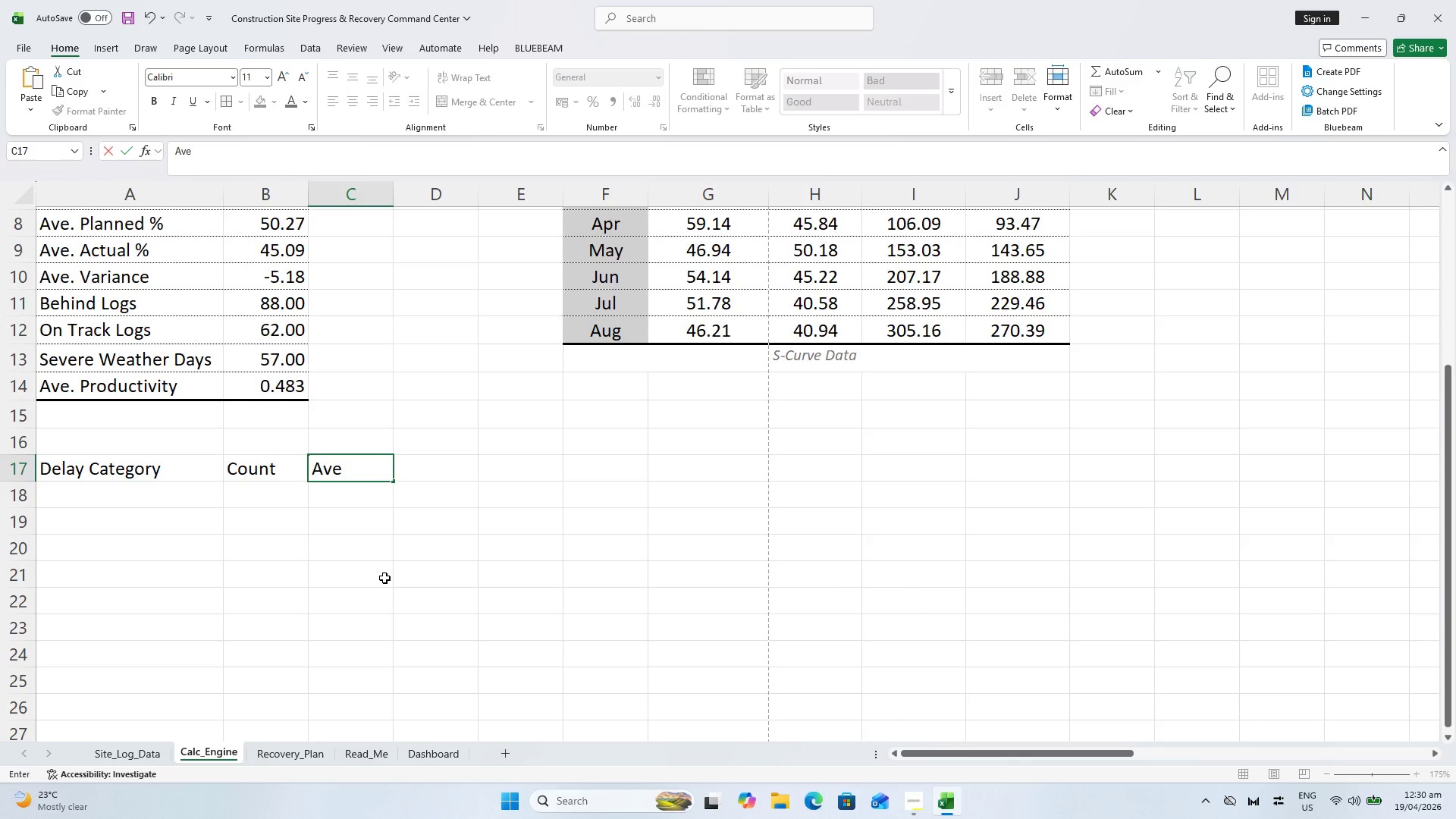 
type(. Variance)
 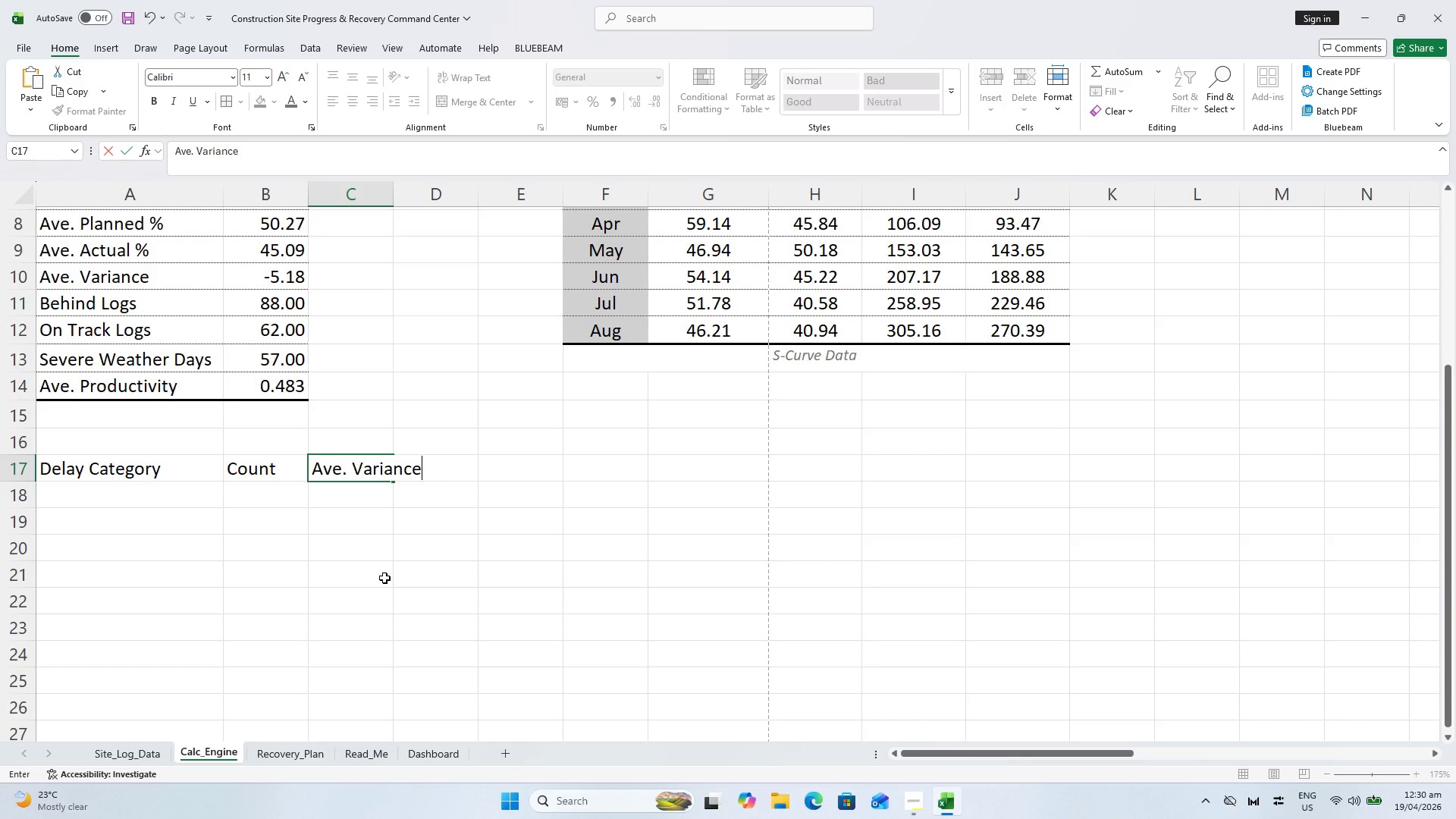 
key(ArrowRight)
 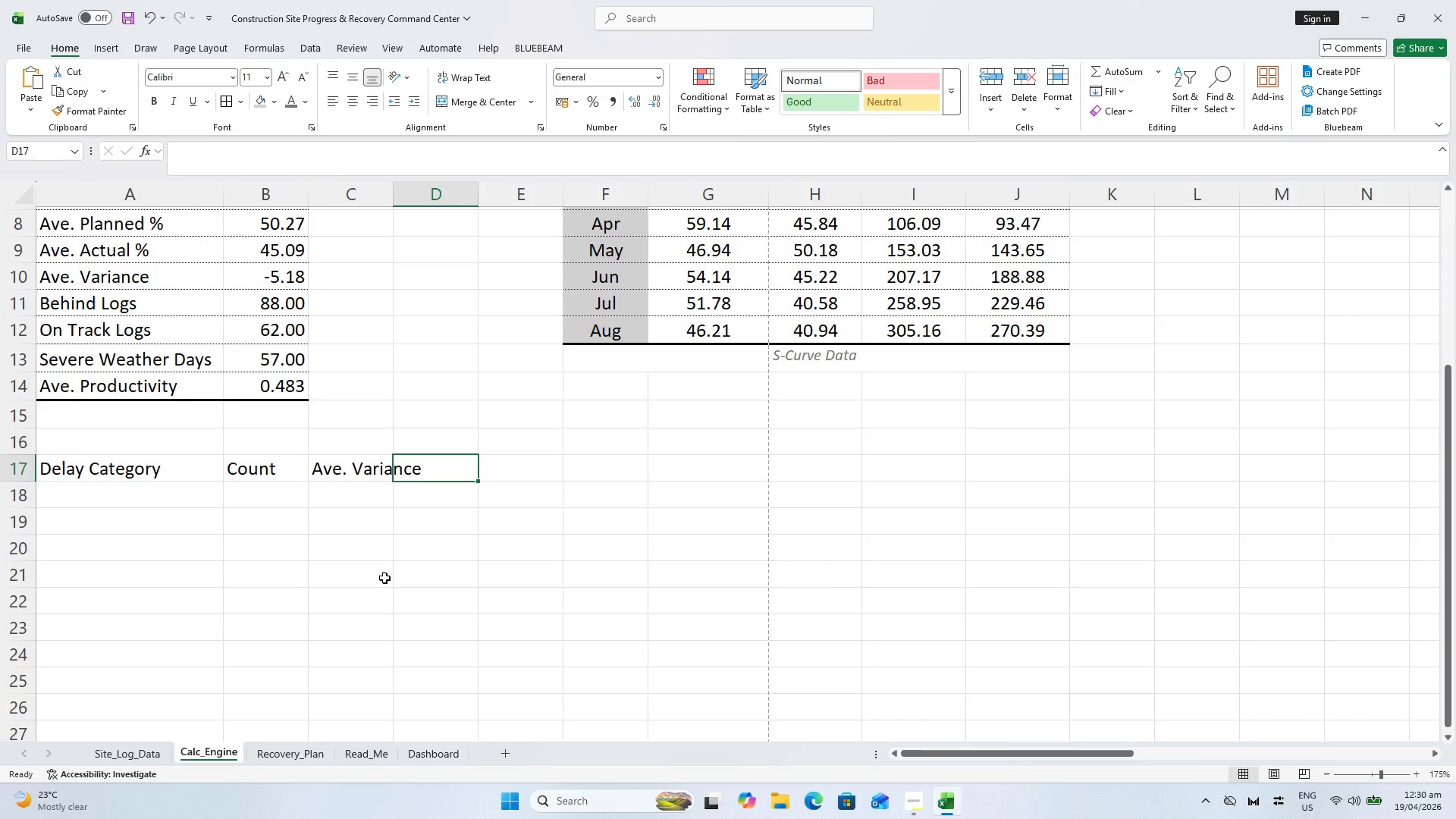 
type(Priority)
 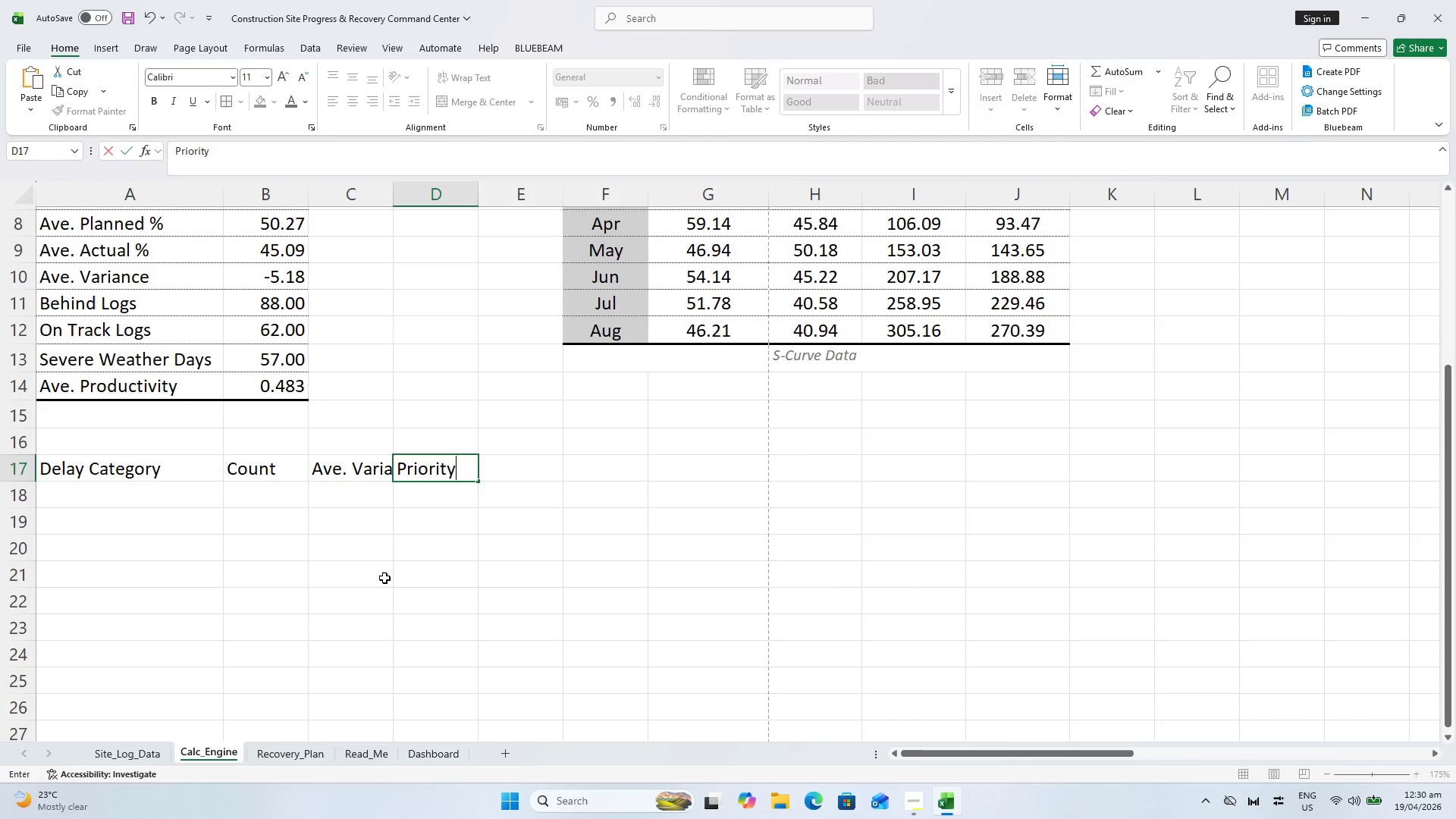 
key(Enter)
 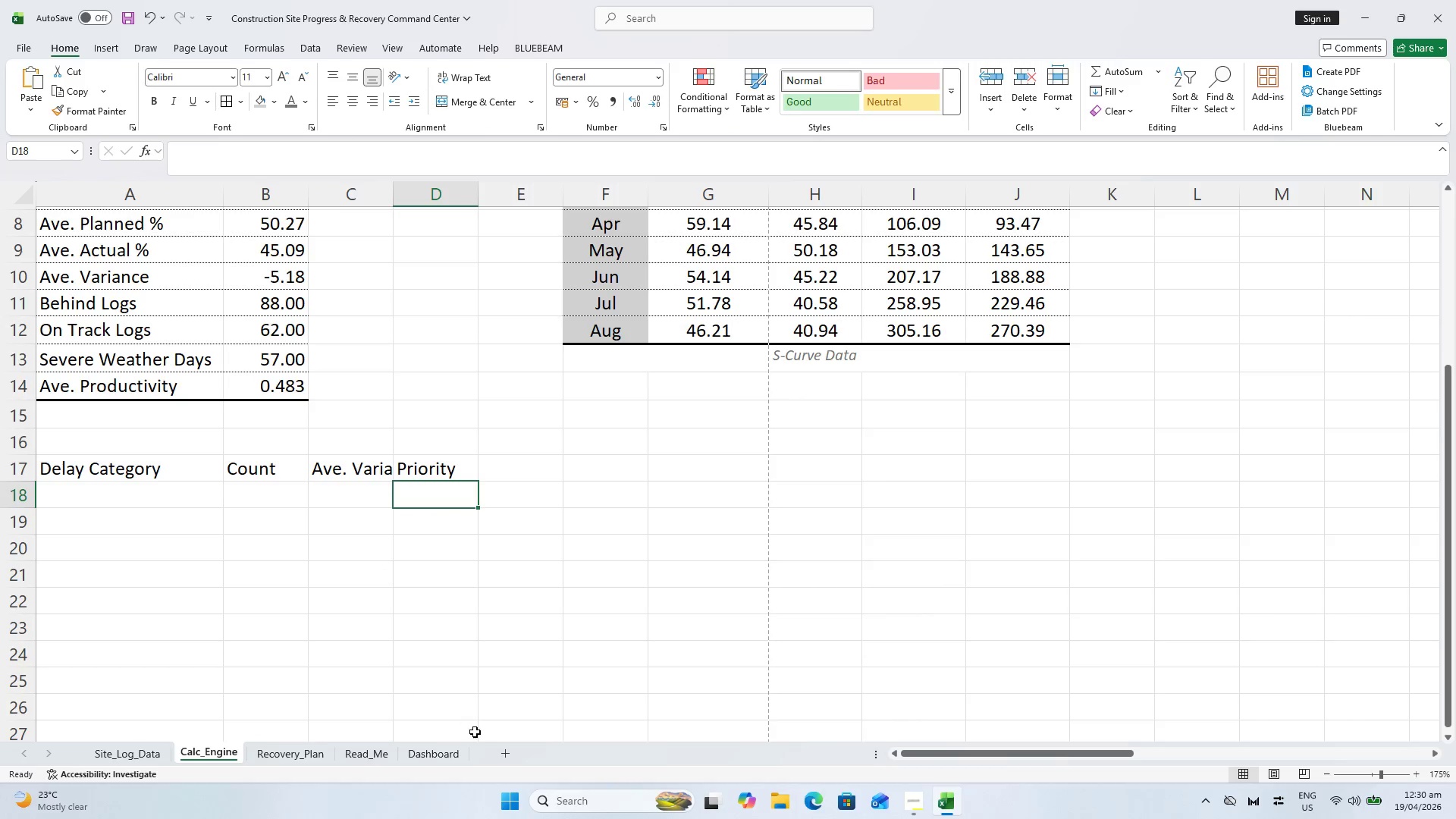 
key(Control+S)
 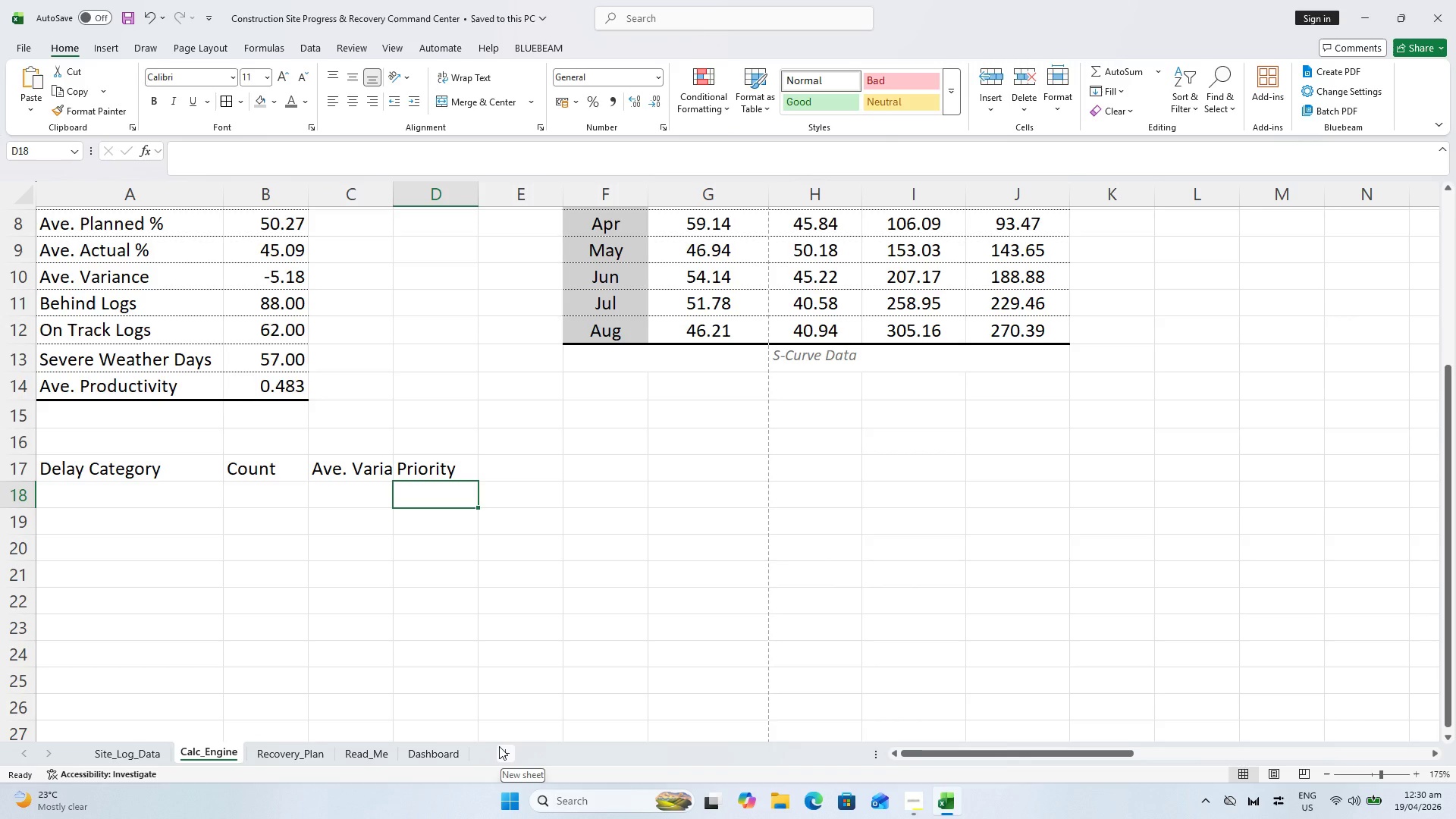 
wait(16.38)
 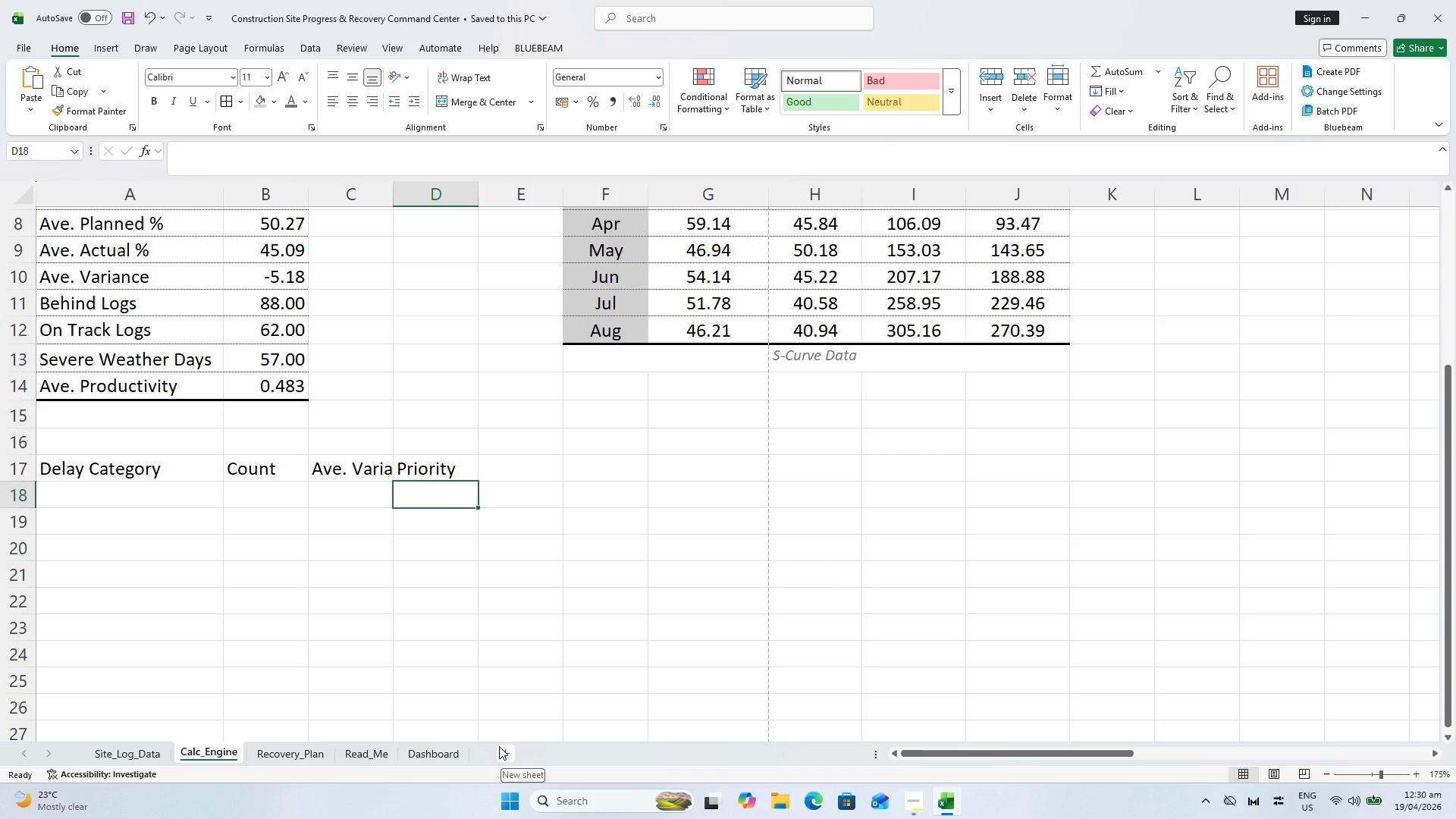 
left_click_drag(start_coordinate=[962, 760], to_coordinate=[914, 764])
 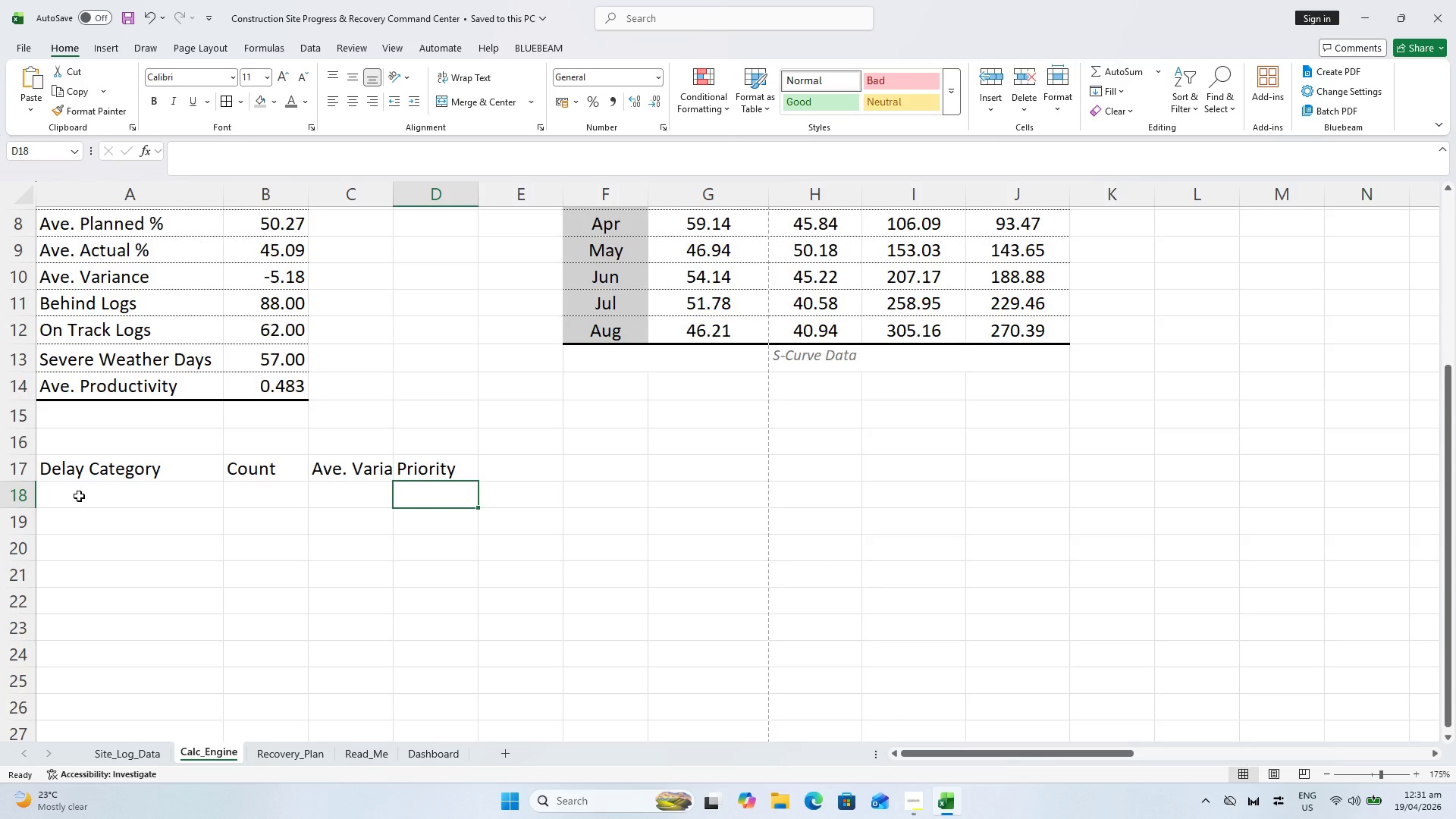 
wait(6.92)
 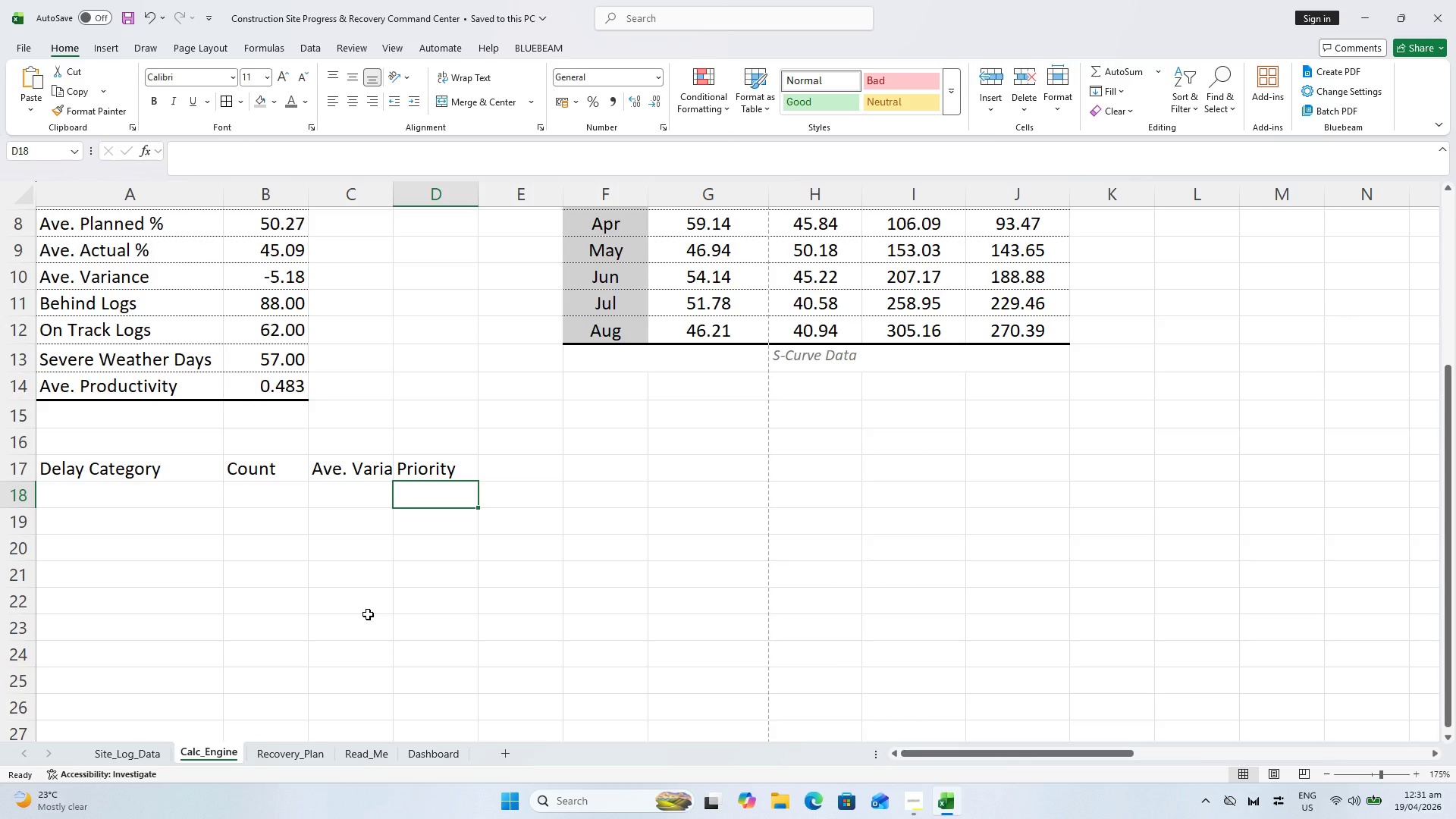 
type(Weathetr)
key(Backspace)
key(Backspace)
 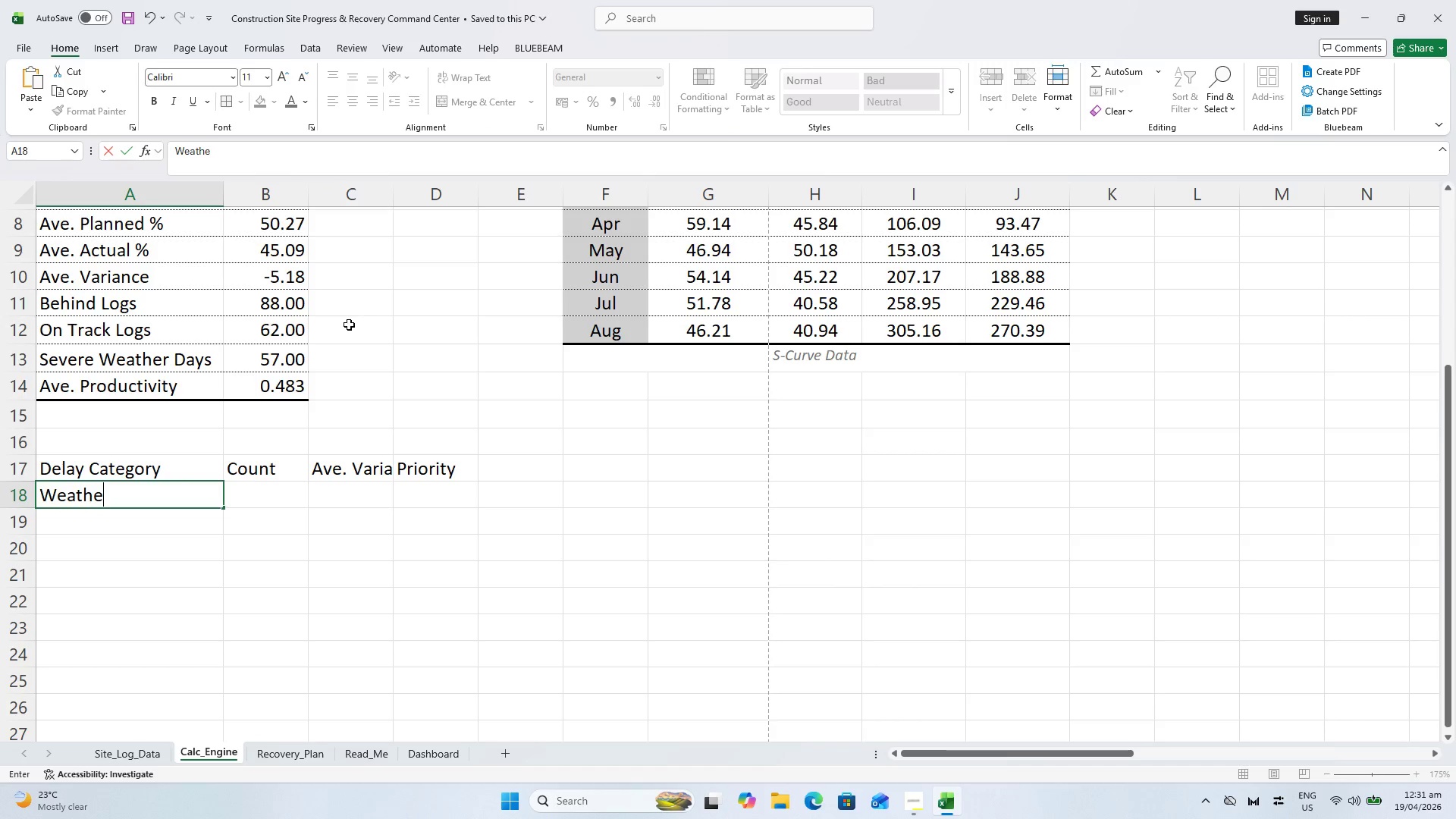 
key(R)
 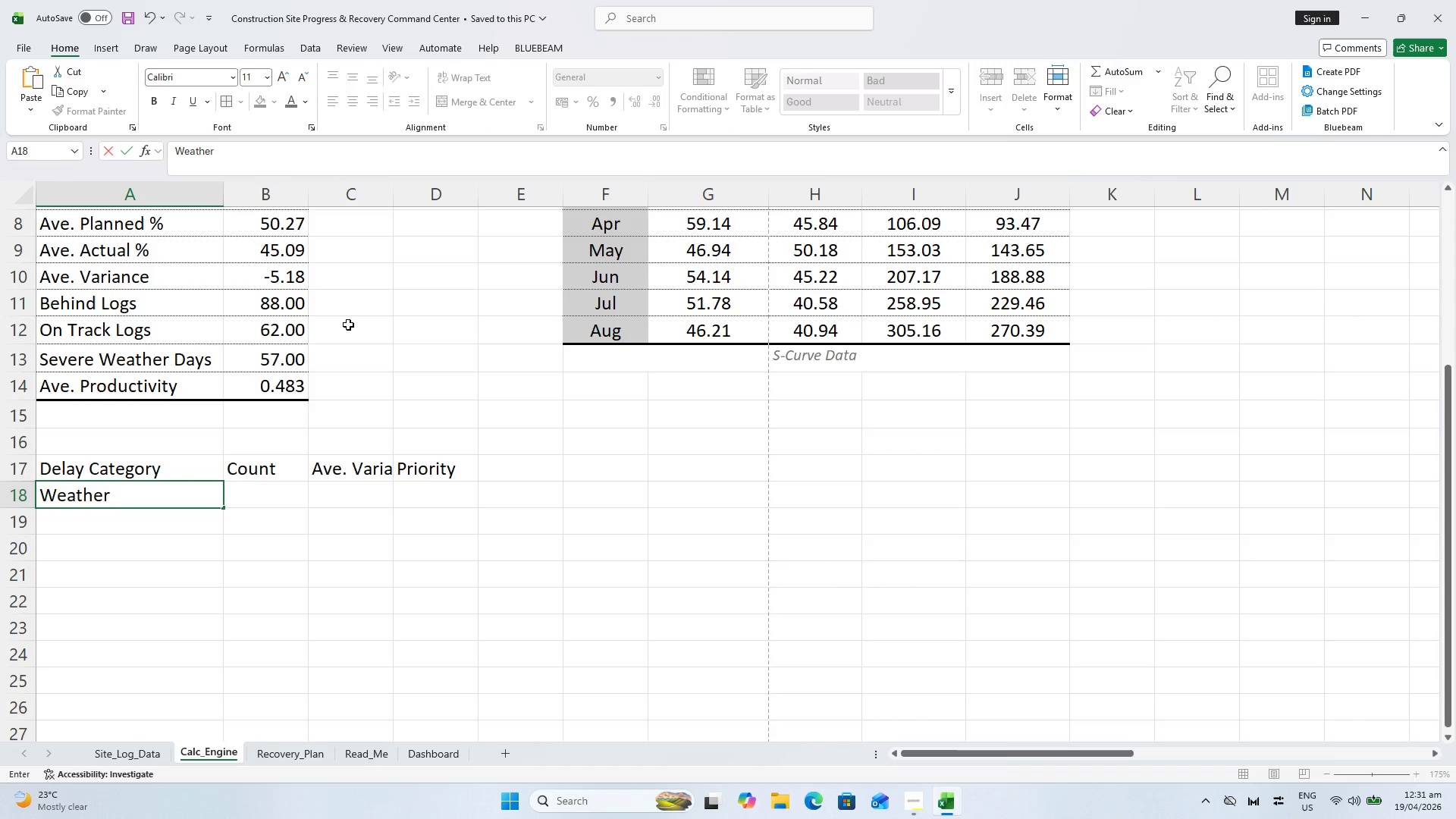 
key(Enter)
 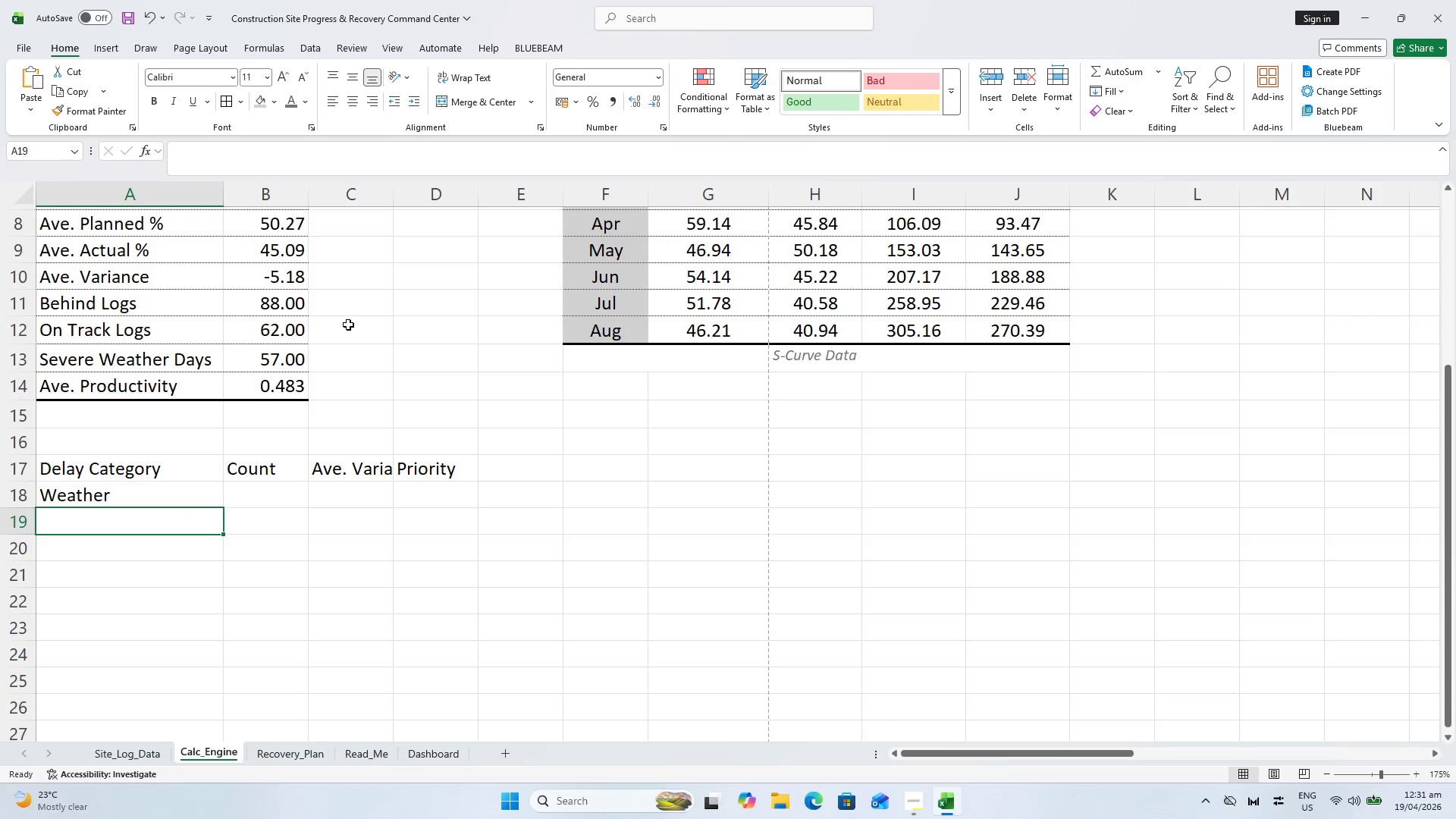 
type(Supply Cha)
 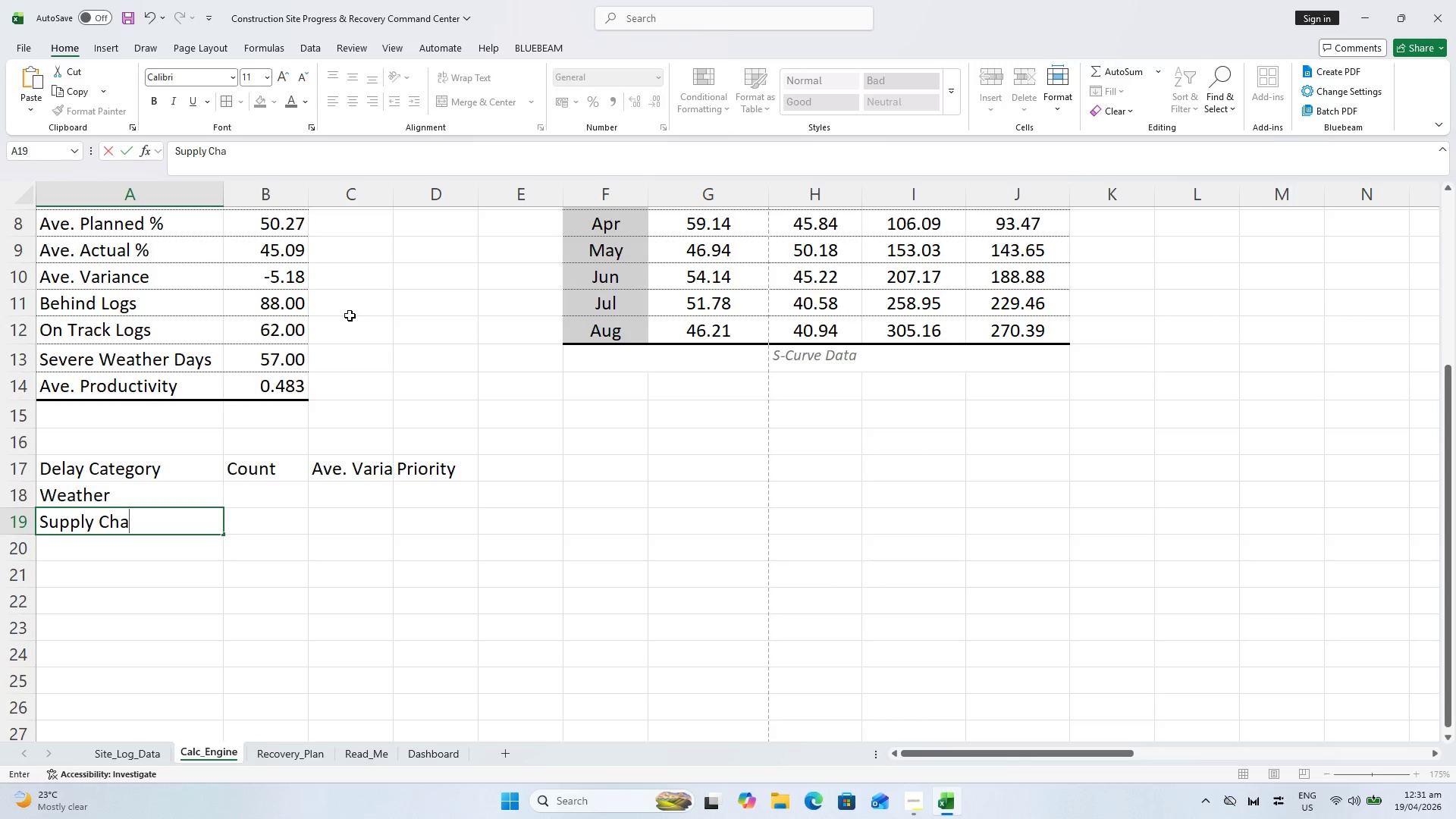 
wait(6.95)
 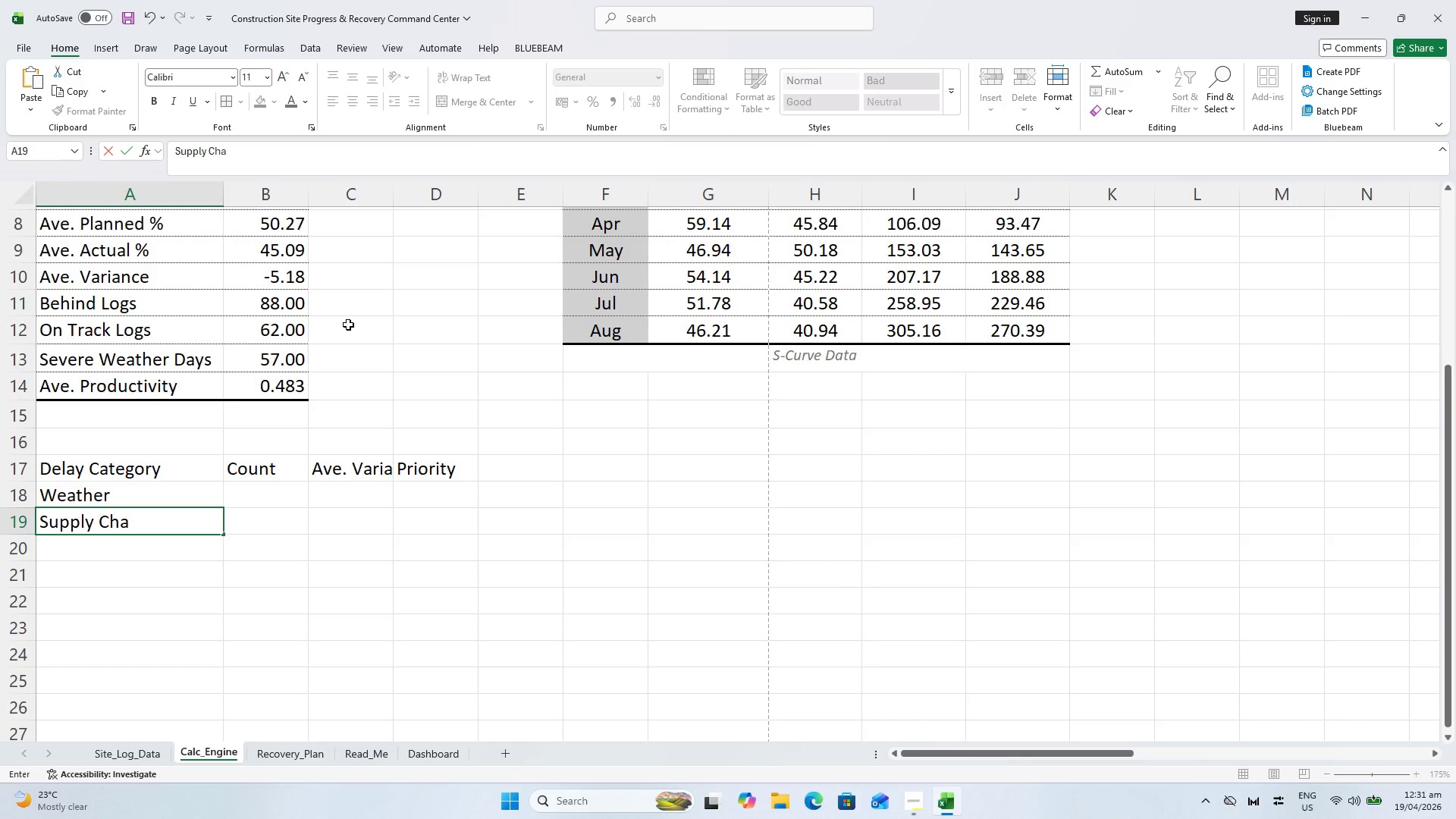 
type(in )
 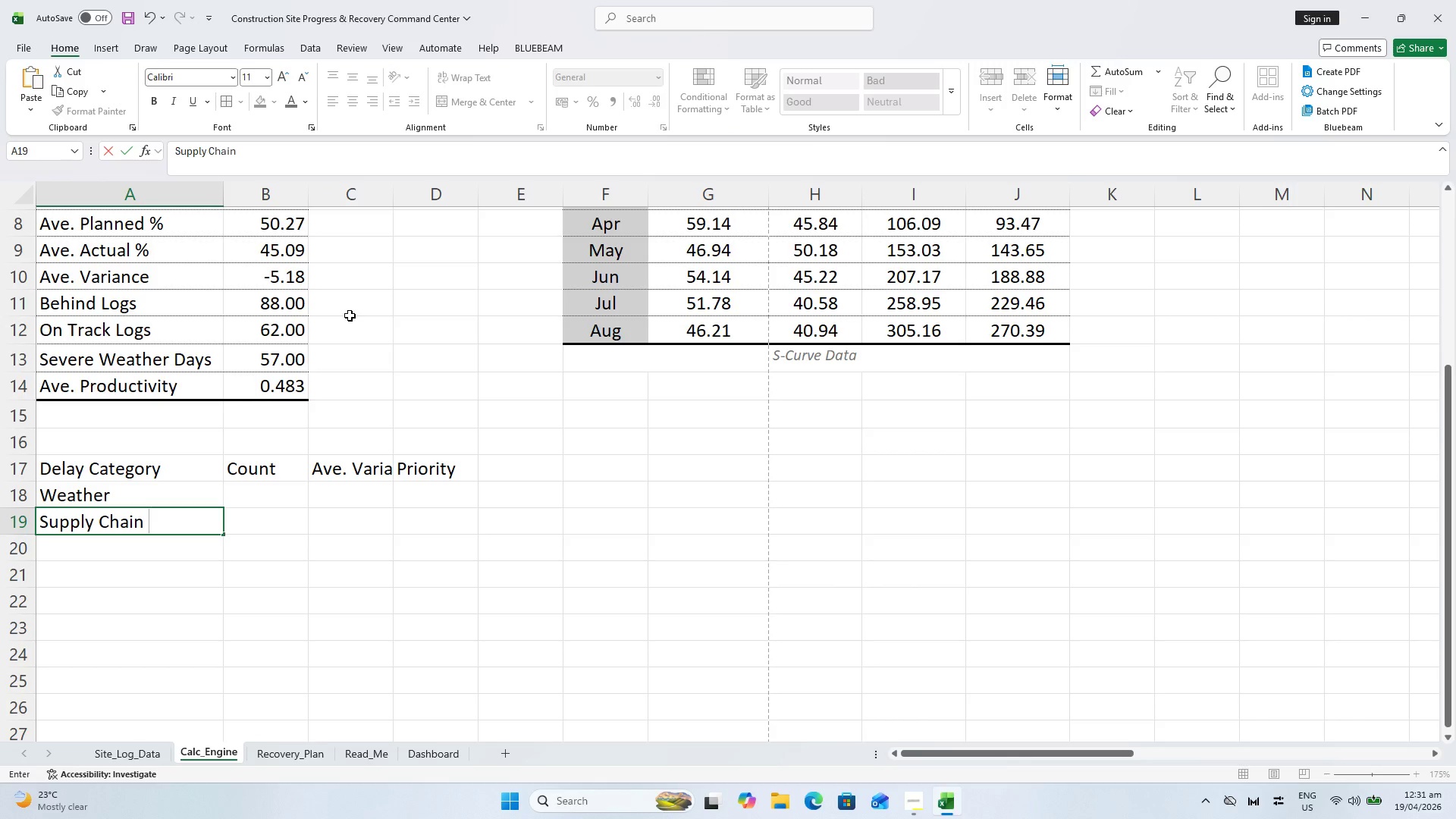 
key(Enter)
 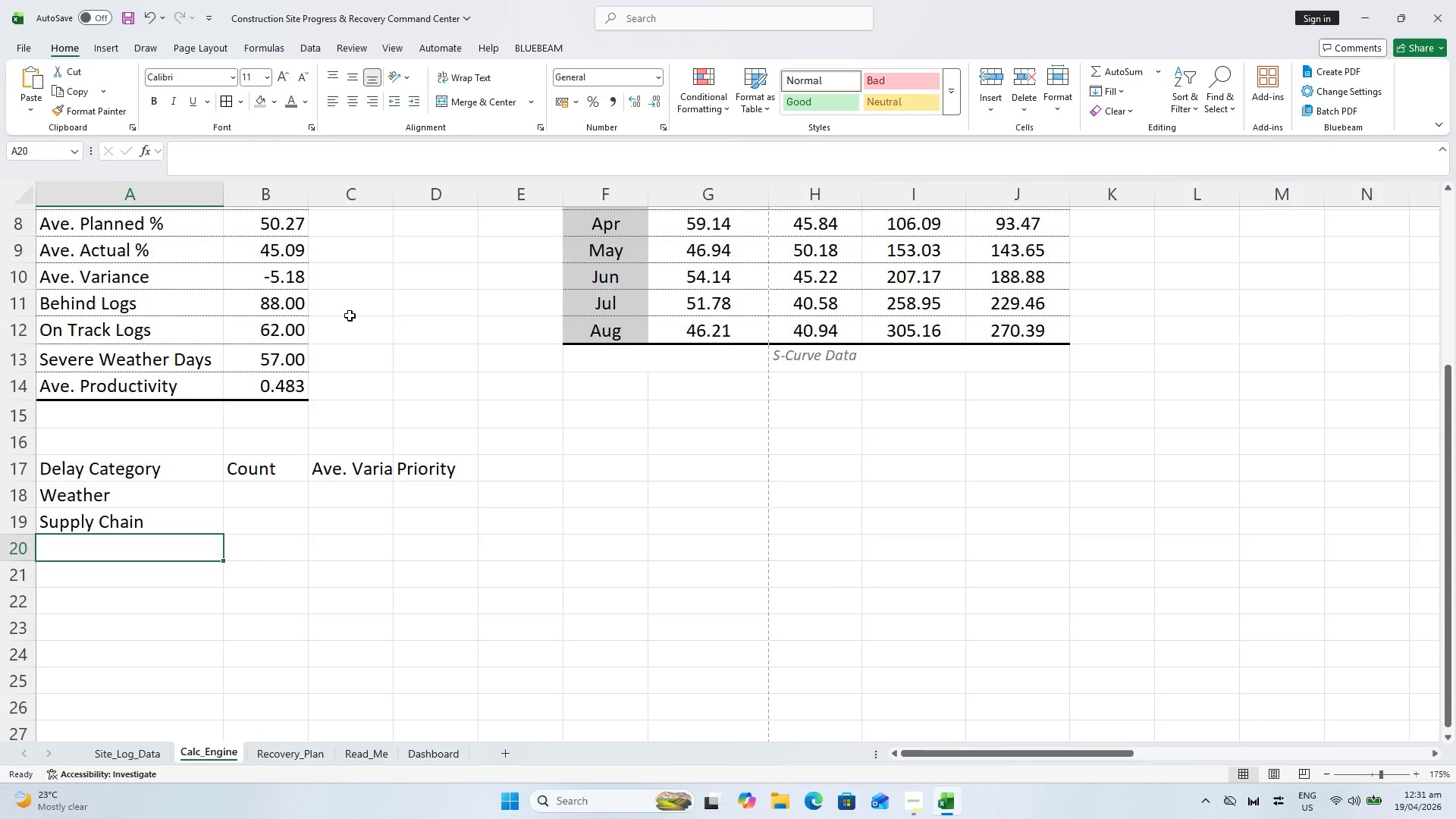 
type(Labor Shortage)
 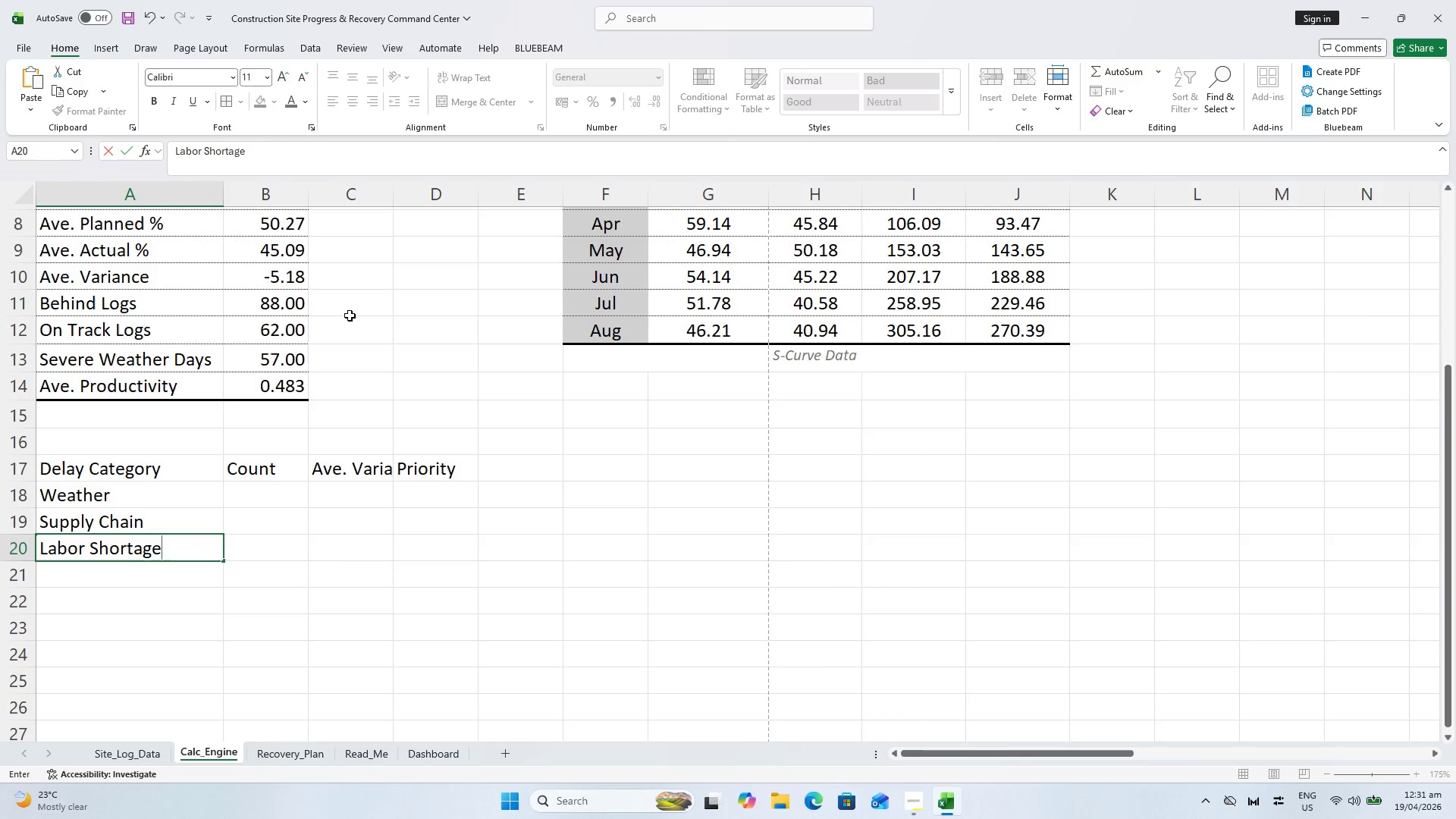 
key(Enter)
 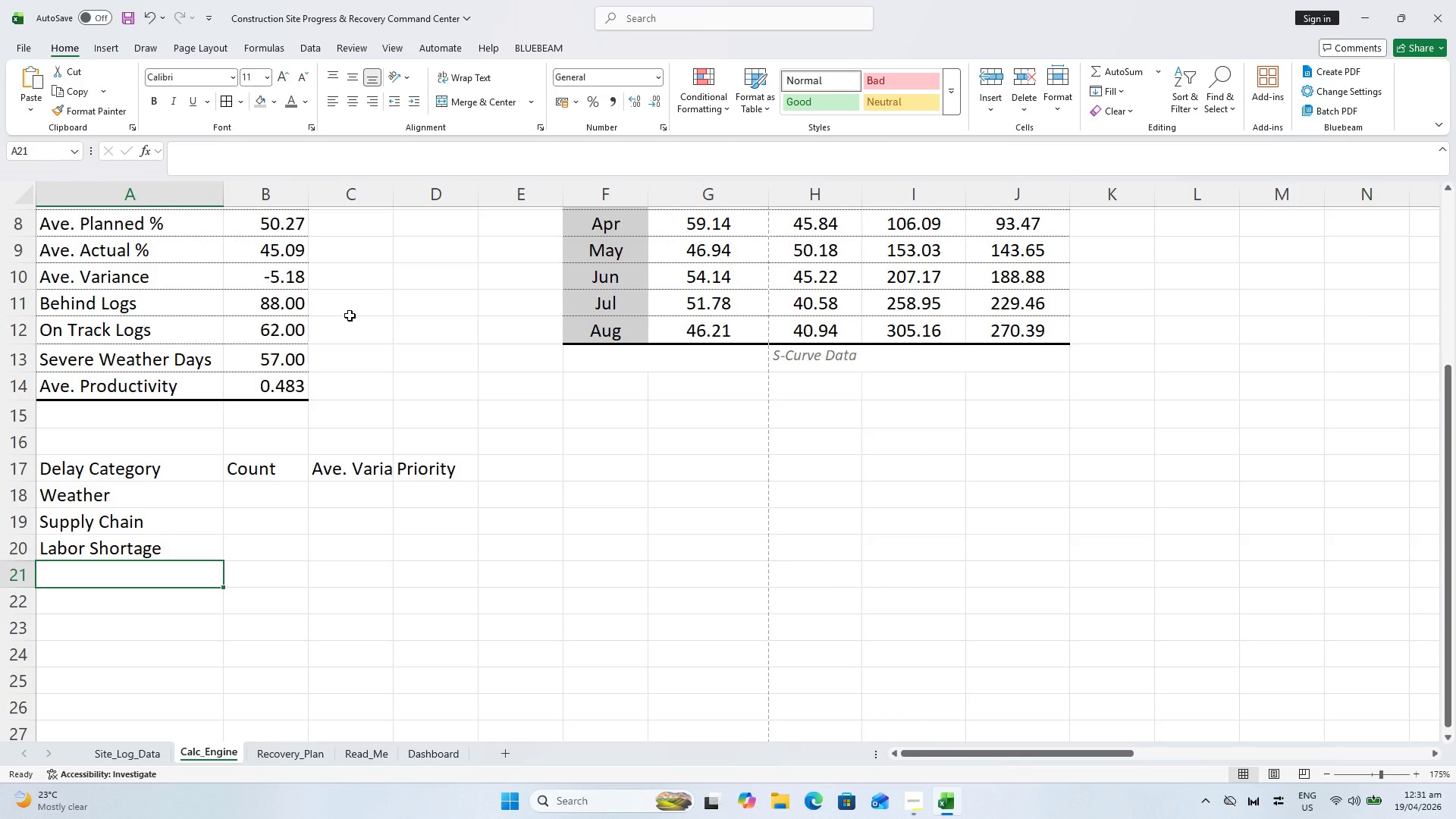 
type(Equipment Failire)
key(Backspace)
key(Backspace)
key(Backspace)
type(ure)
 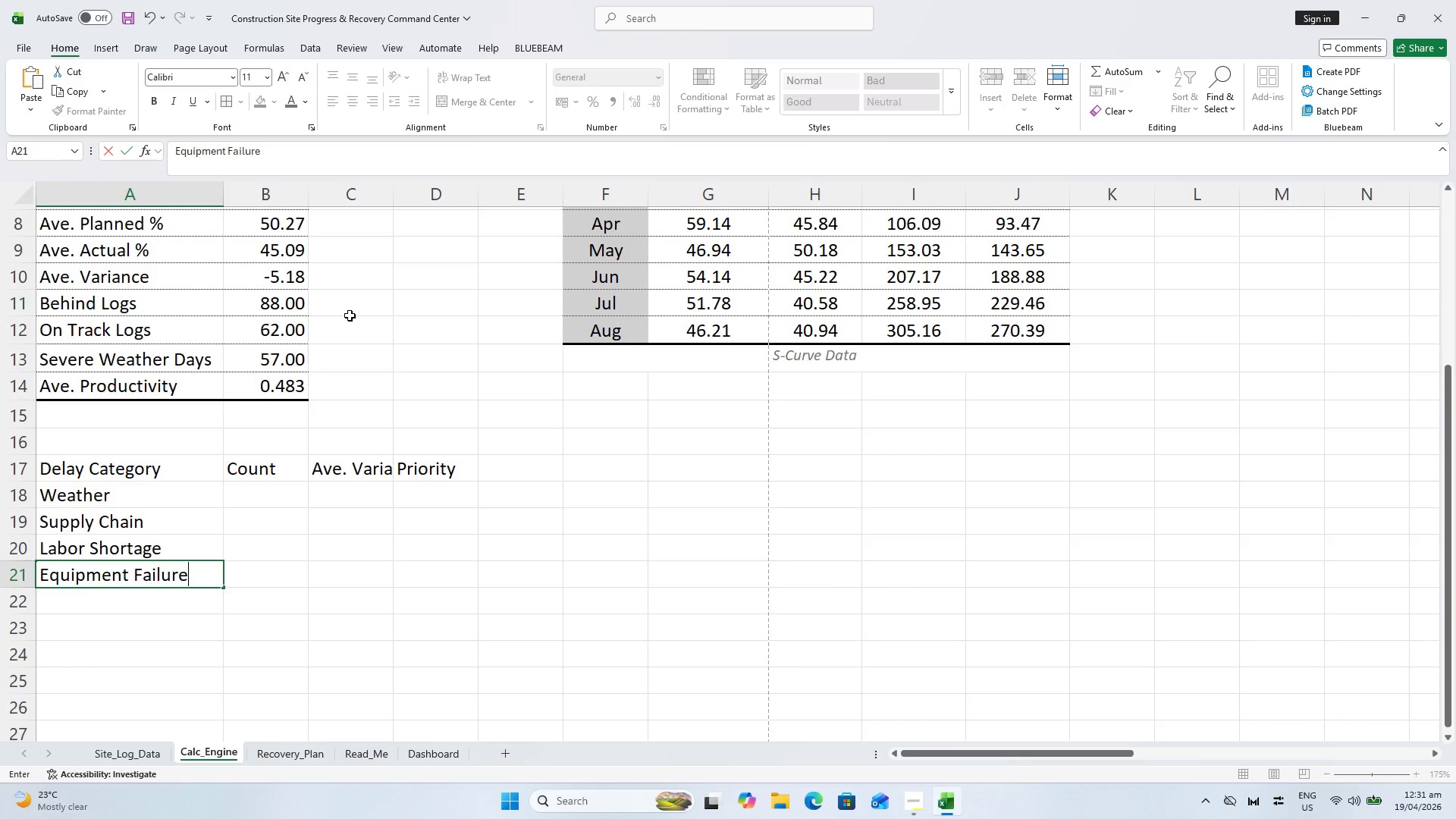 
key(Enter)
 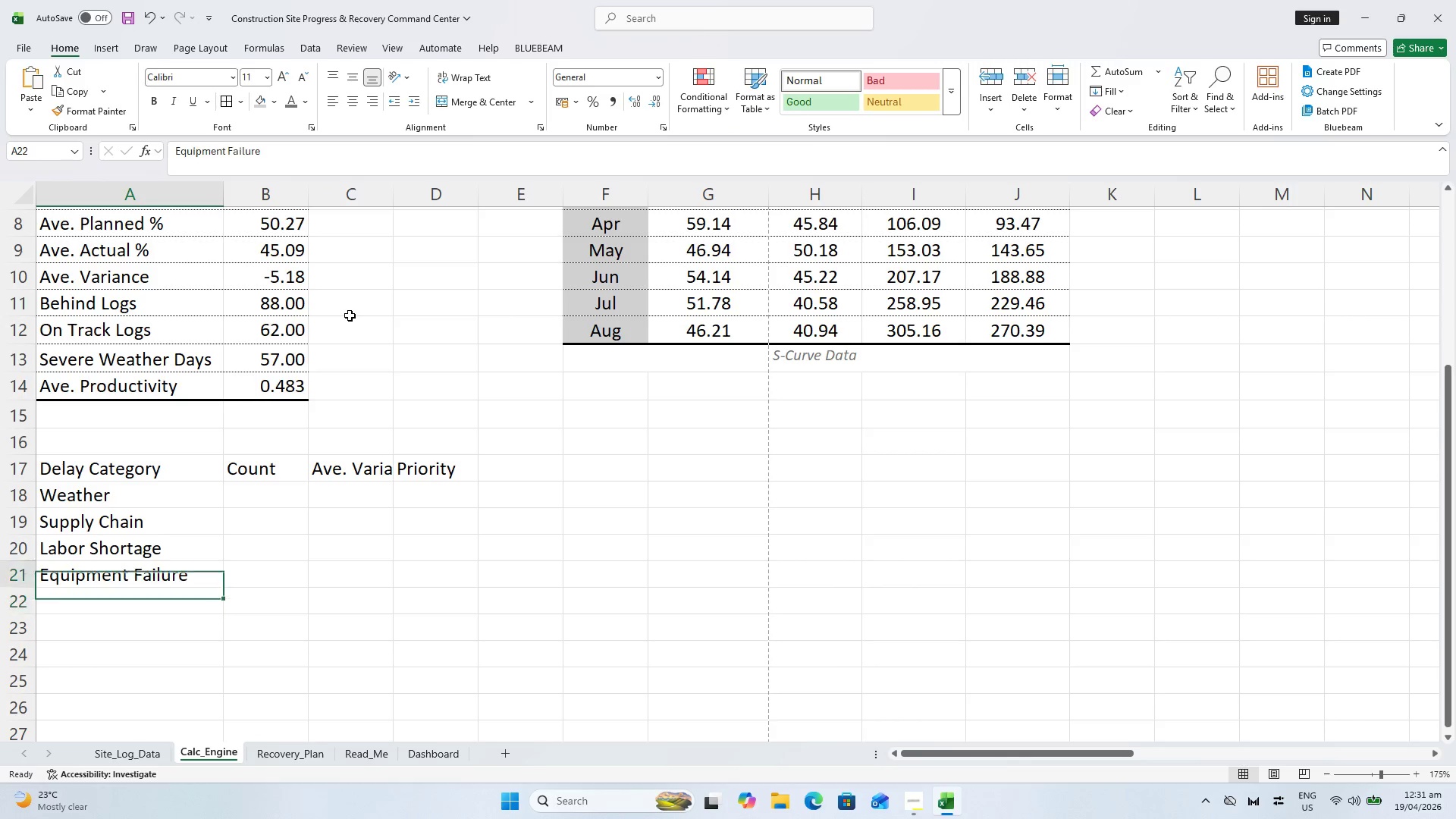 
key(Shift+ShiftLeft)
 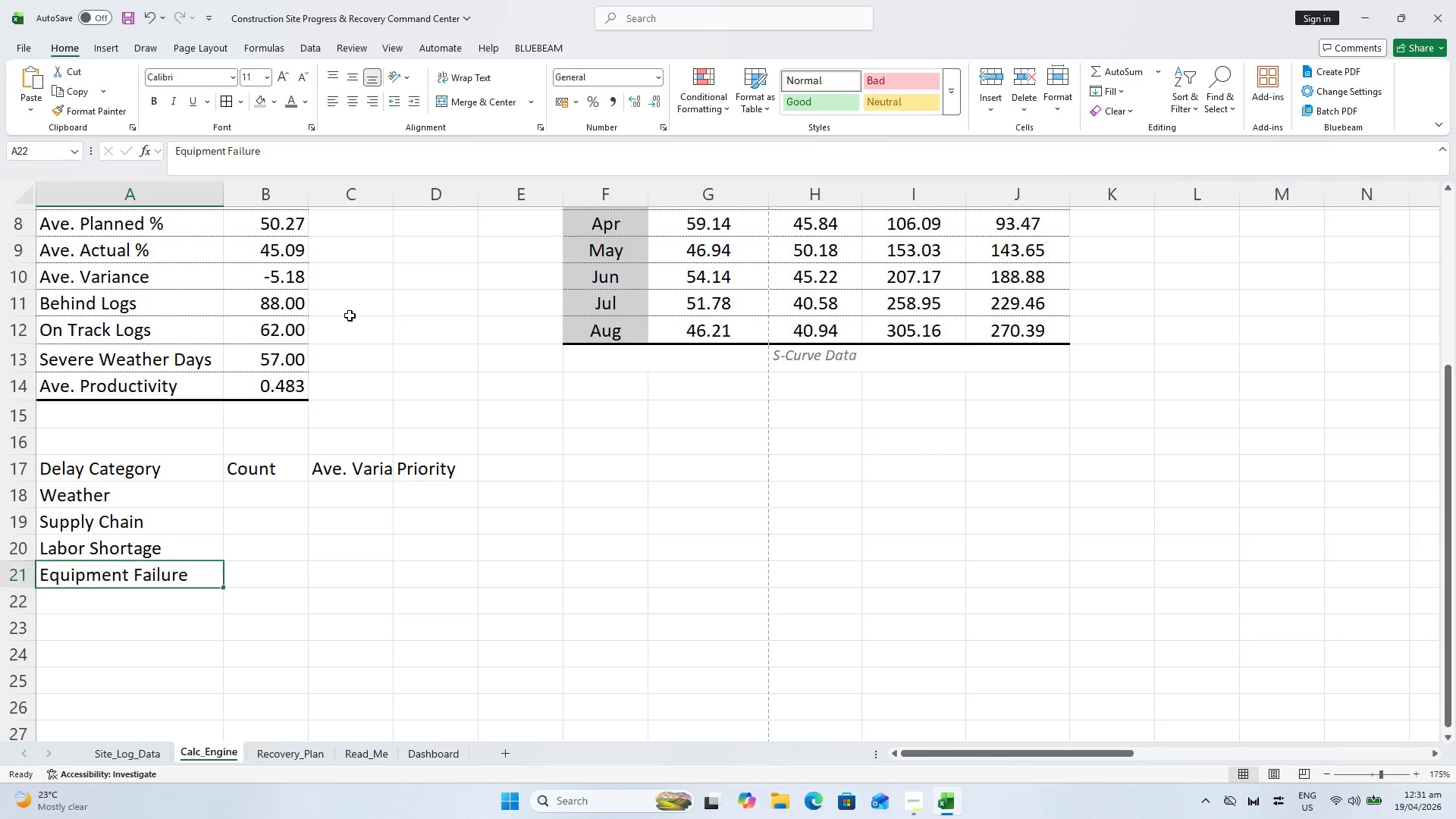 
key(Shift+Enter)
 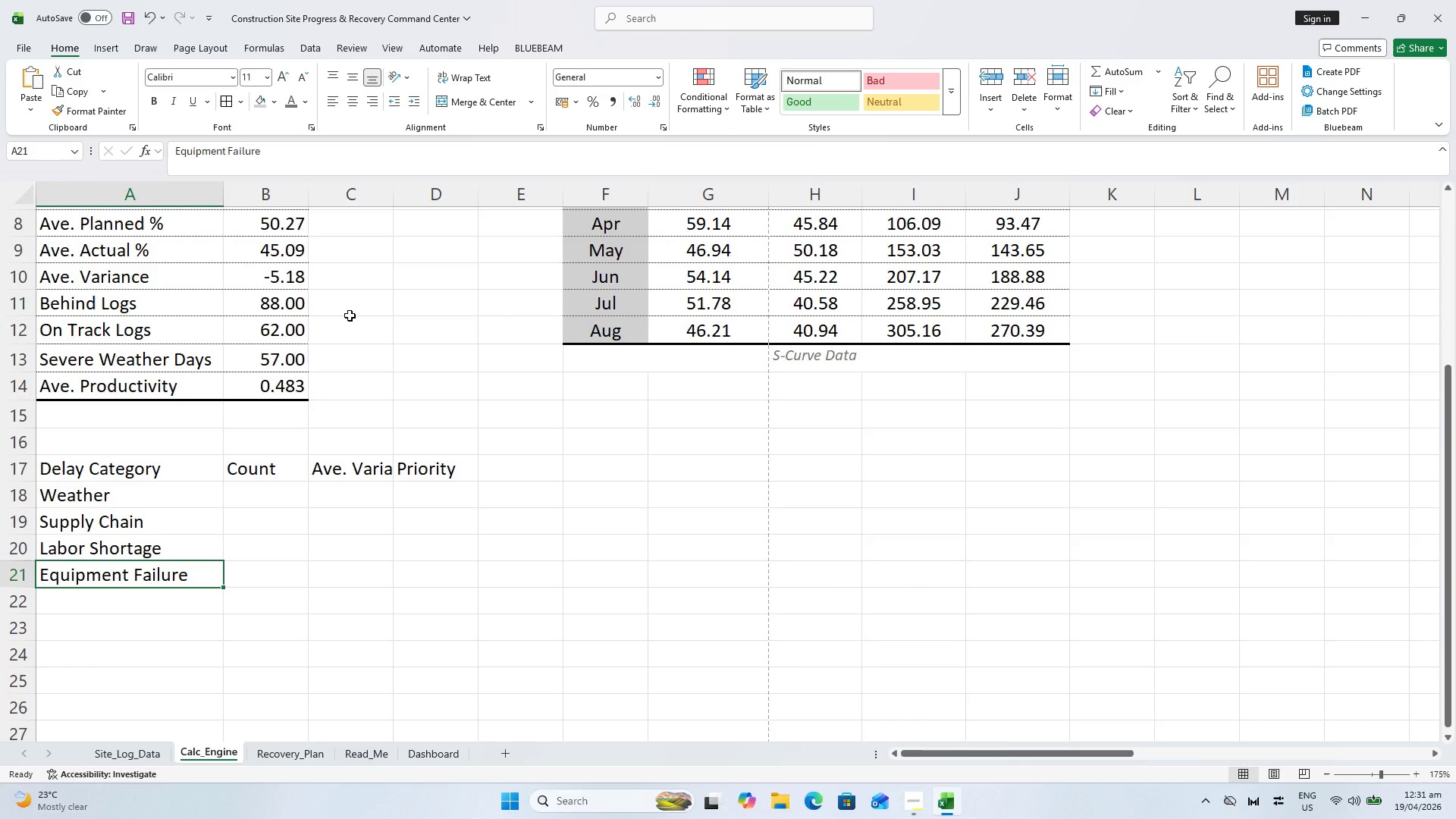 
key(ArrowDown)
 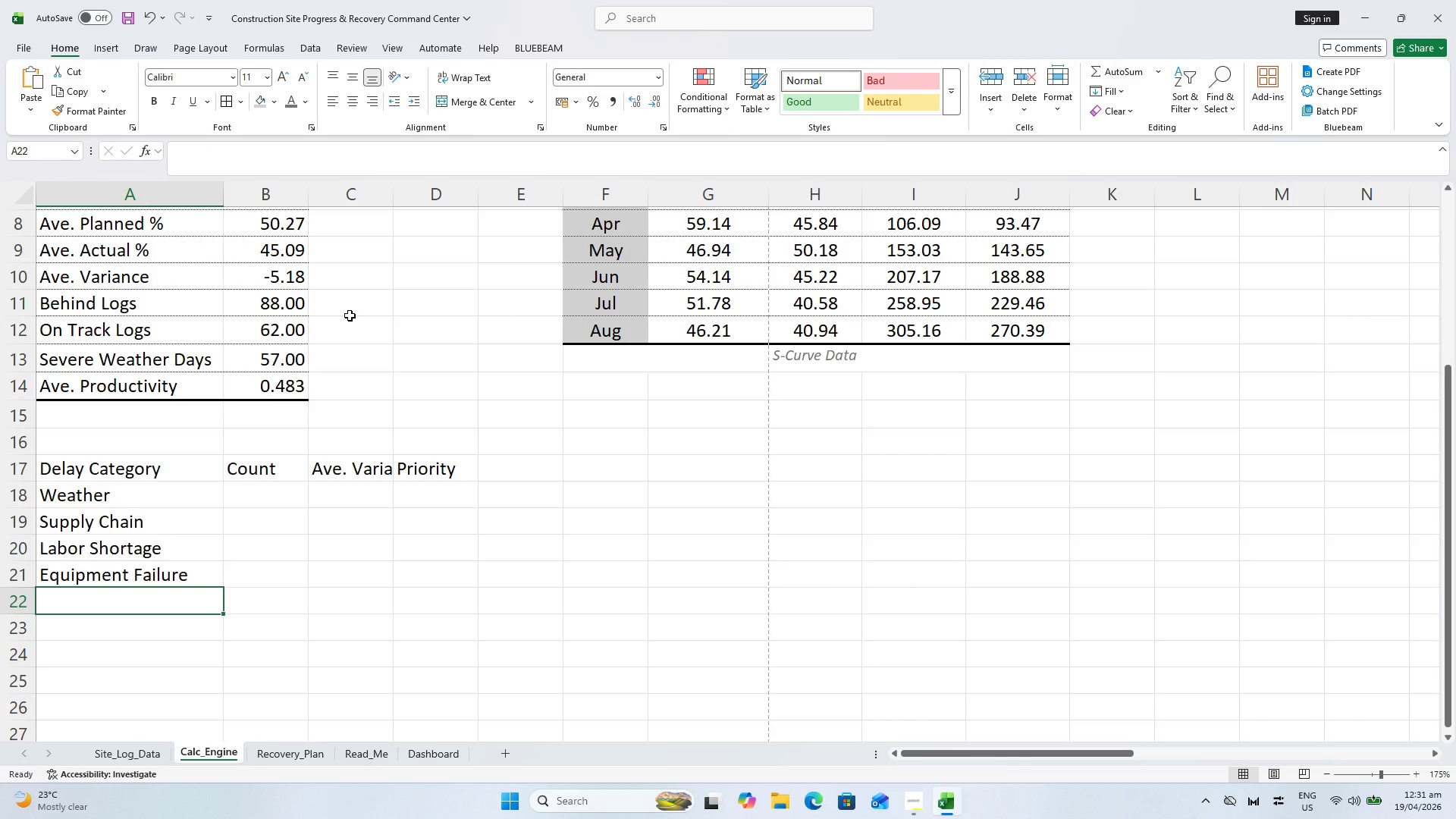 
type(Site Access)
 